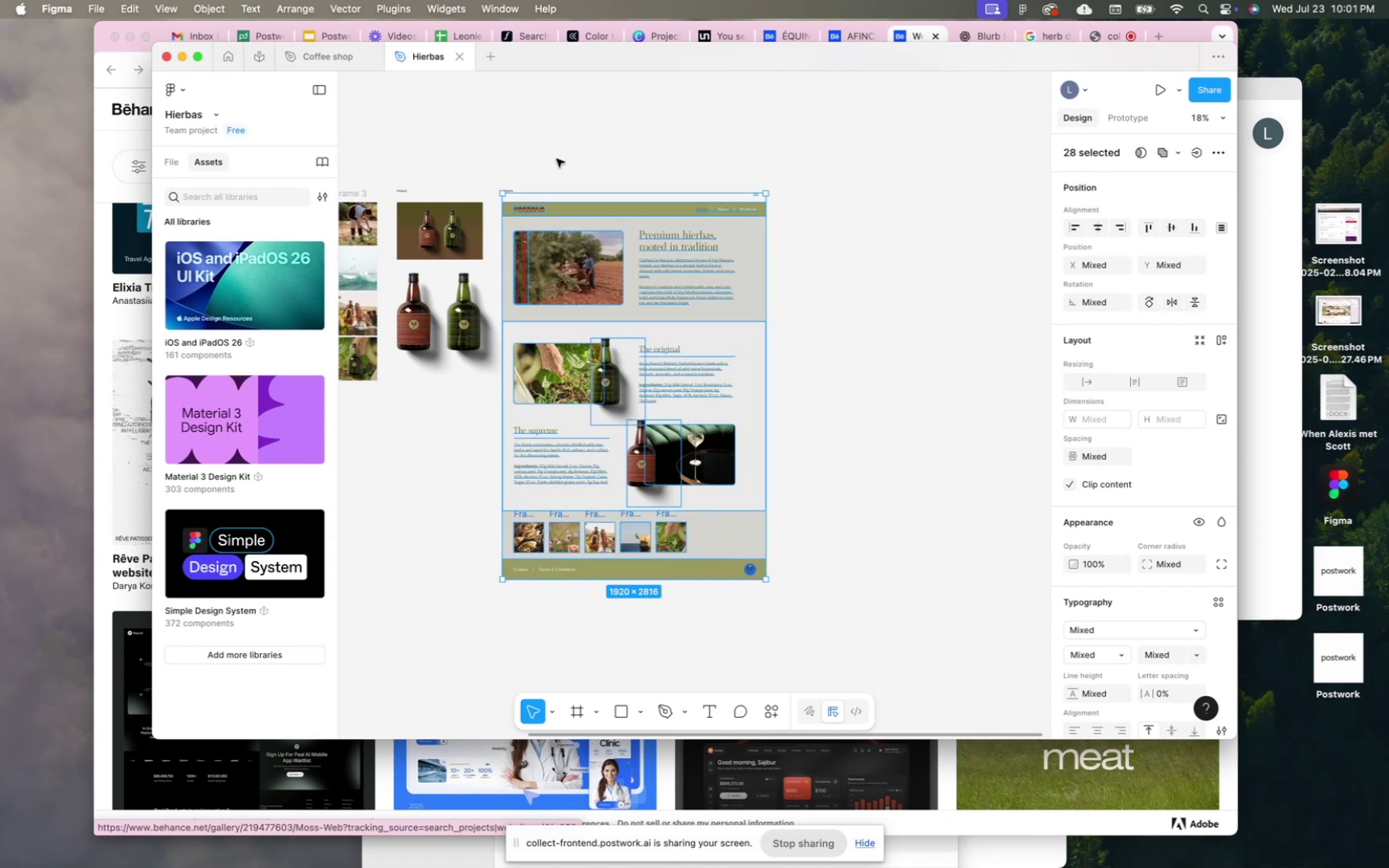 
left_click([570, 173])
 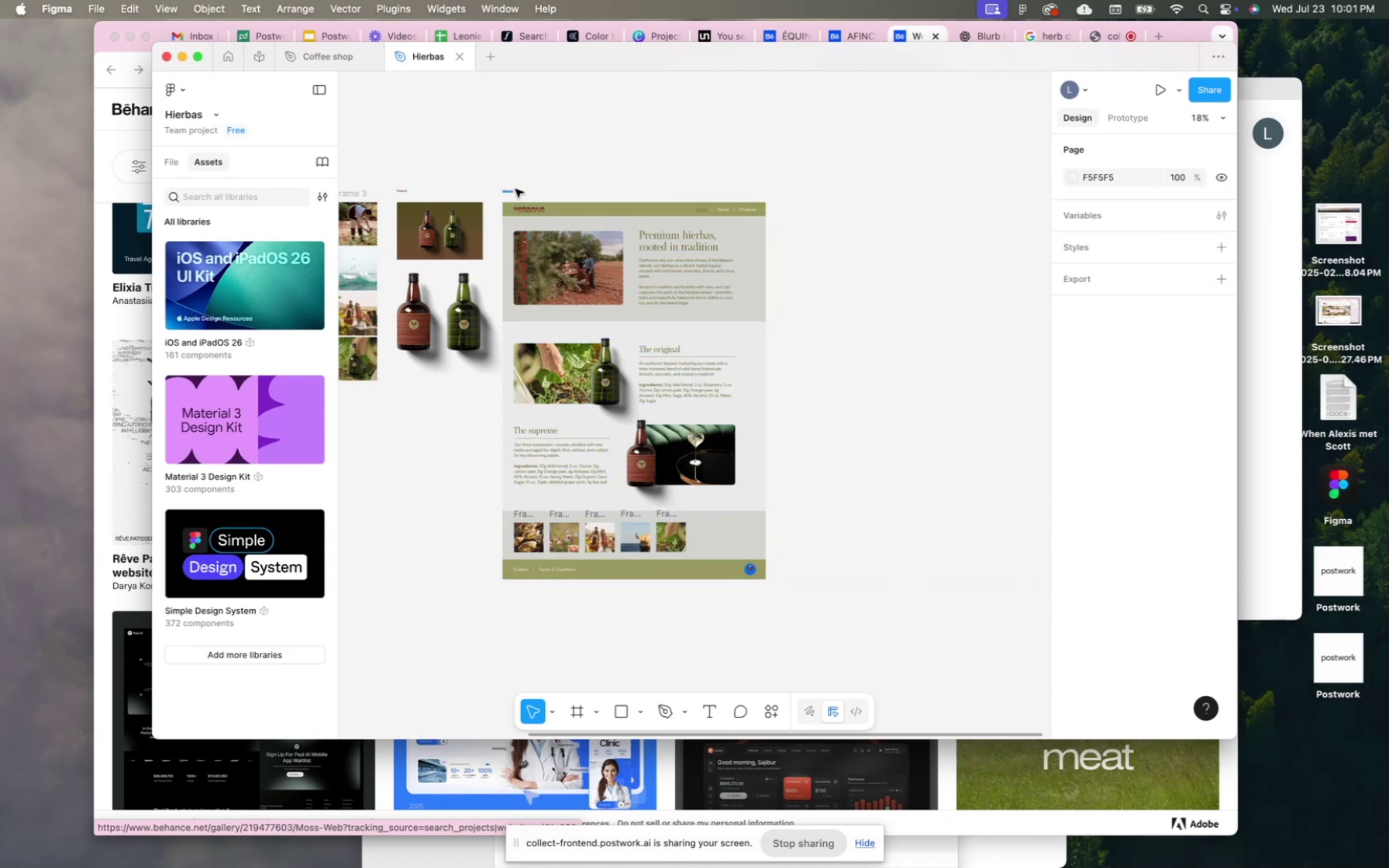 
left_click([508, 191])
 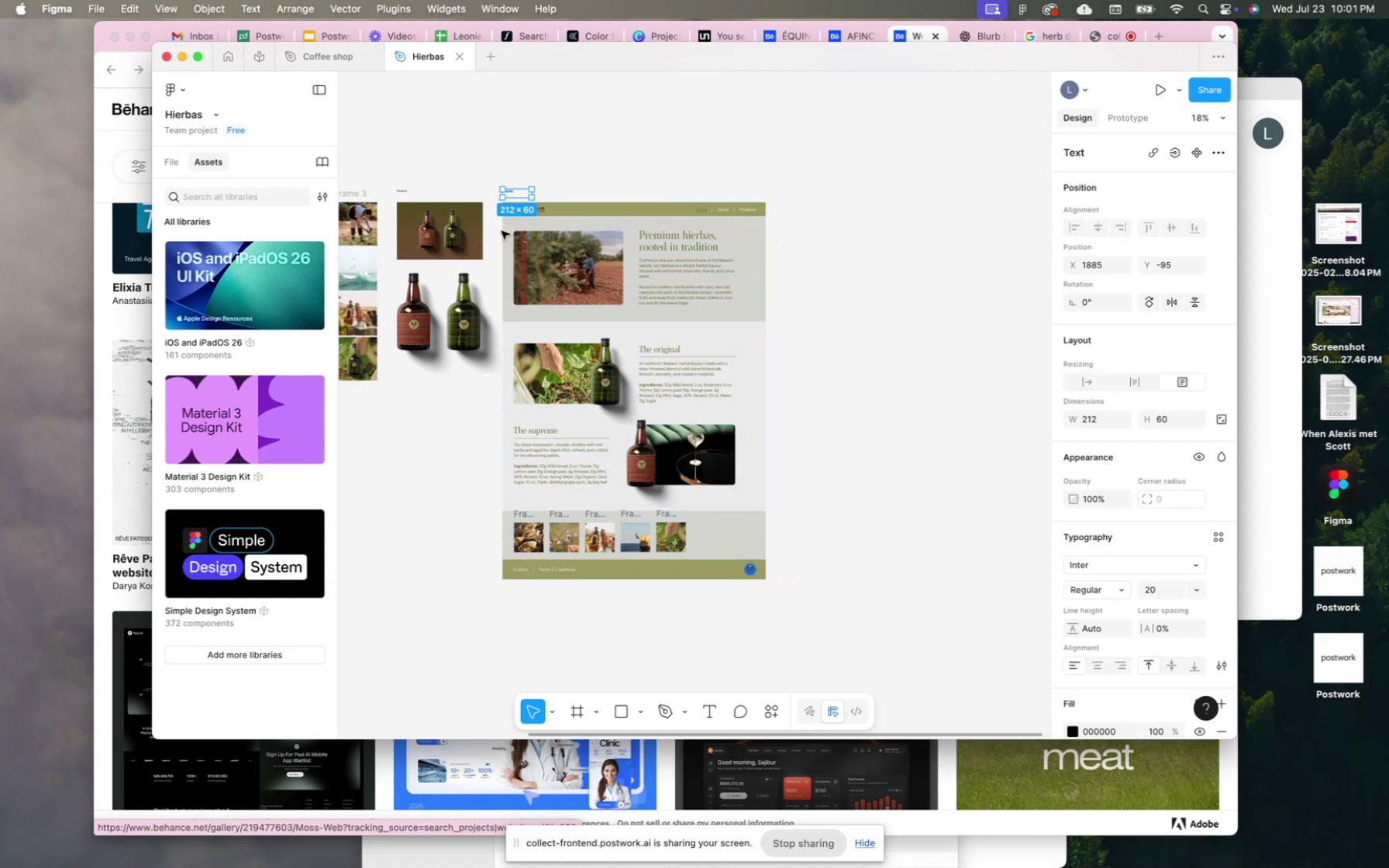 
left_click([505, 232])
 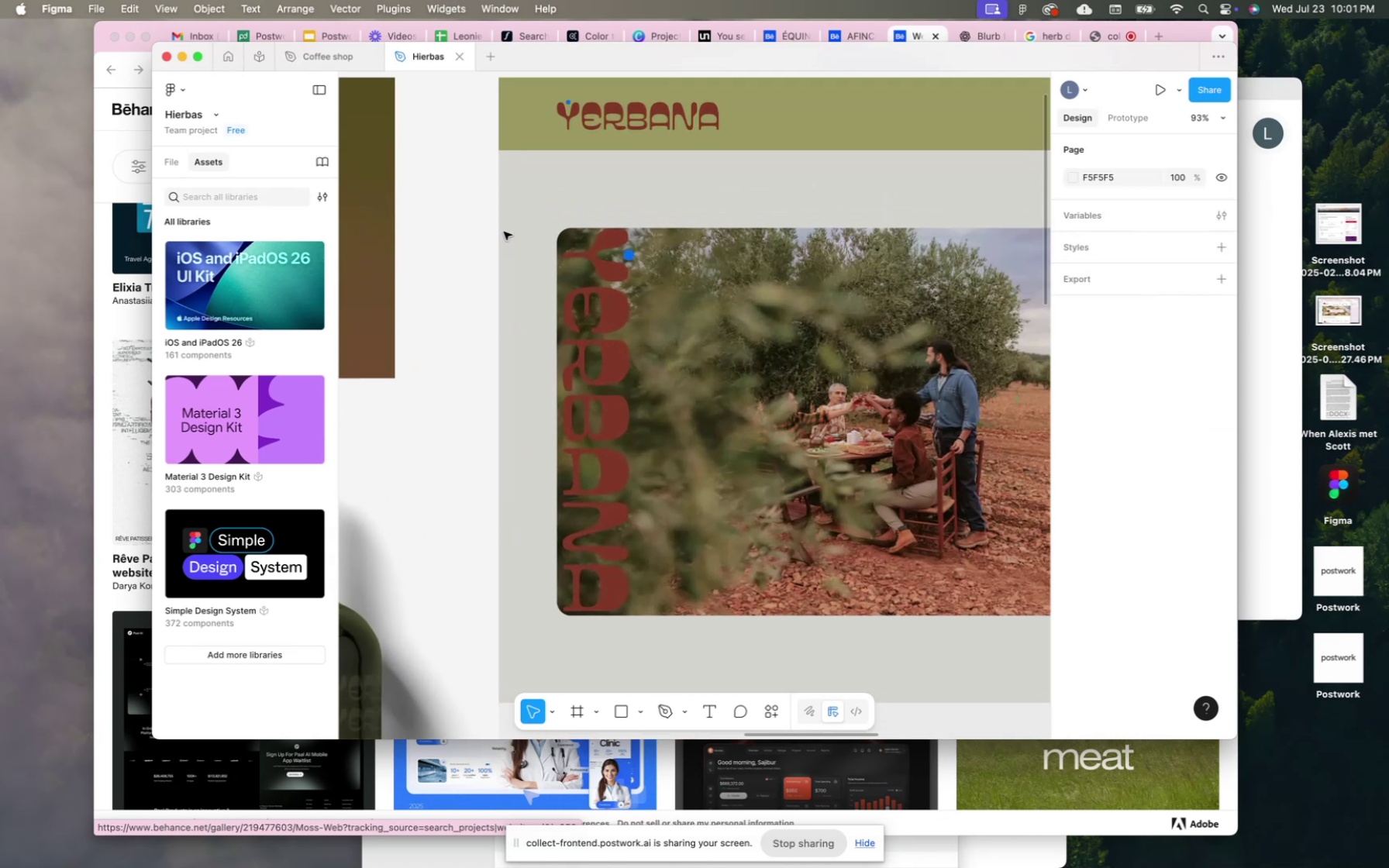 
left_click([514, 152])
 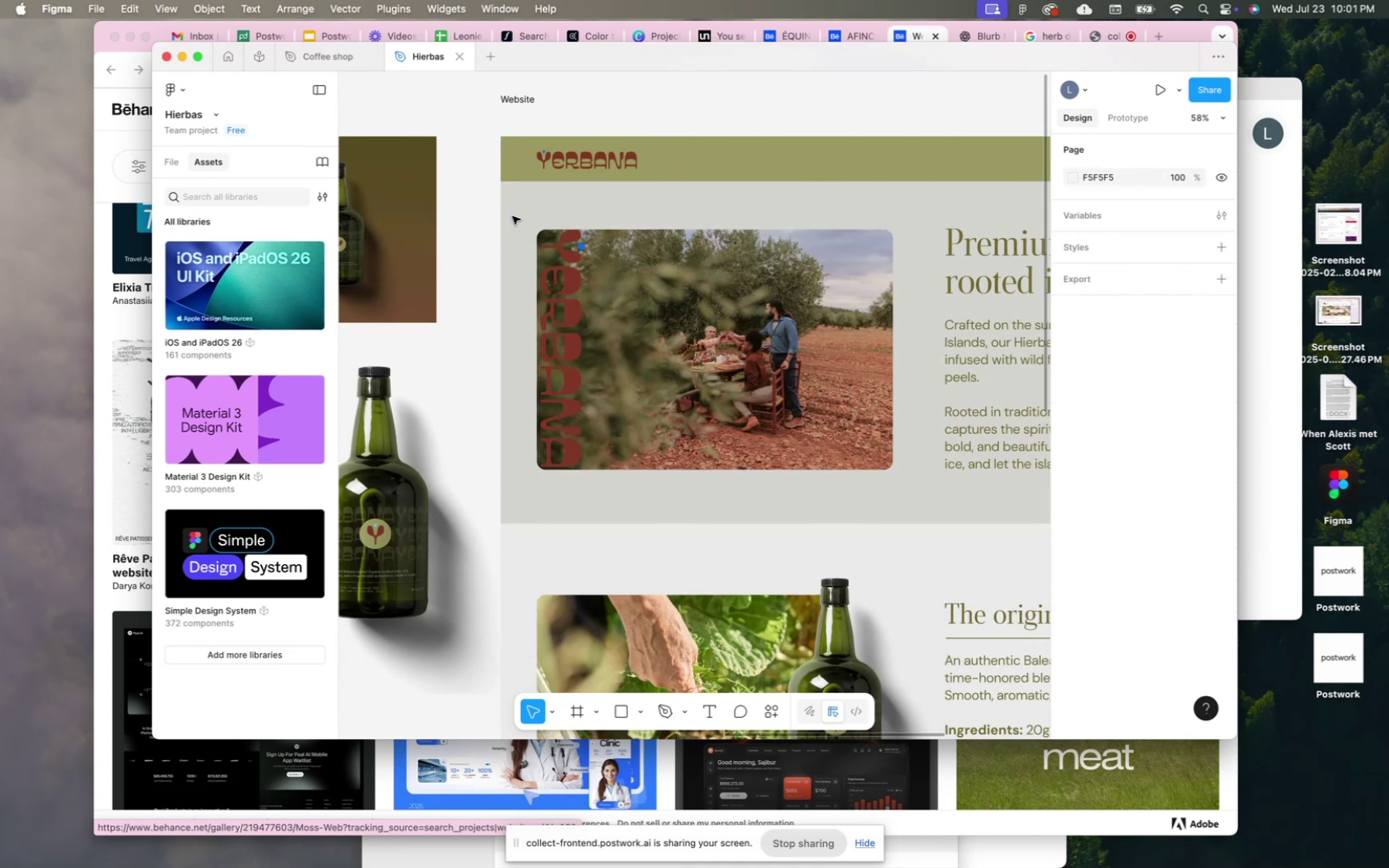 
left_click([509, 236])
 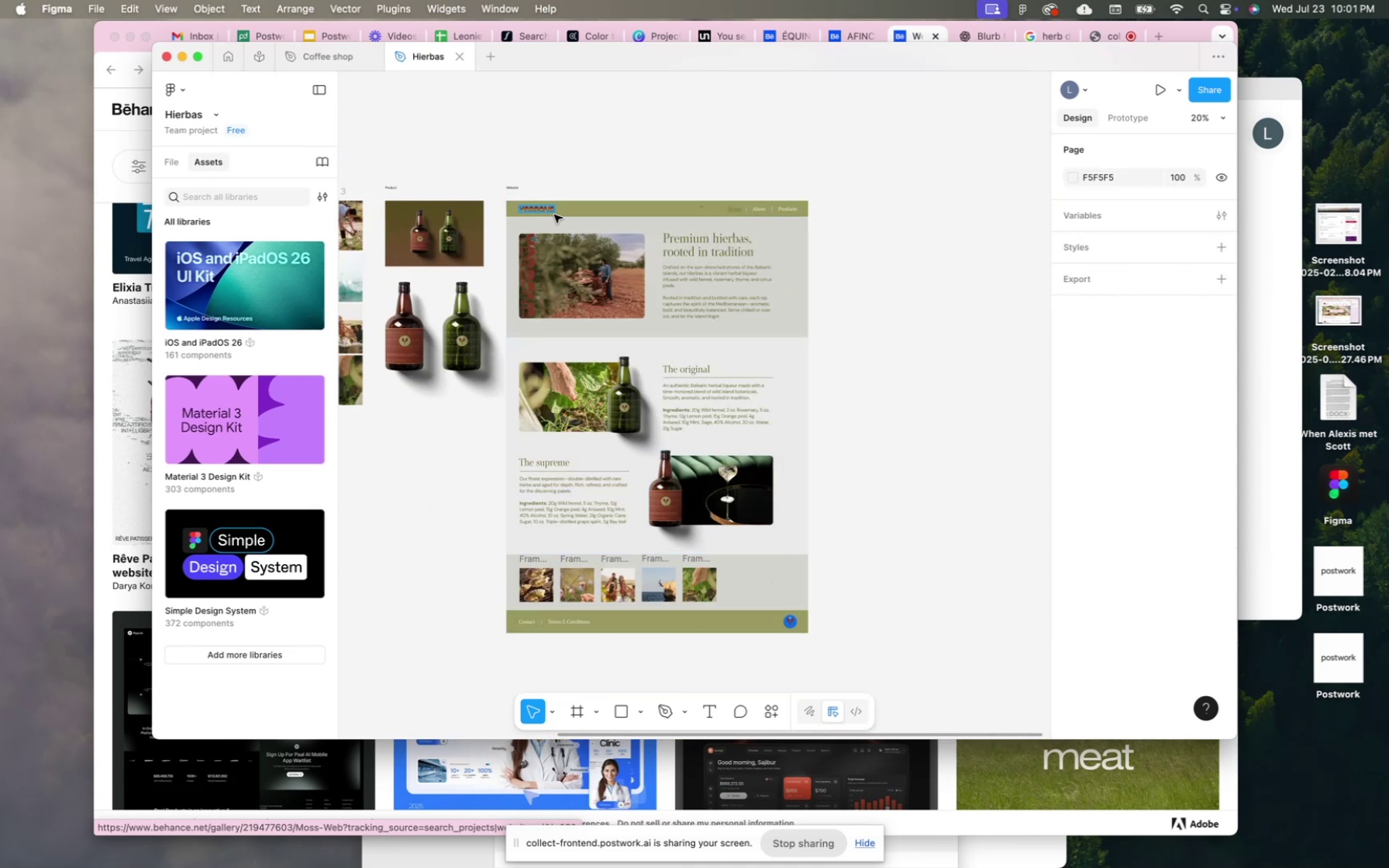 
wait(6.42)
 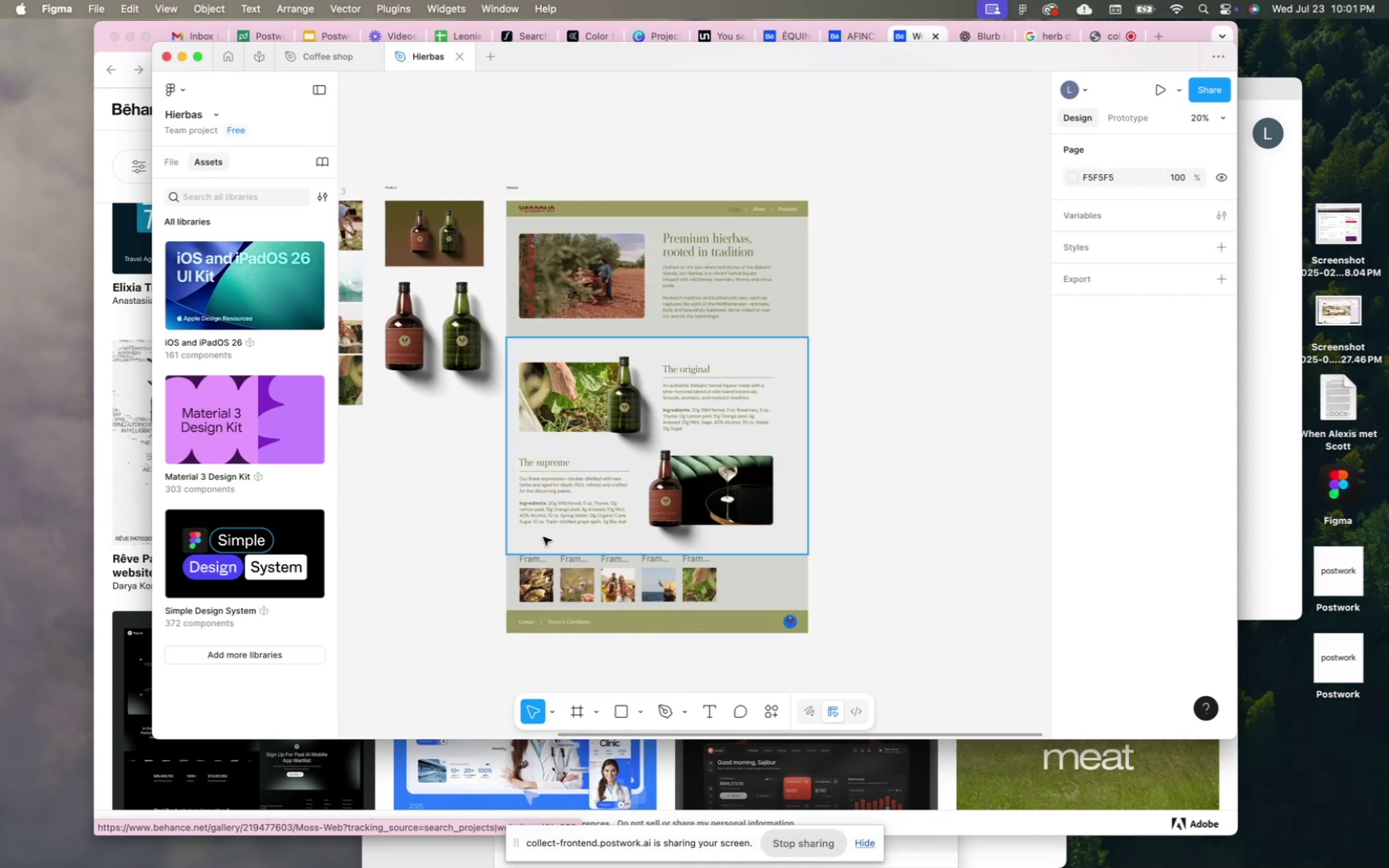 
left_click([622, 714])
 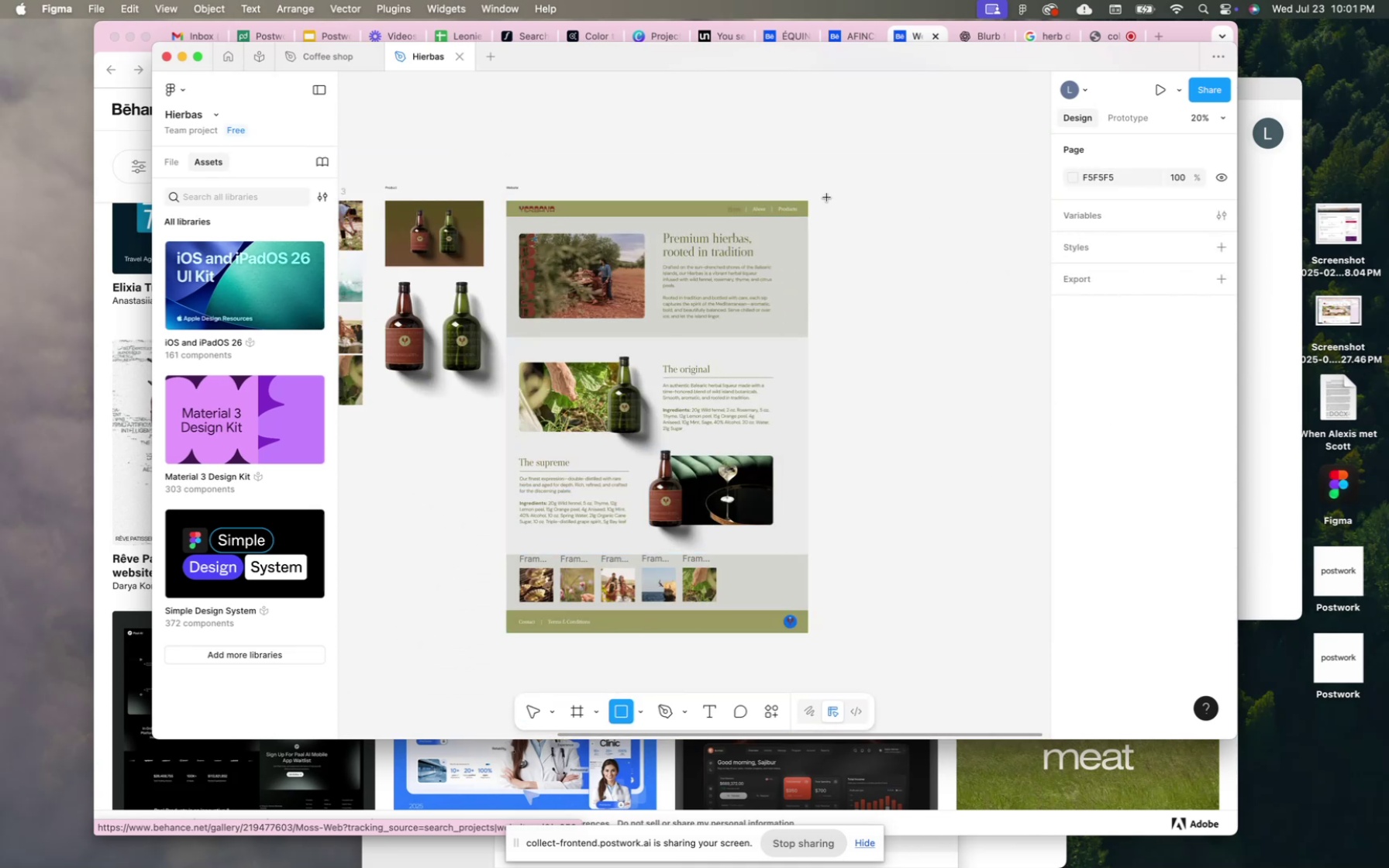 
left_click_drag(start_coordinate=[828, 200], to_coordinate=[977, 632])
 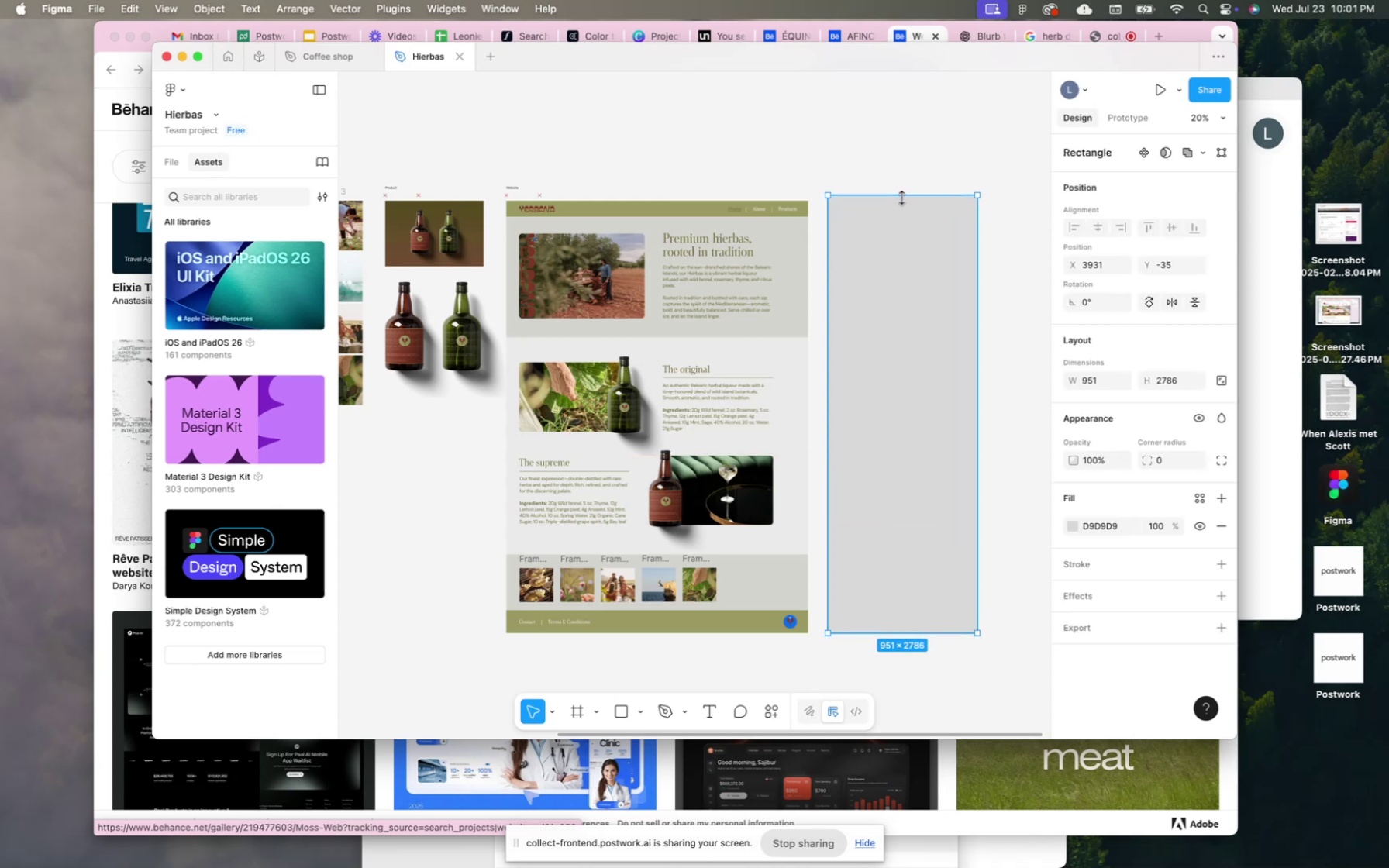 
scroll: coordinate [902, 201], scroll_direction: down, amount: 10.0
 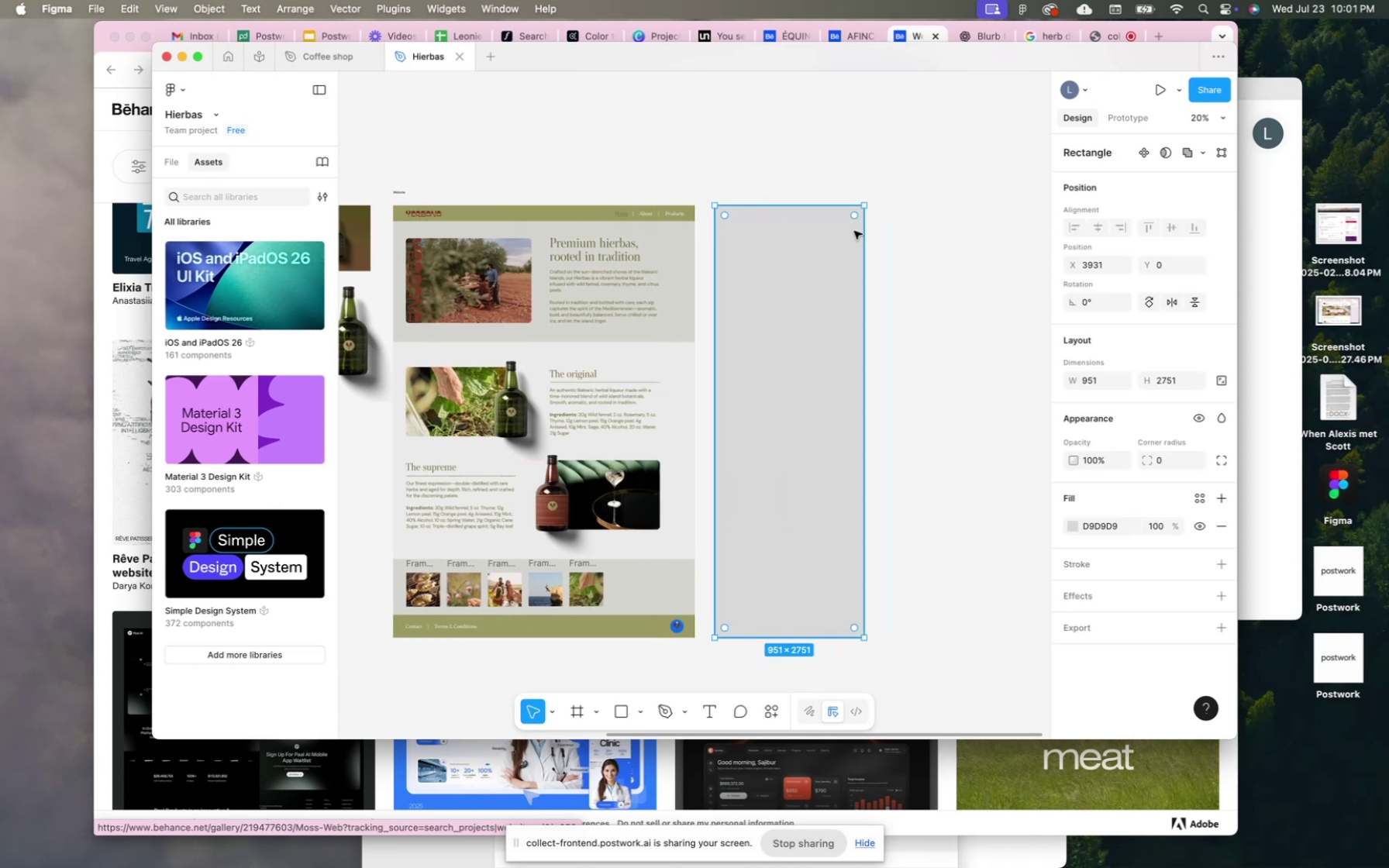 
left_click_drag(start_coordinate=[834, 243], to_coordinate=[511, 242])
 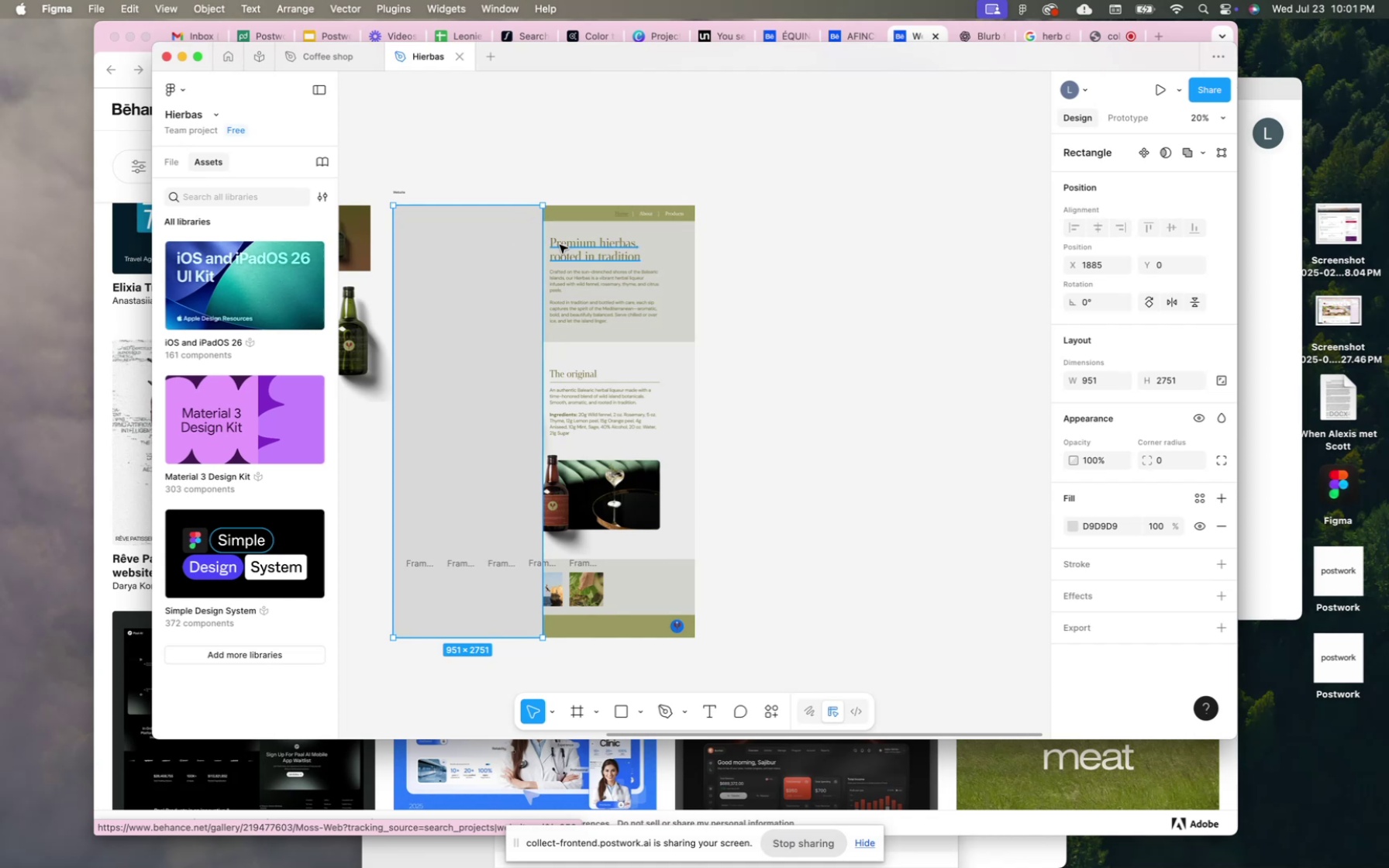 
hold_key(key=ShiftLeft, duration=2.2)
 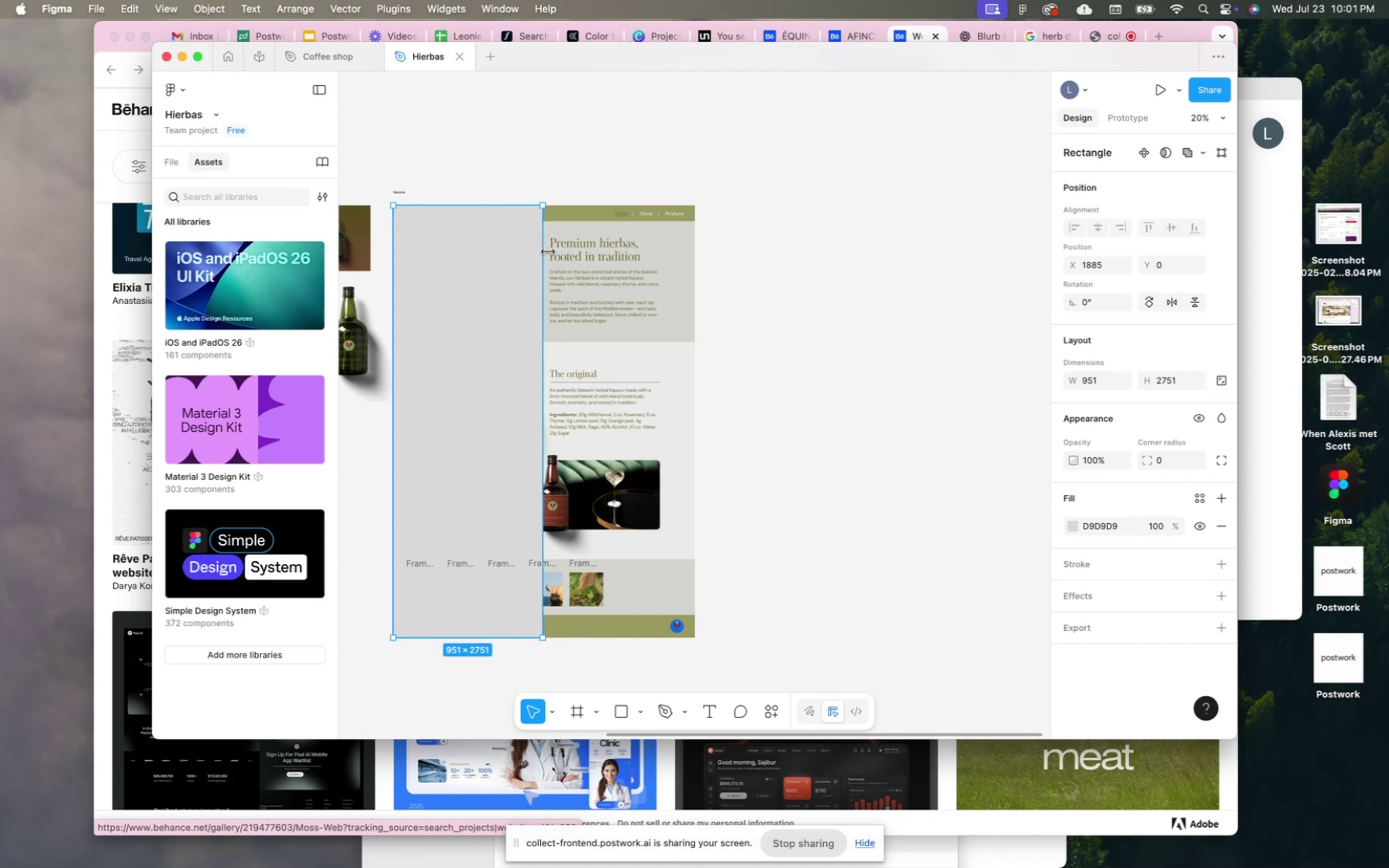 
left_click_drag(start_coordinate=[546, 254], to_coordinate=[694, 266])
 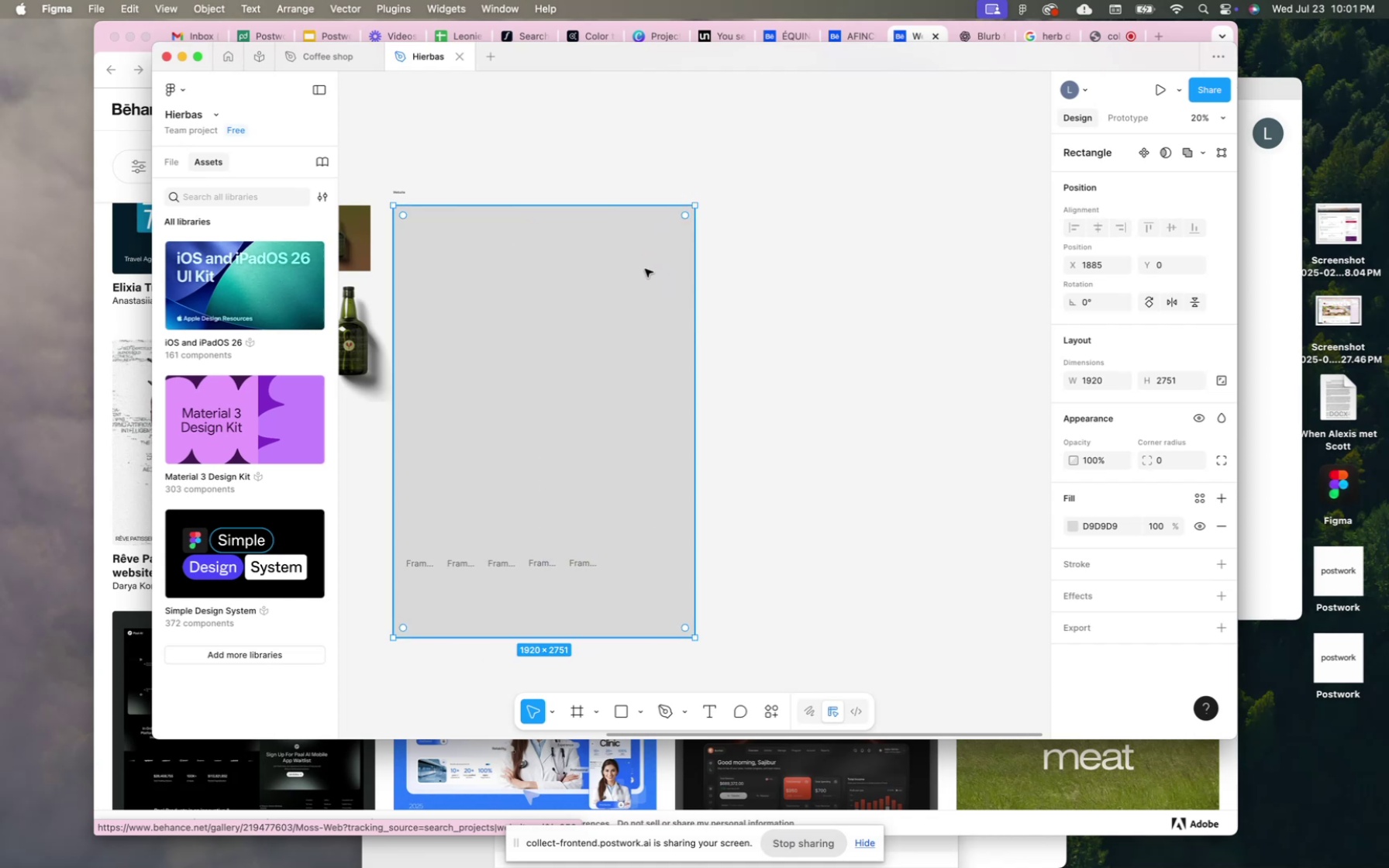 
left_click_drag(start_coordinate=[636, 268], to_coordinate=[957, 268])
 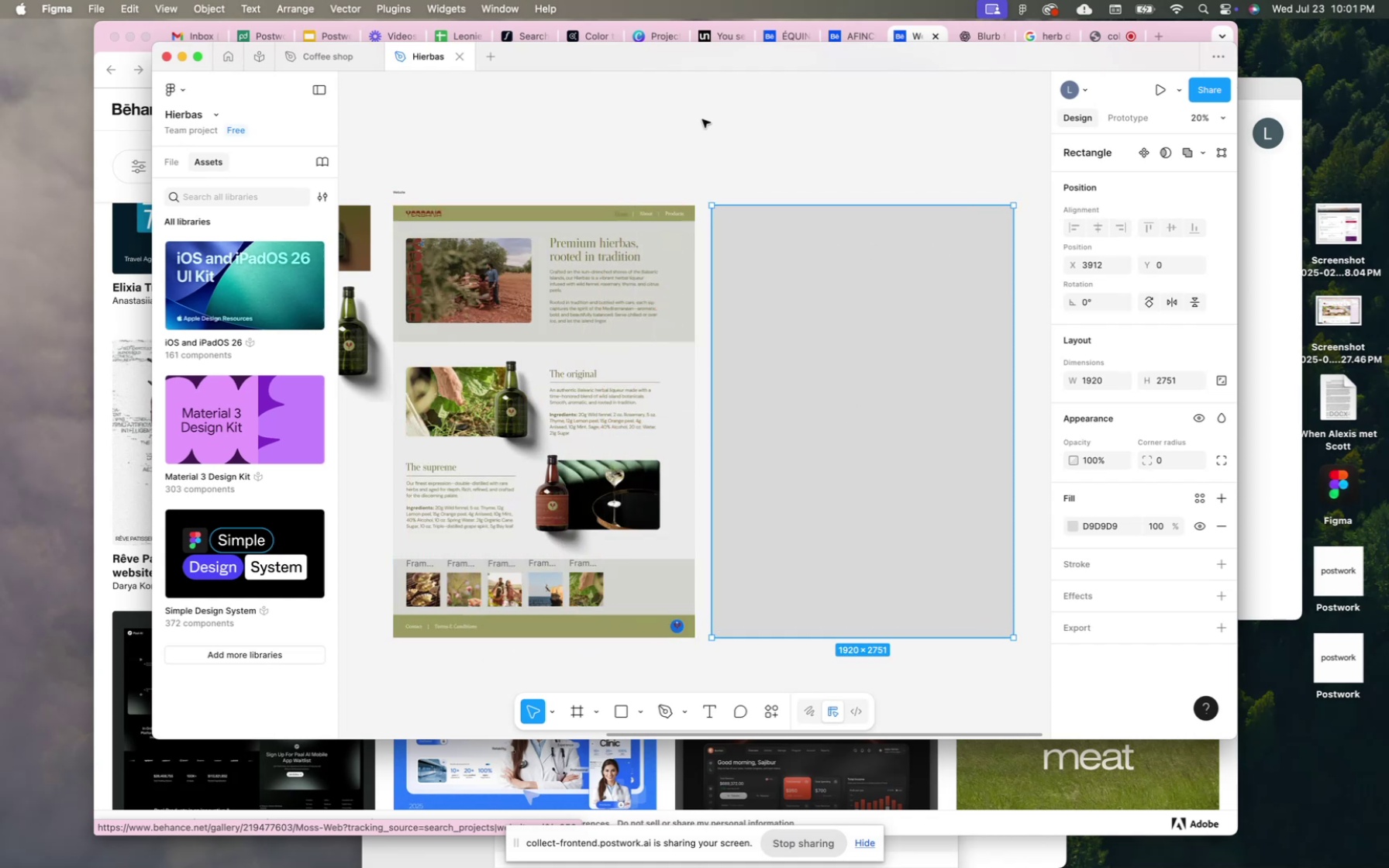 
hold_key(key=ShiftLeft, duration=2.12)
 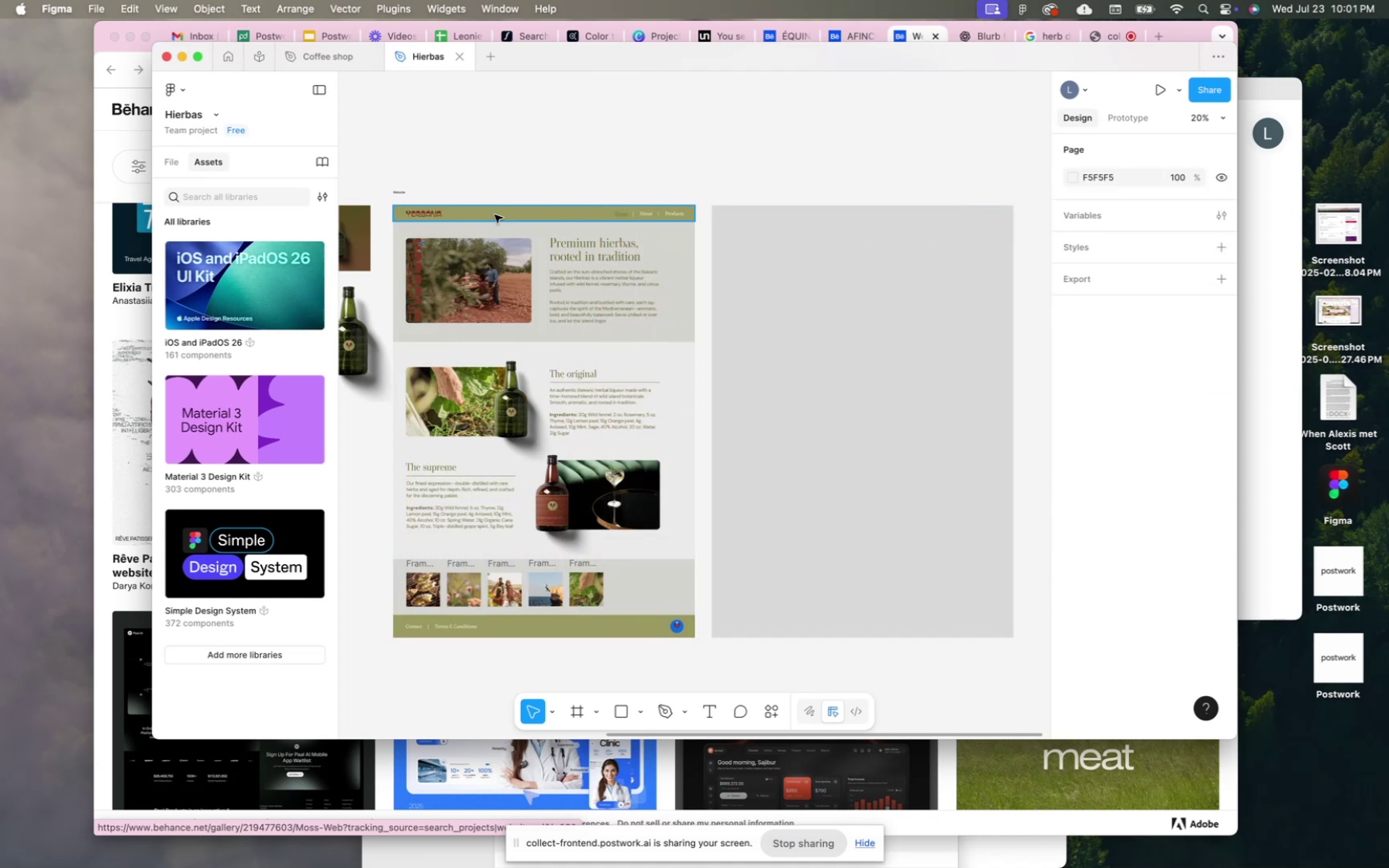 
left_click_drag(start_coordinate=[686, 664], to_coordinate=[403, 190])
 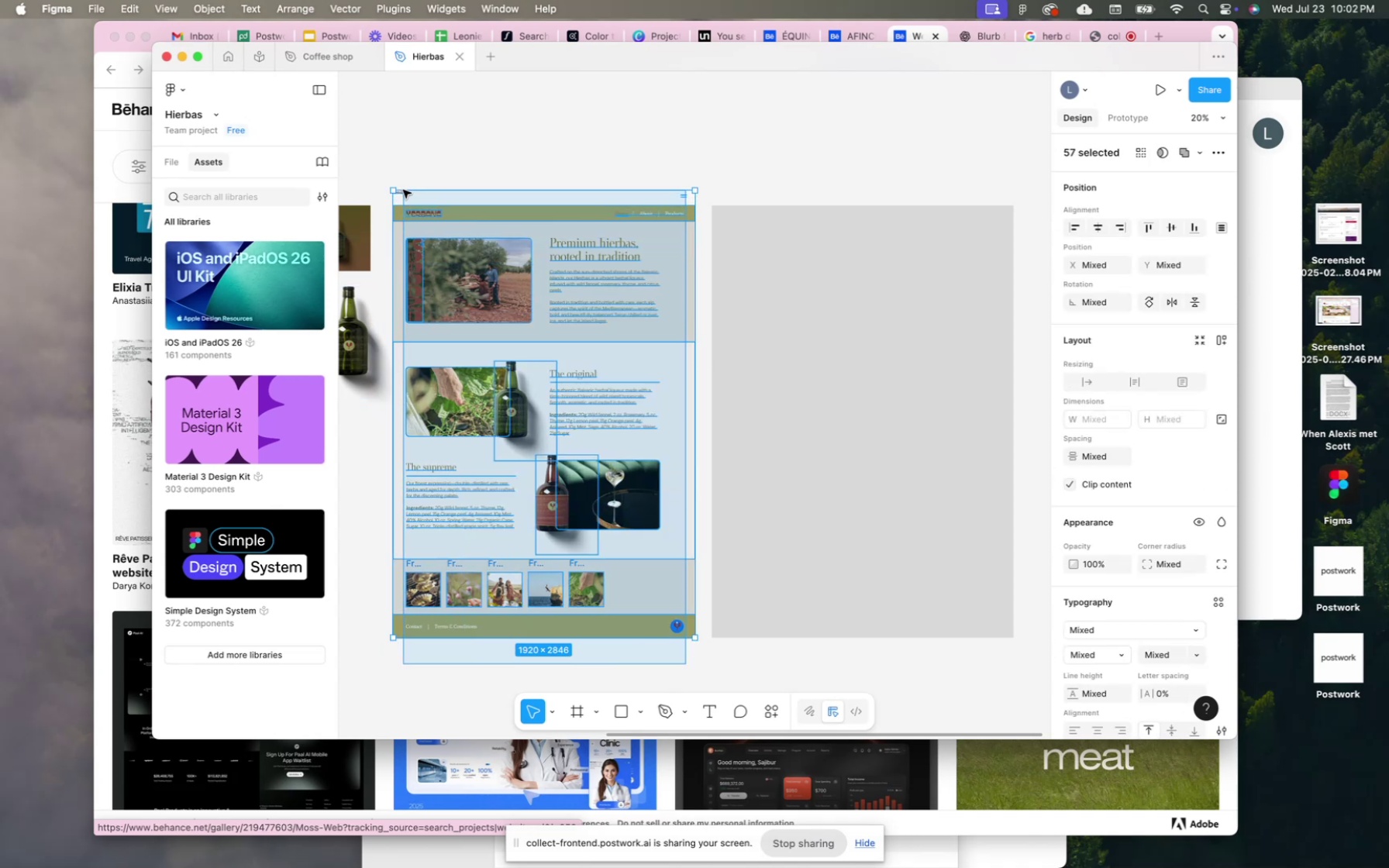 
key(Meta+C)
 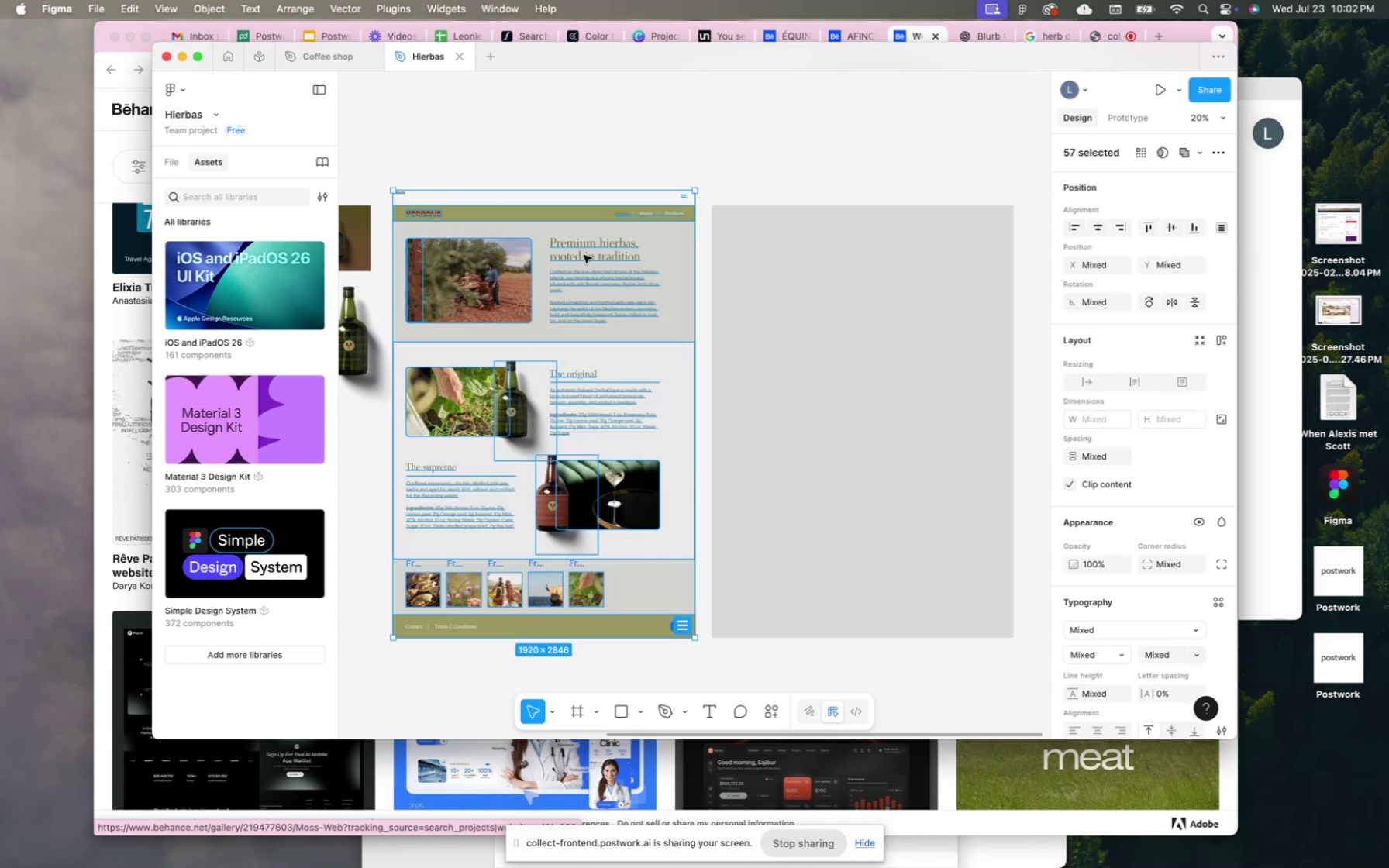 
key(Meta+V)
 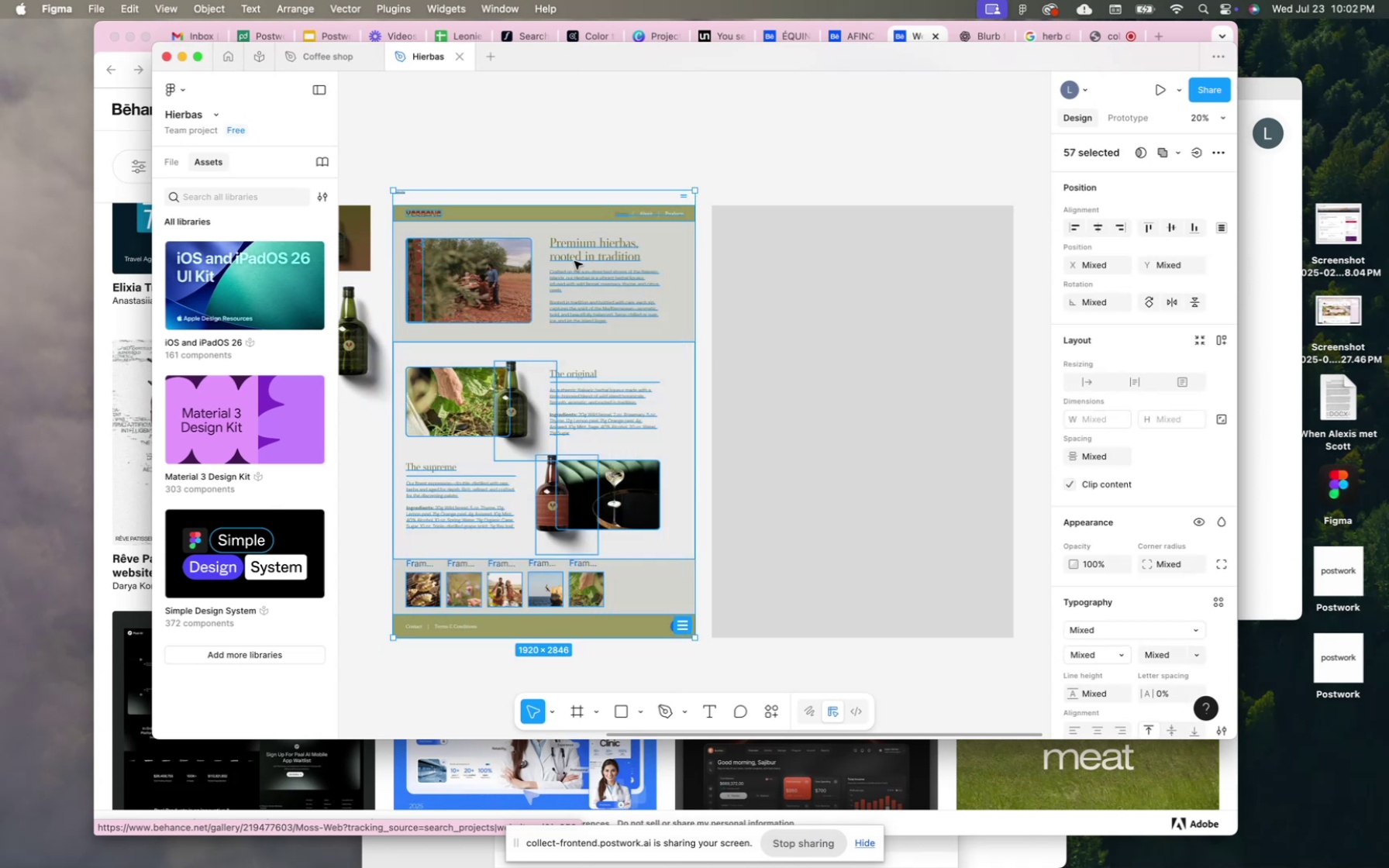 
left_click_drag(start_coordinate=[553, 264], to_coordinate=[863, 259])
 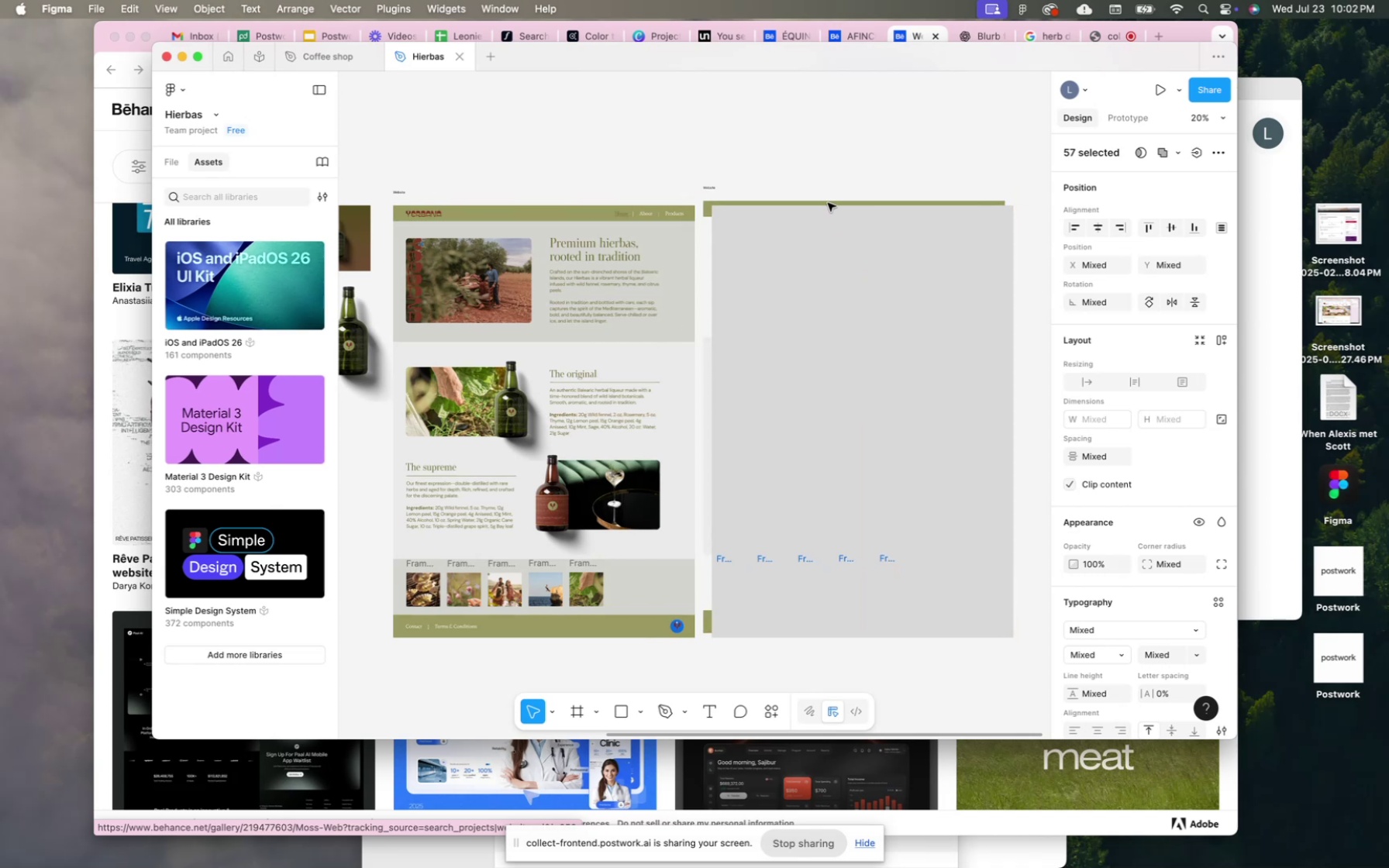 
right_click([828, 203])
 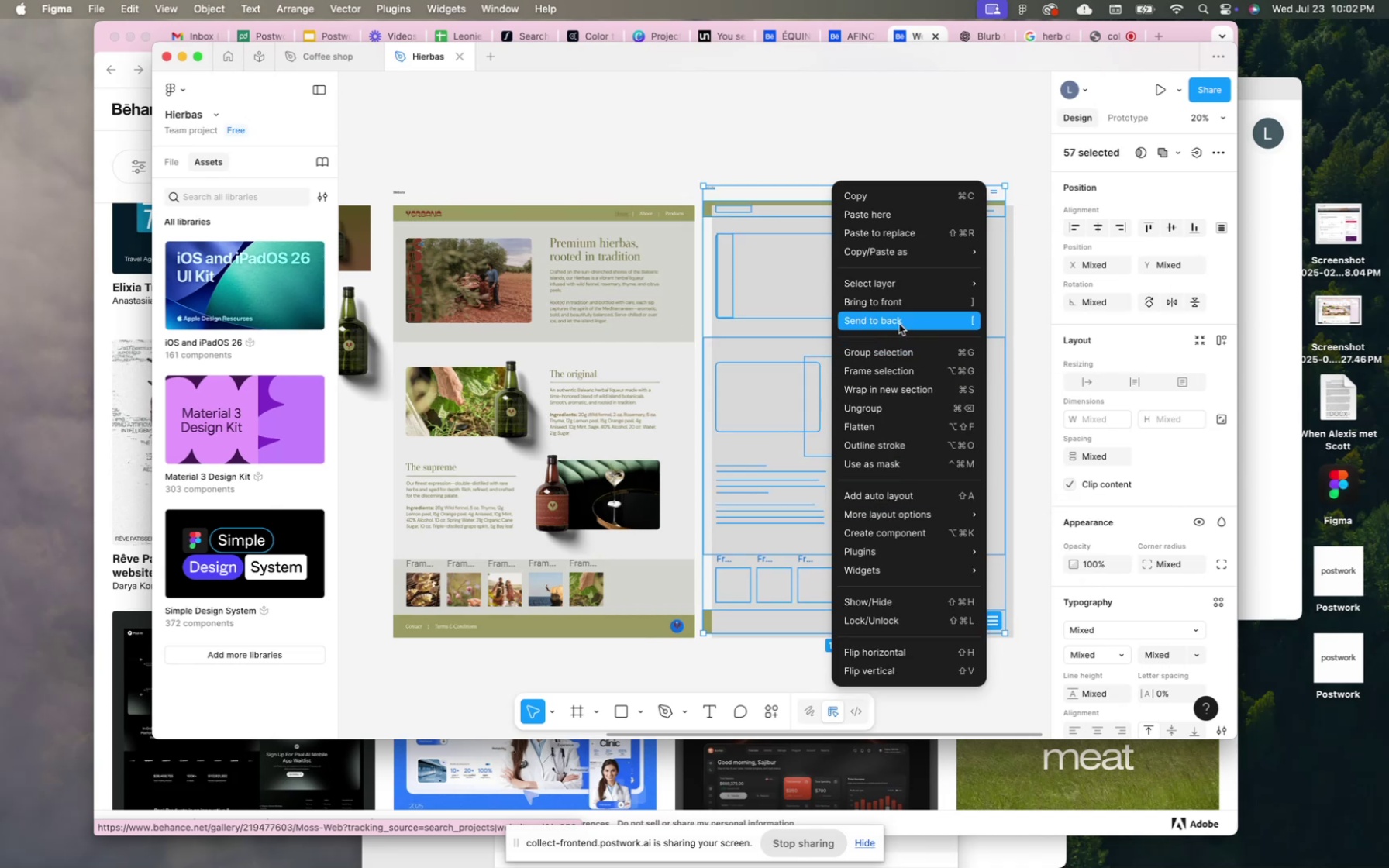 
left_click([905, 306])
 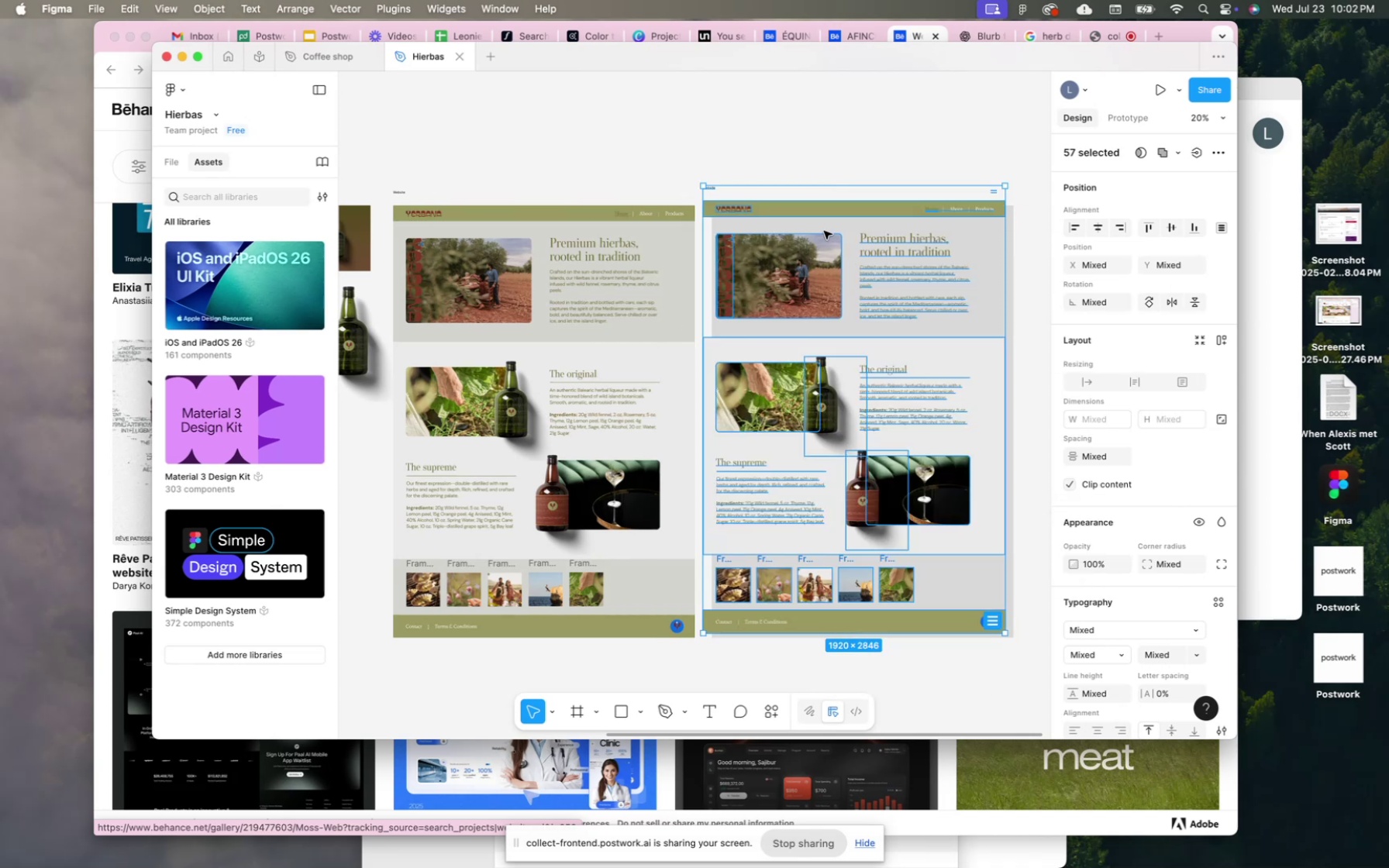 
left_click_drag(start_coordinate=[813, 211], to_coordinate=[821, 229])
 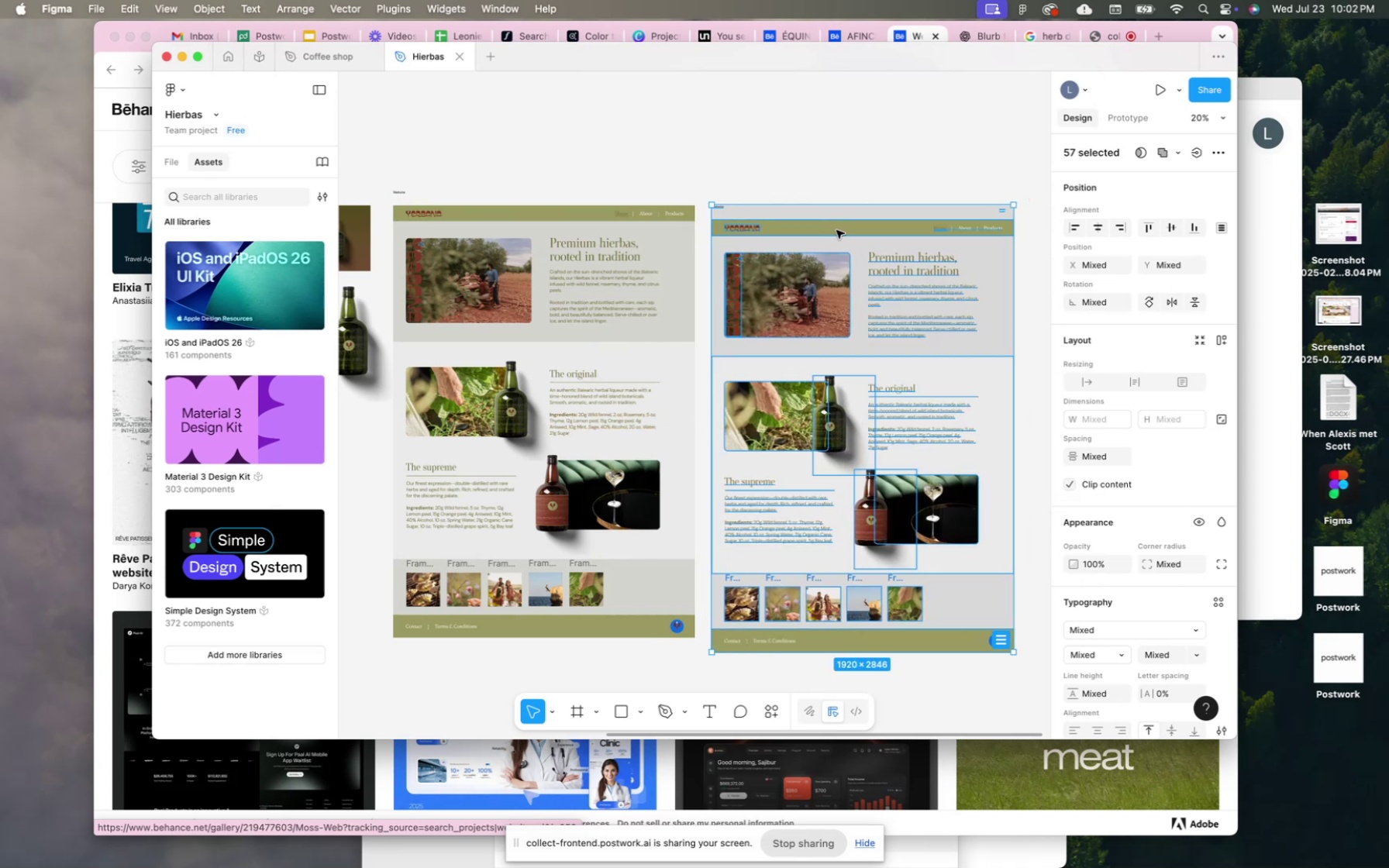 
left_click_drag(start_coordinate=[836, 230], to_coordinate=[836, 215])
 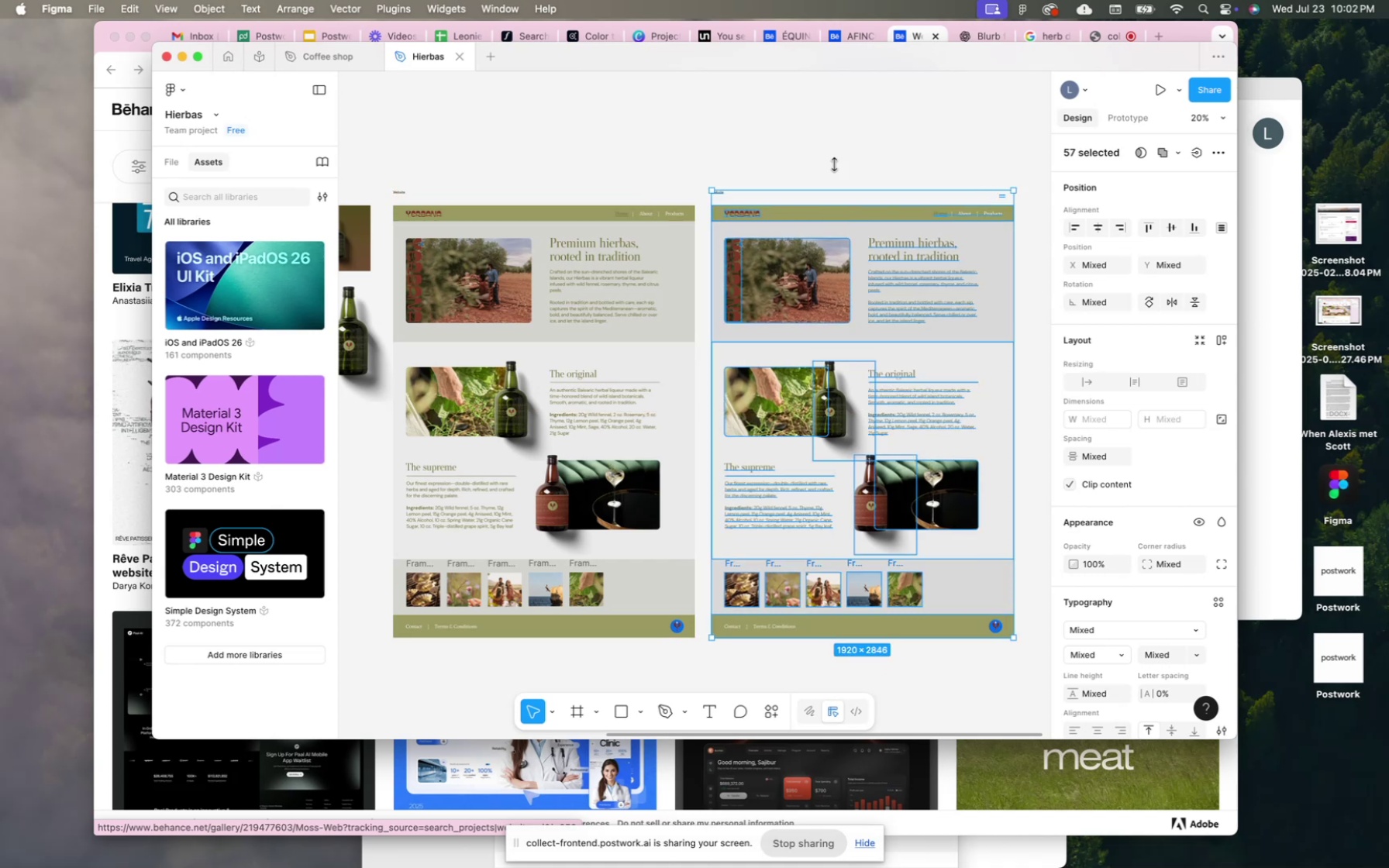 
hold_key(key=ShiftLeft, duration=3.88)
 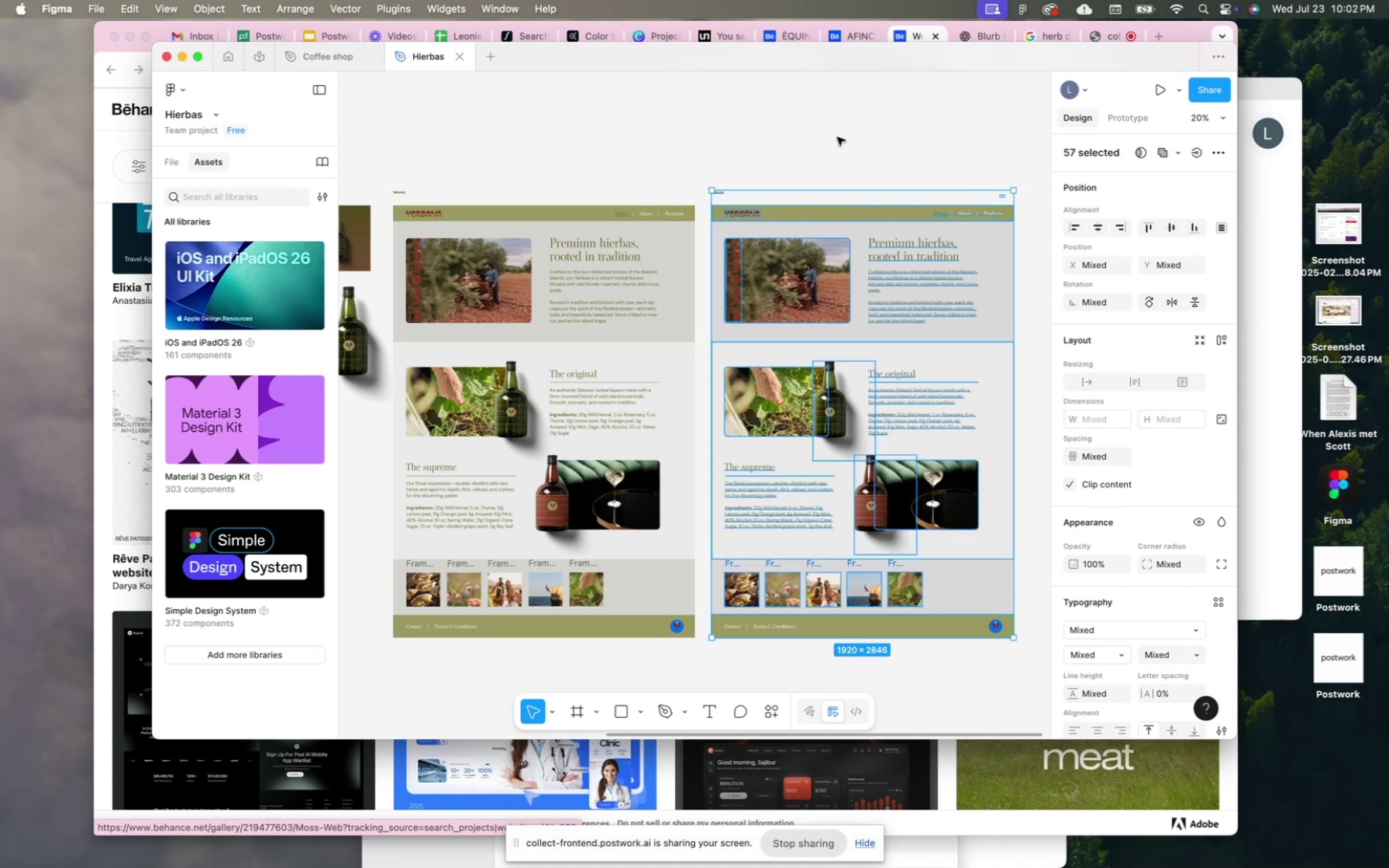 
left_click([837, 139])
 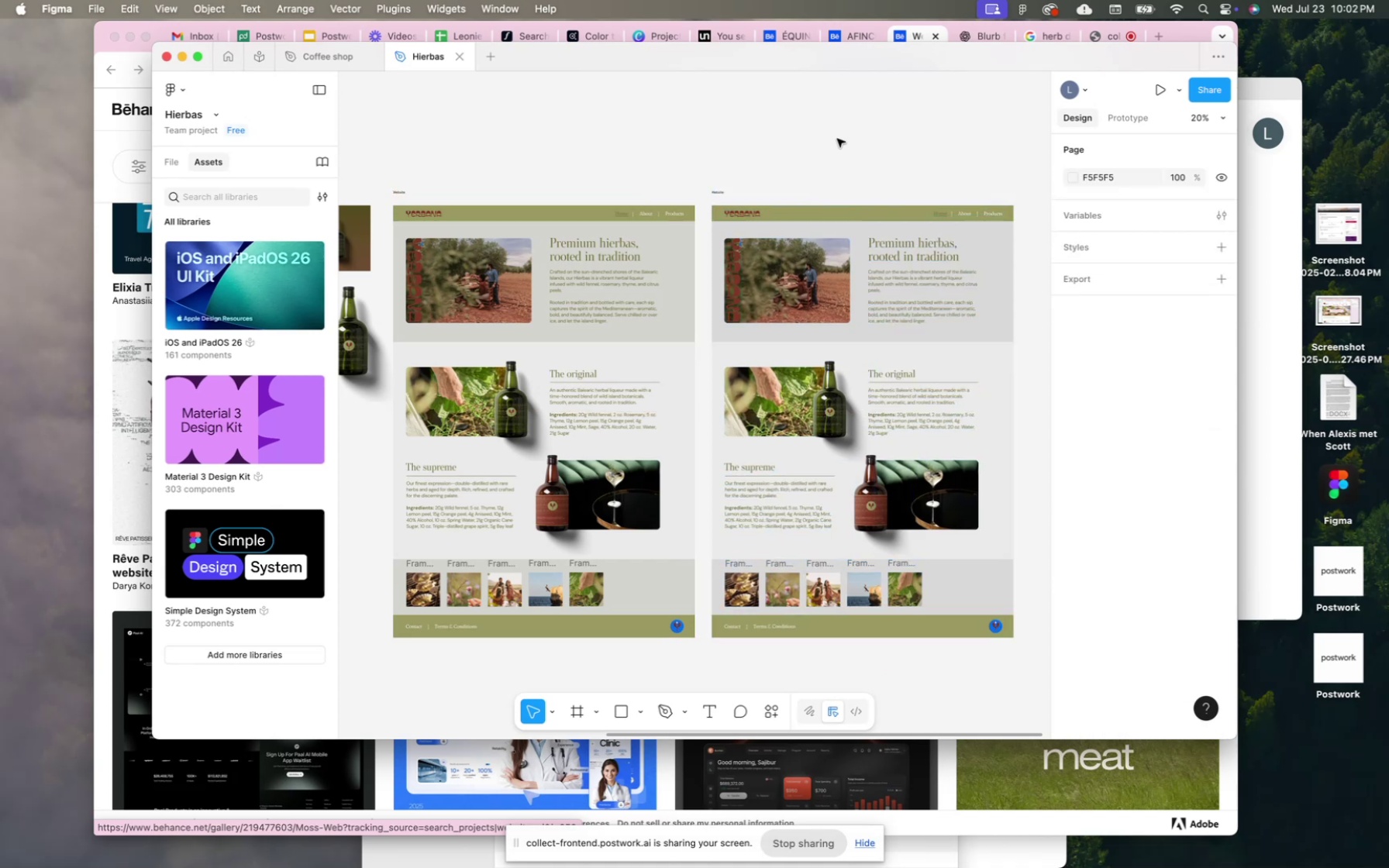 
scroll: coordinate [840, 138], scroll_direction: down, amount: 1.0
 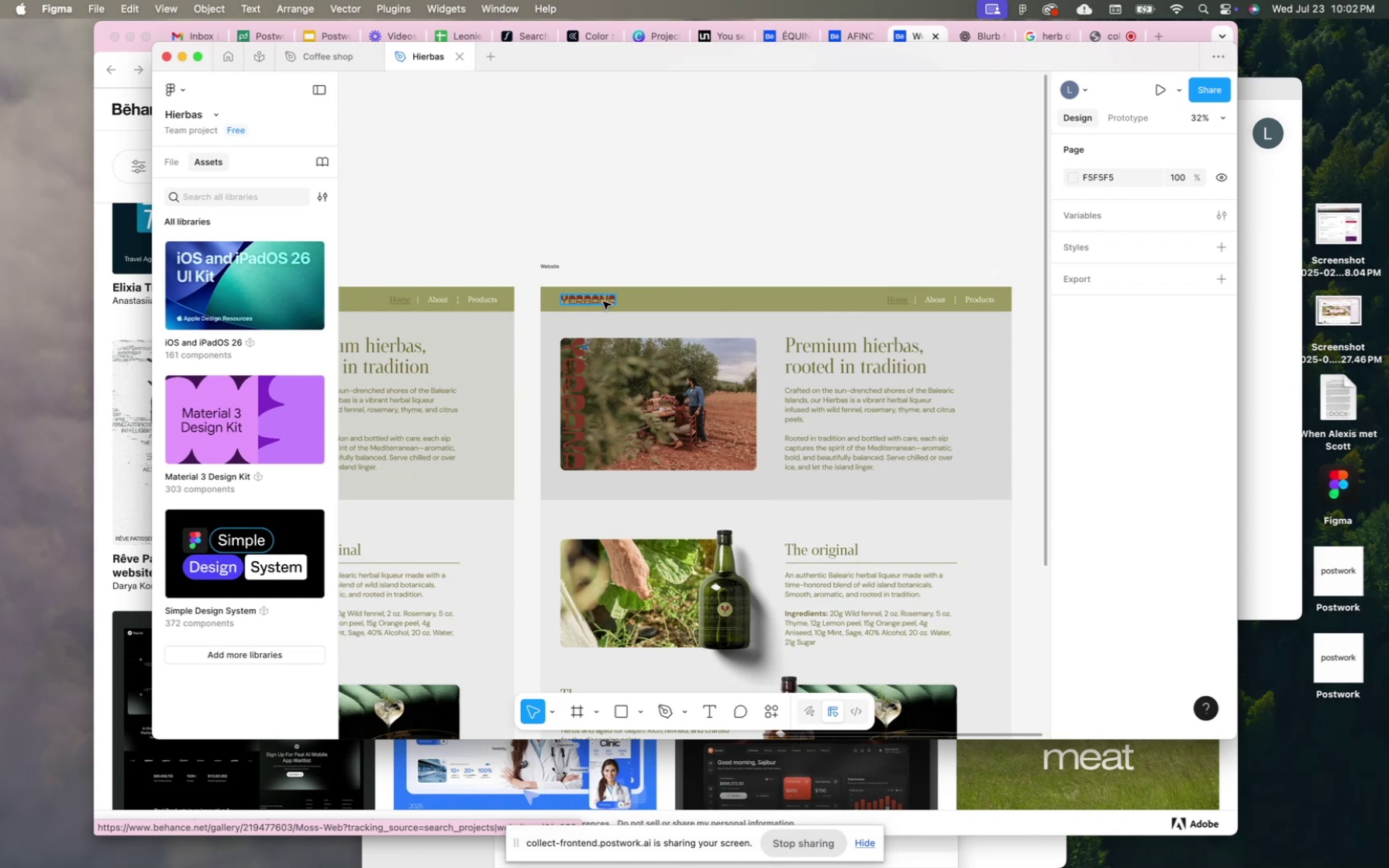 
wait(6.95)
 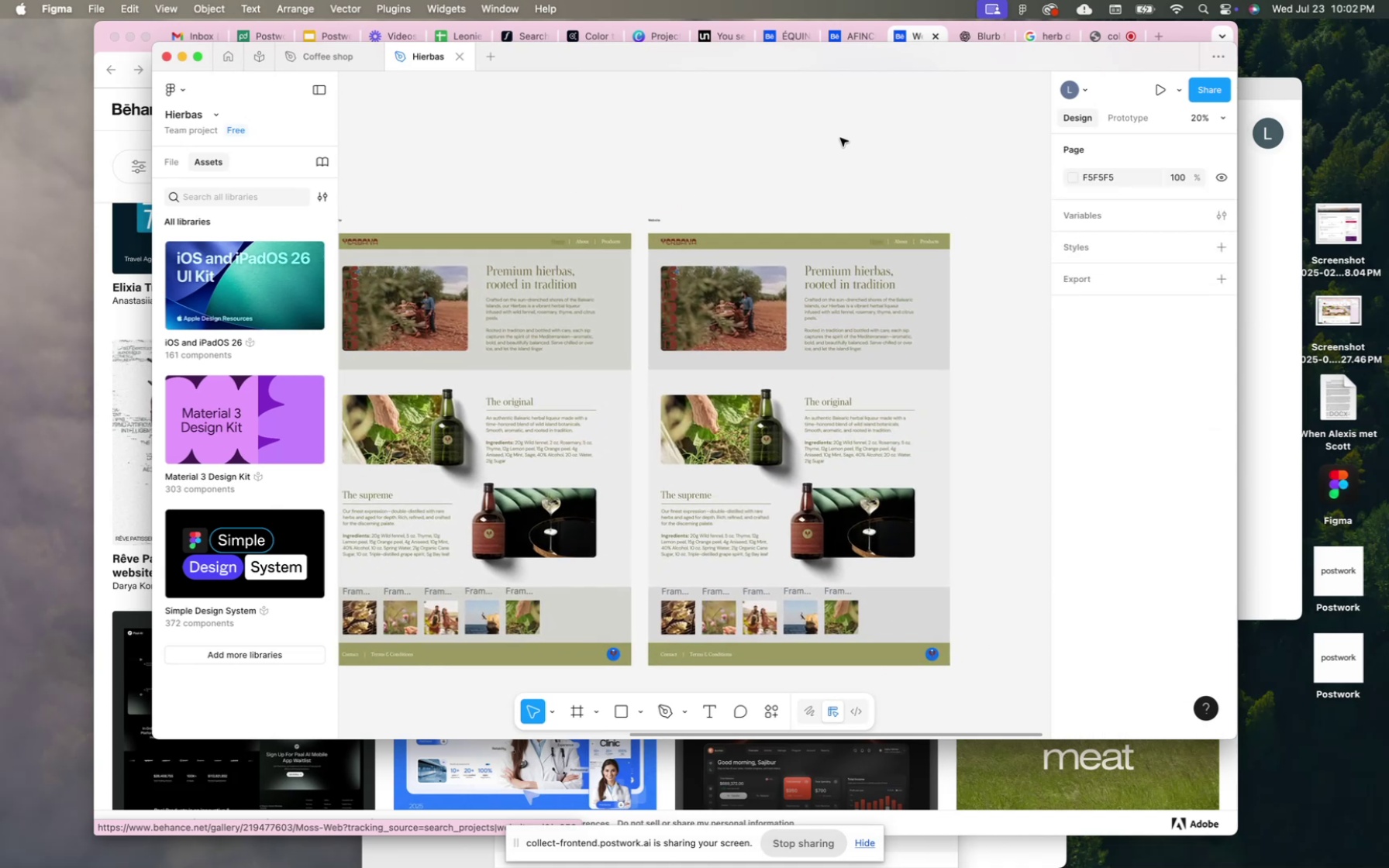 
key(Backspace)
 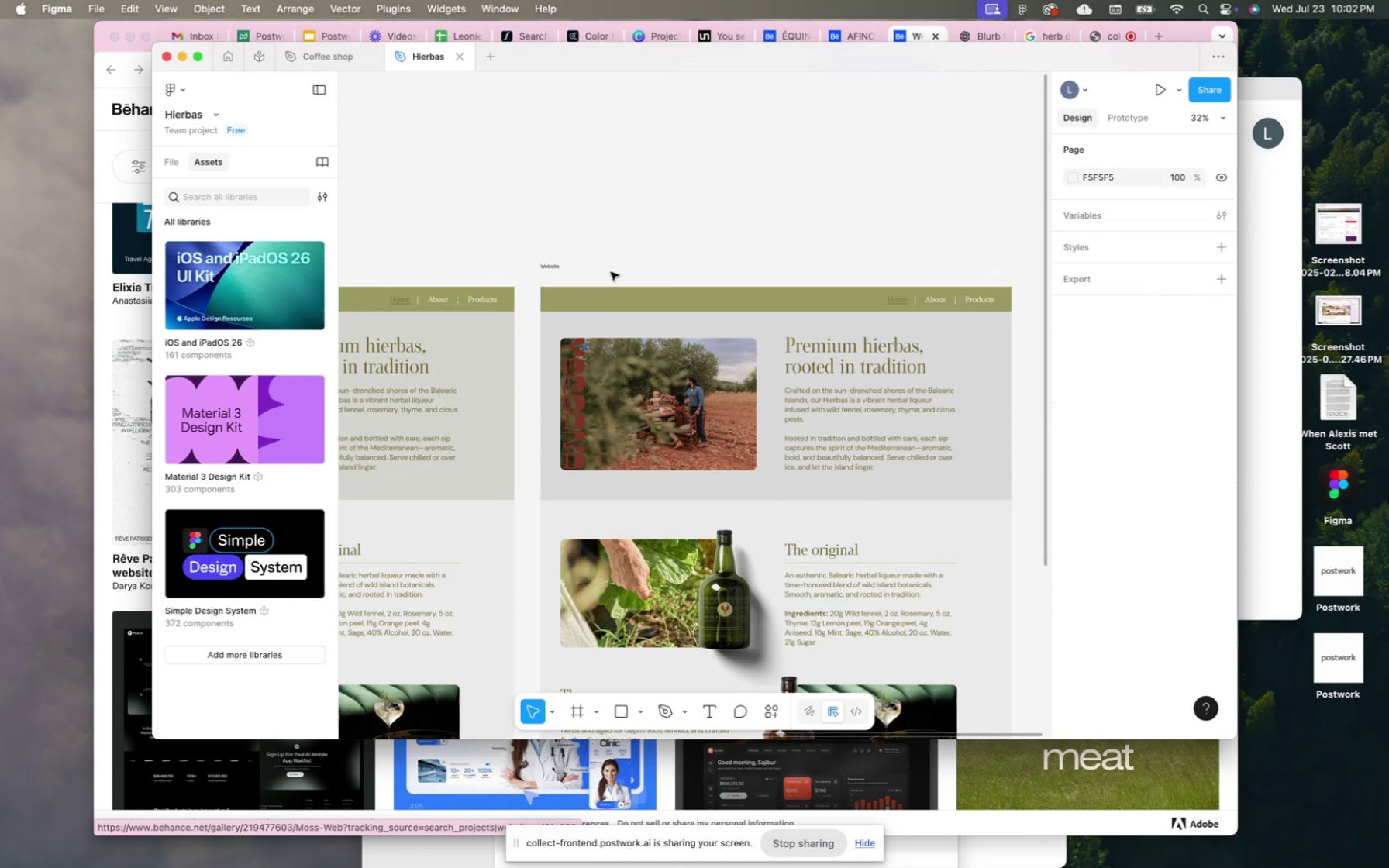 
scroll: coordinate [611, 272], scroll_direction: up, amount: 9.0
 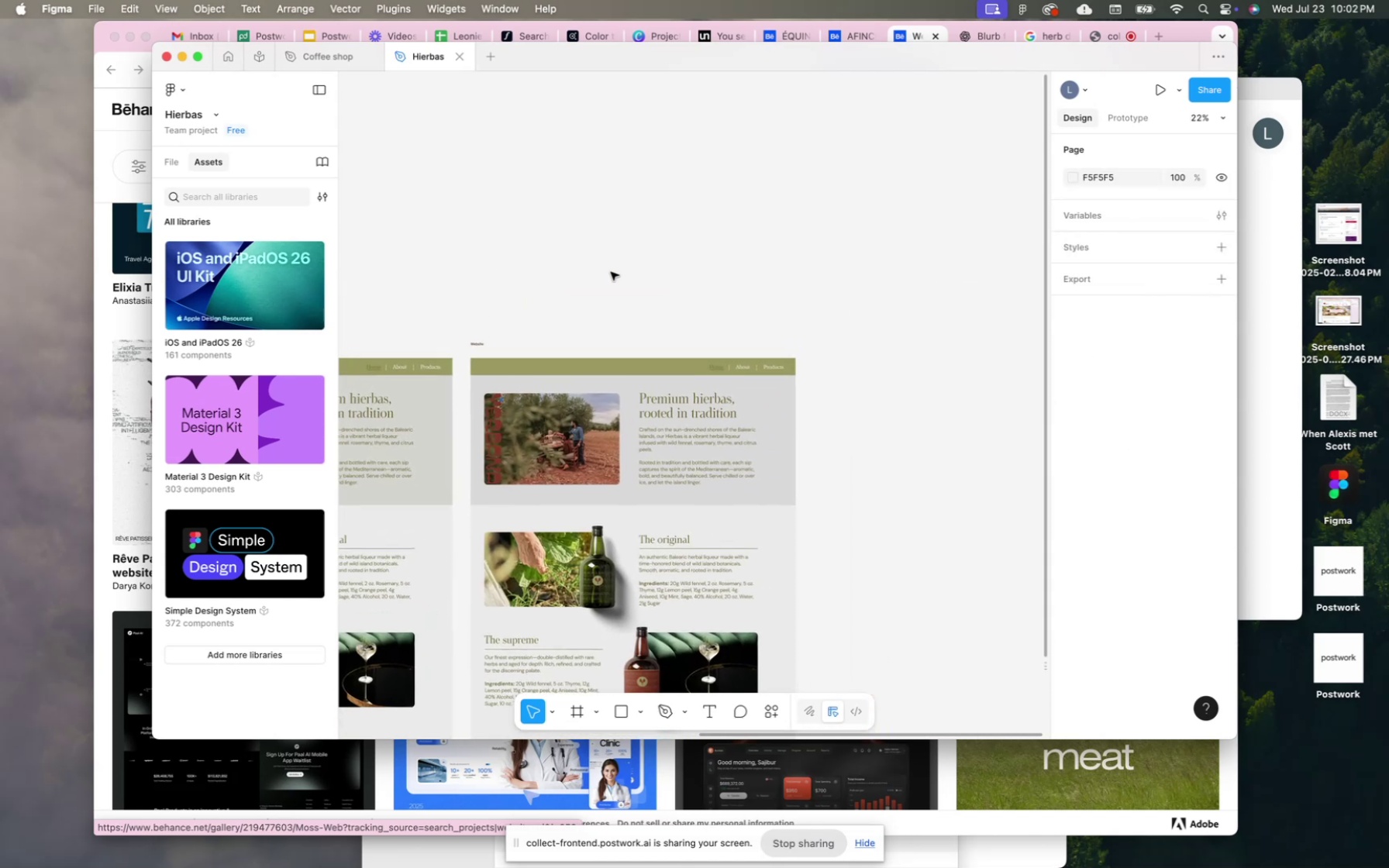 
scroll: coordinate [611, 272], scroll_direction: down, amount: 4.0
 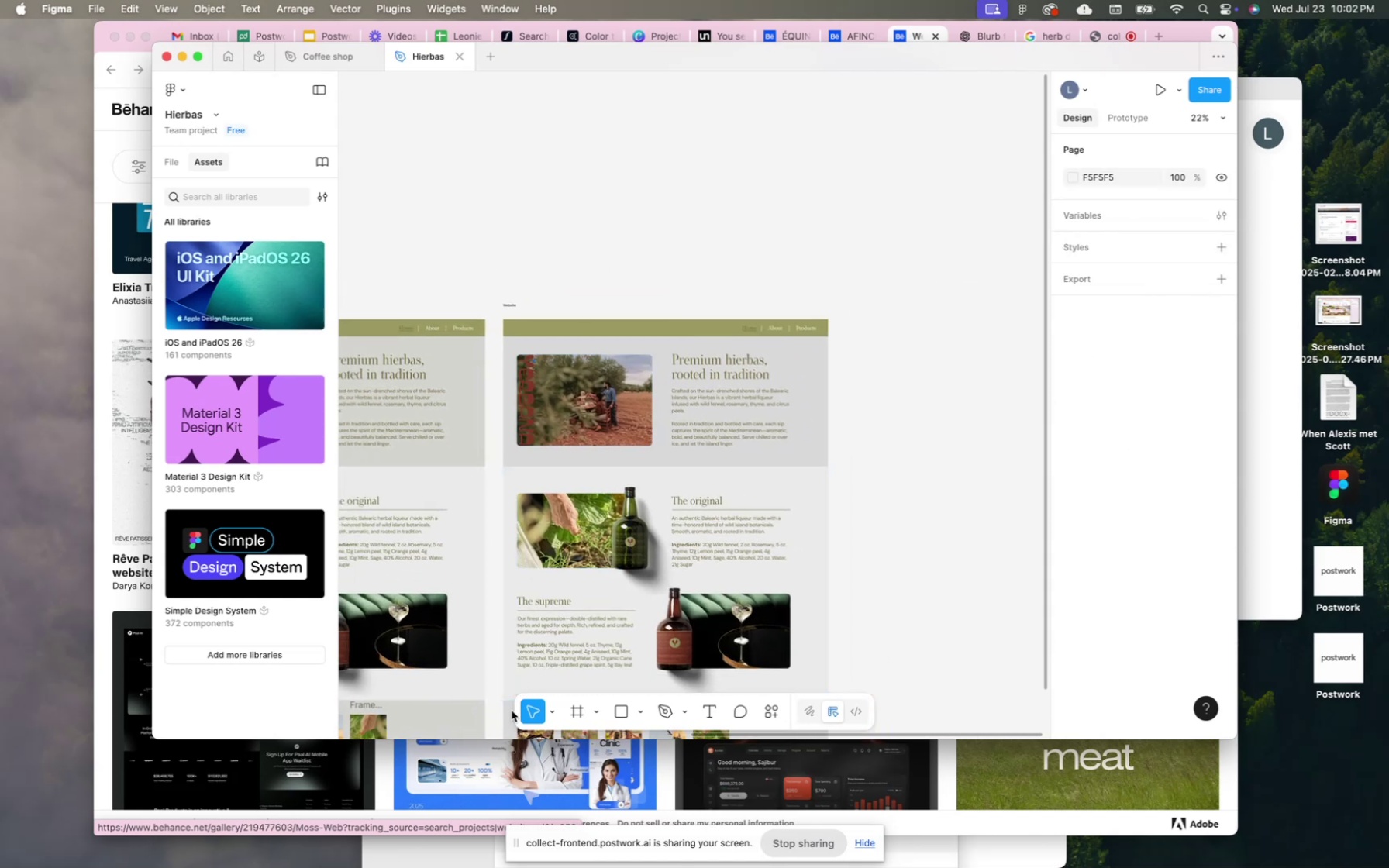 
left_click([503, 762])
 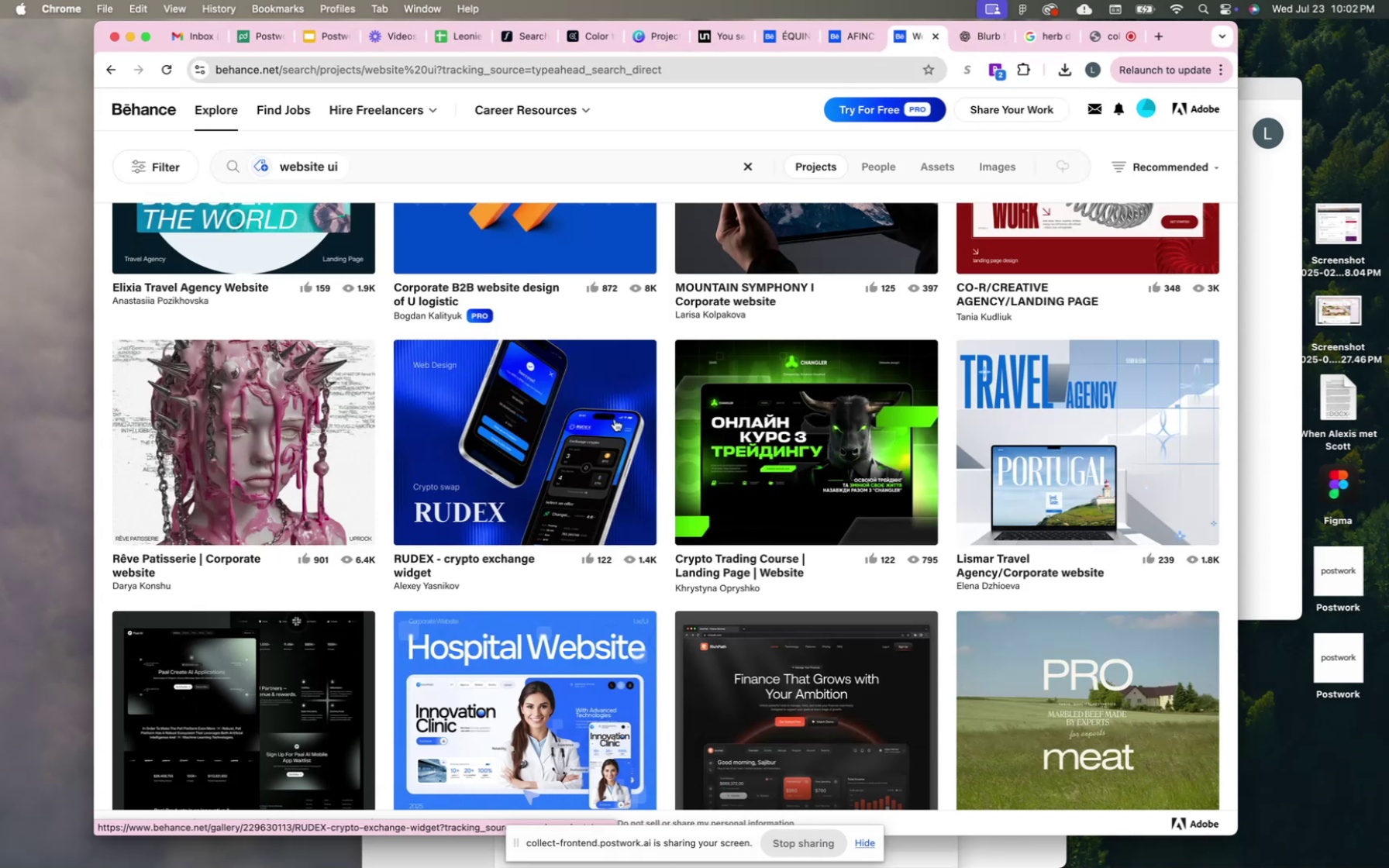 
scroll: coordinate [622, 411], scroll_direction: up, amount: 188.0
 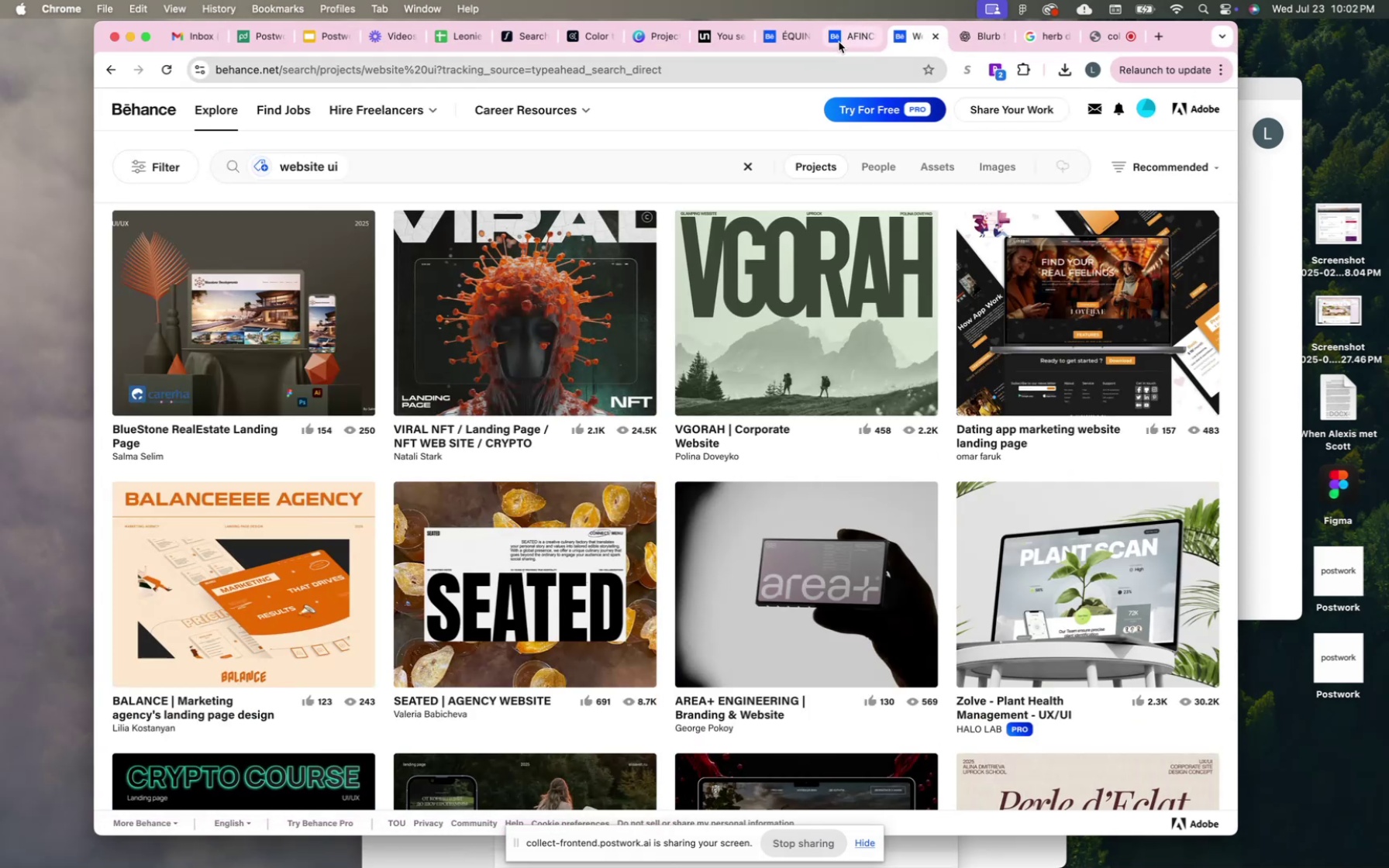 
left_click([846, 43])
 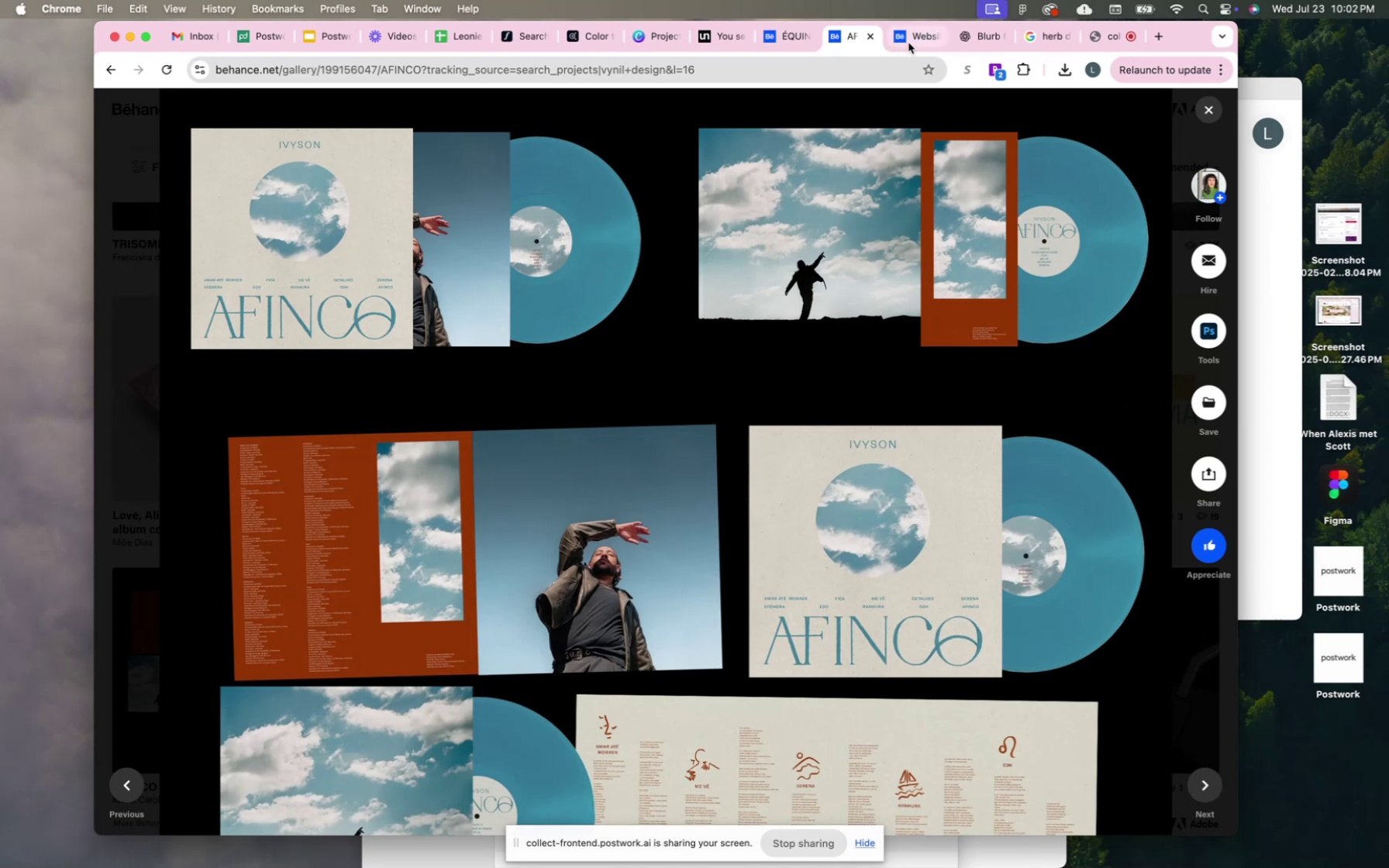 
left_click([912, 41])
 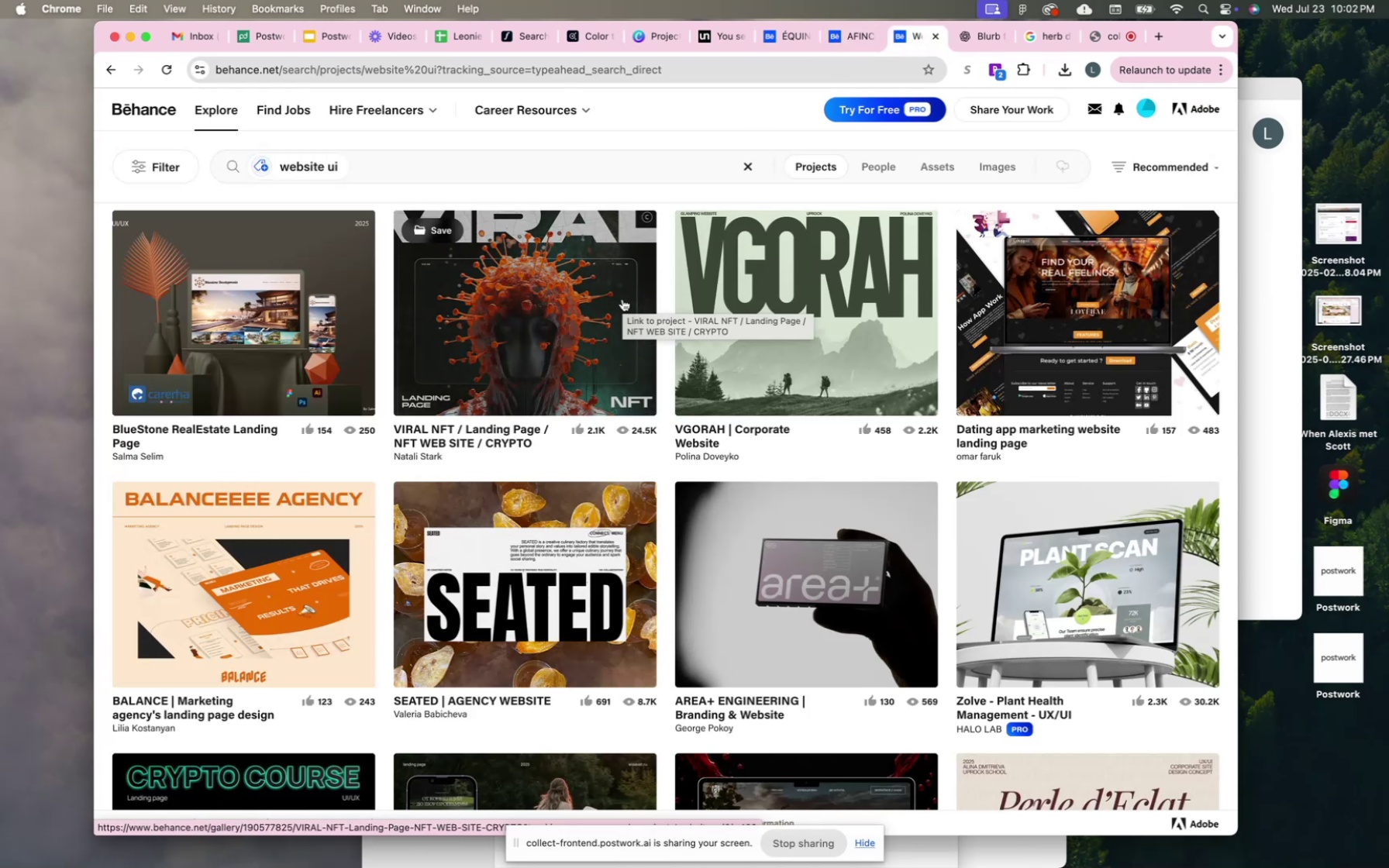 
wait(5.2)
 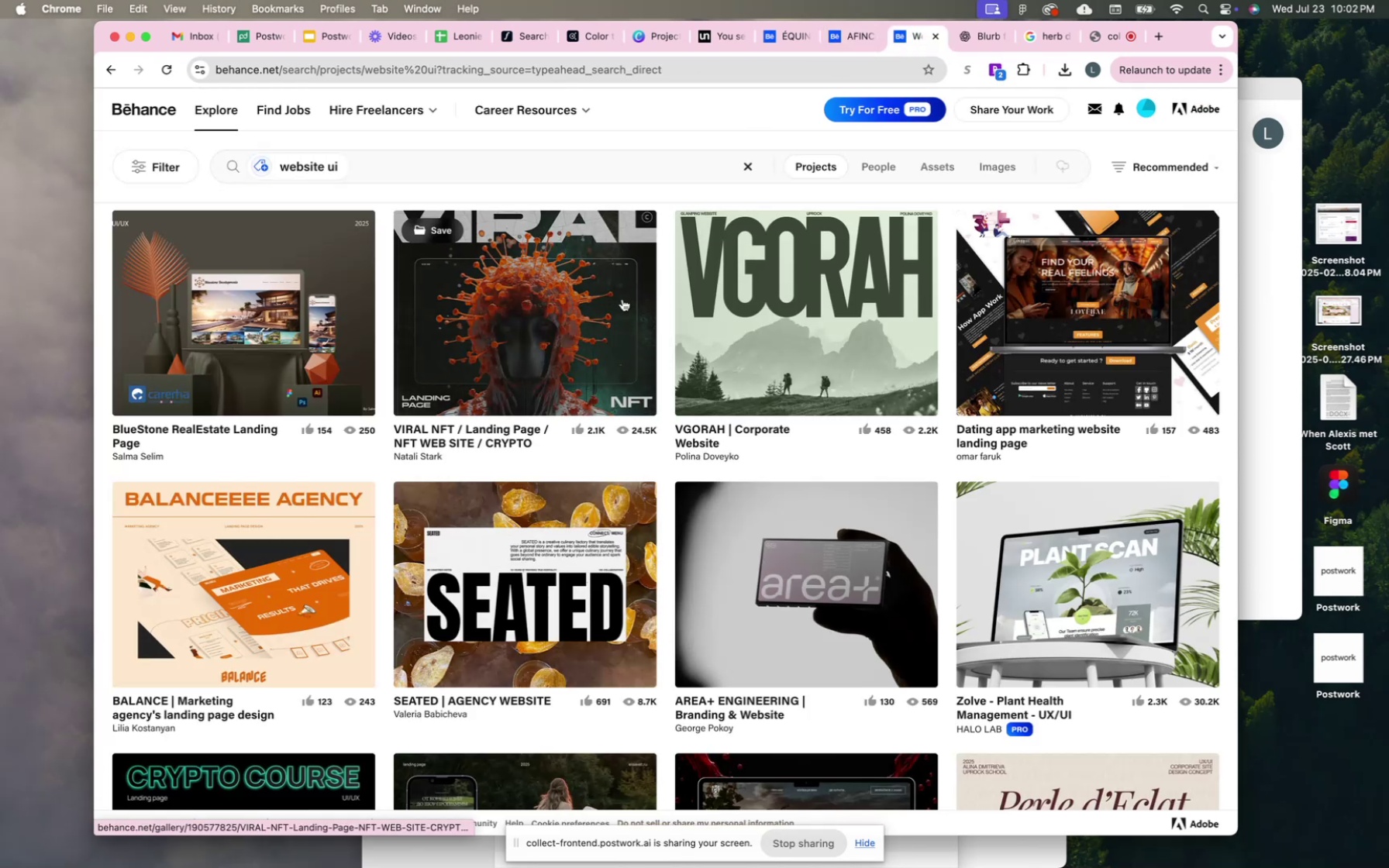 
scroll: coordinate [622, 299], scroll_direction: up, amount: 1363.0
 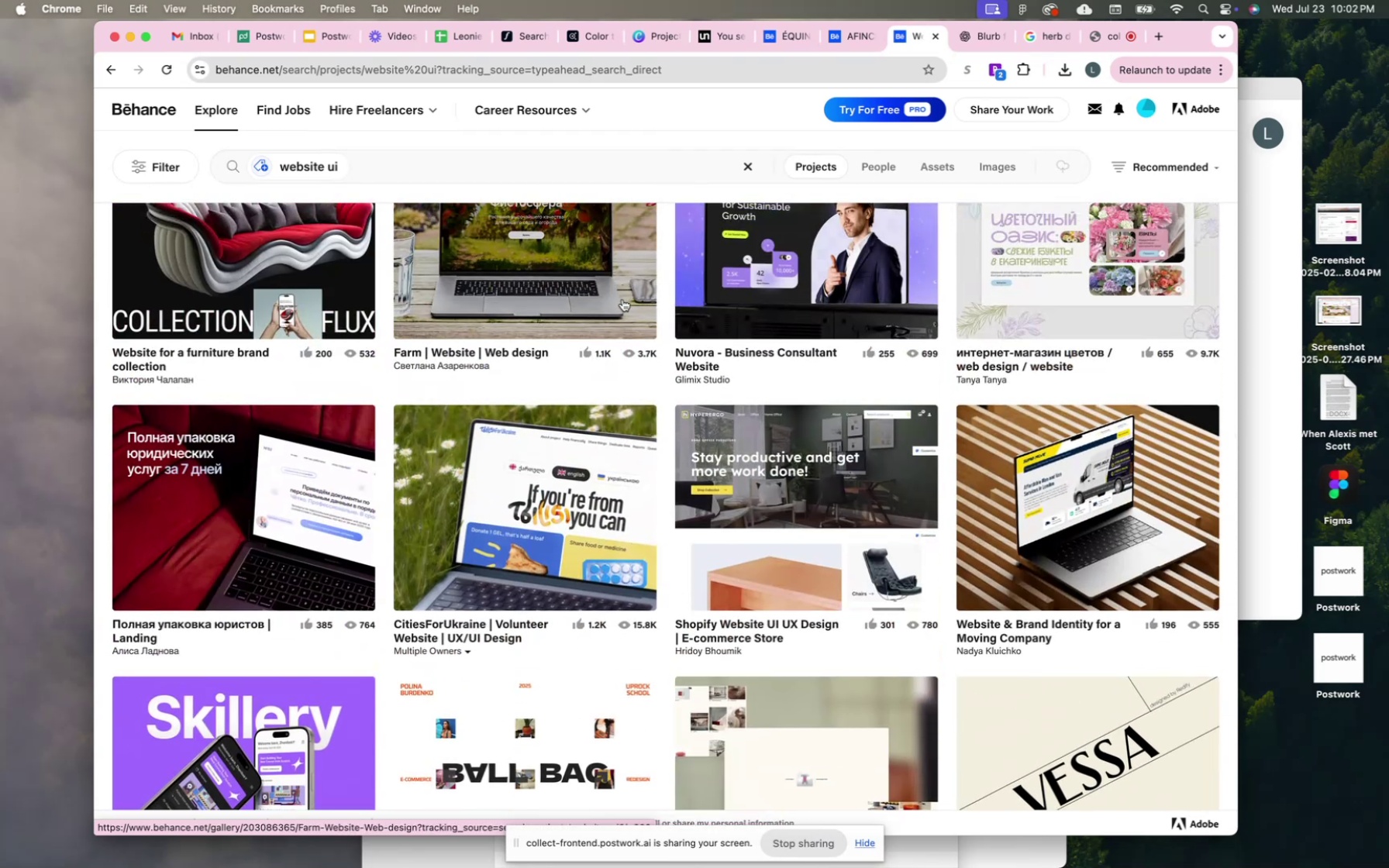 
scroll: coordinate [622, 299], scroll_direction: up, amount: 34.0
 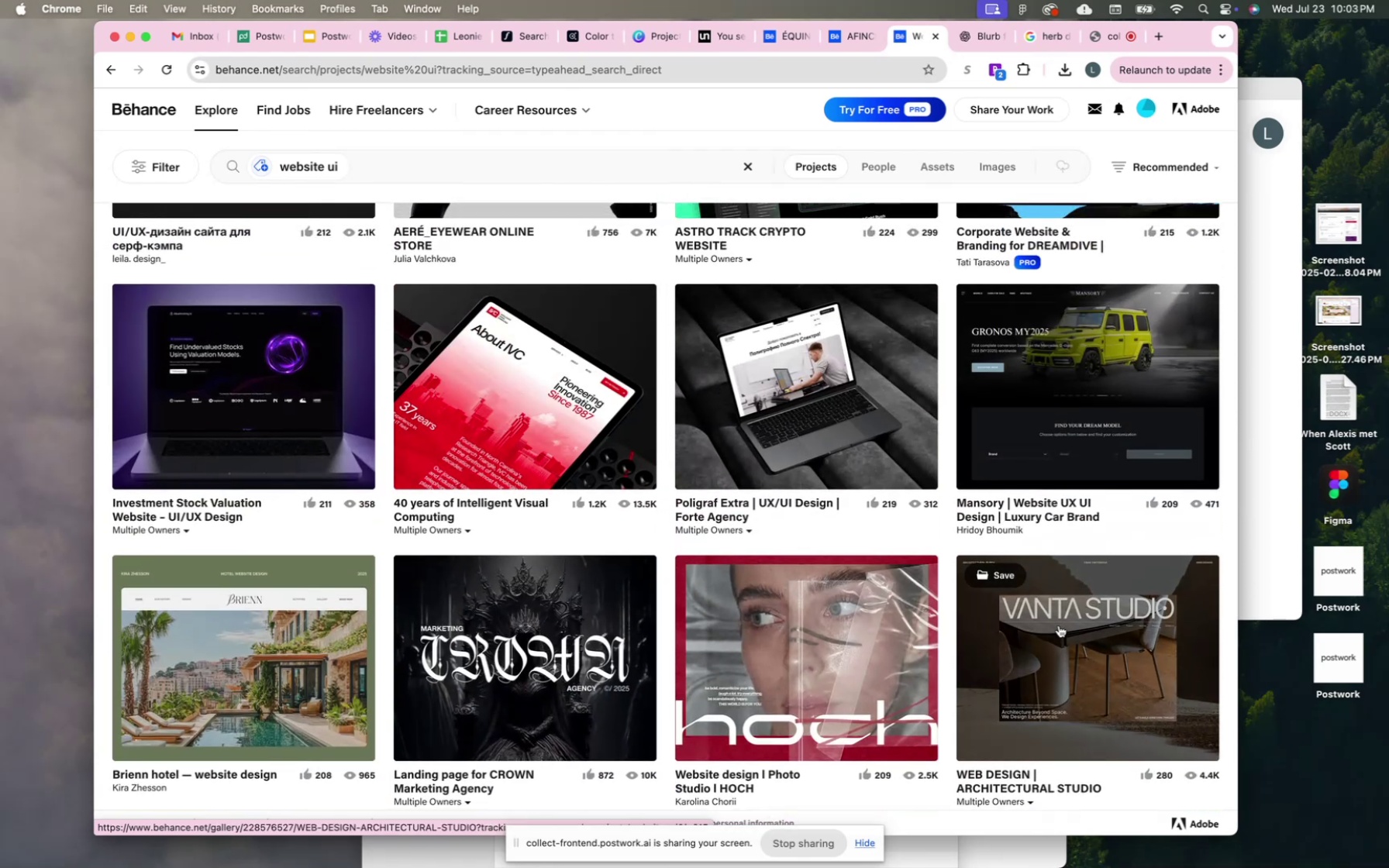 
wait(5.25)
 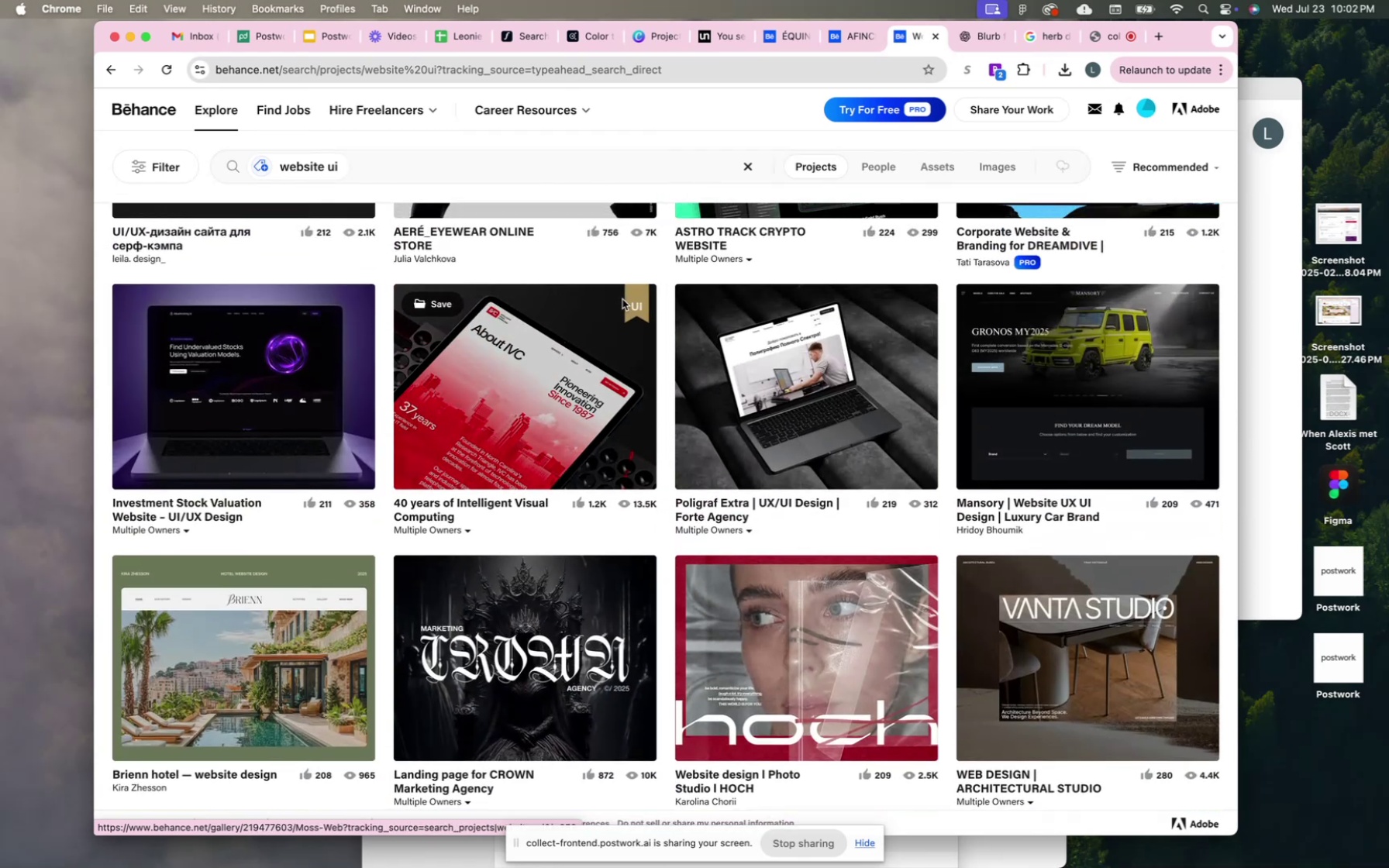 
left_click([1059, 625])
 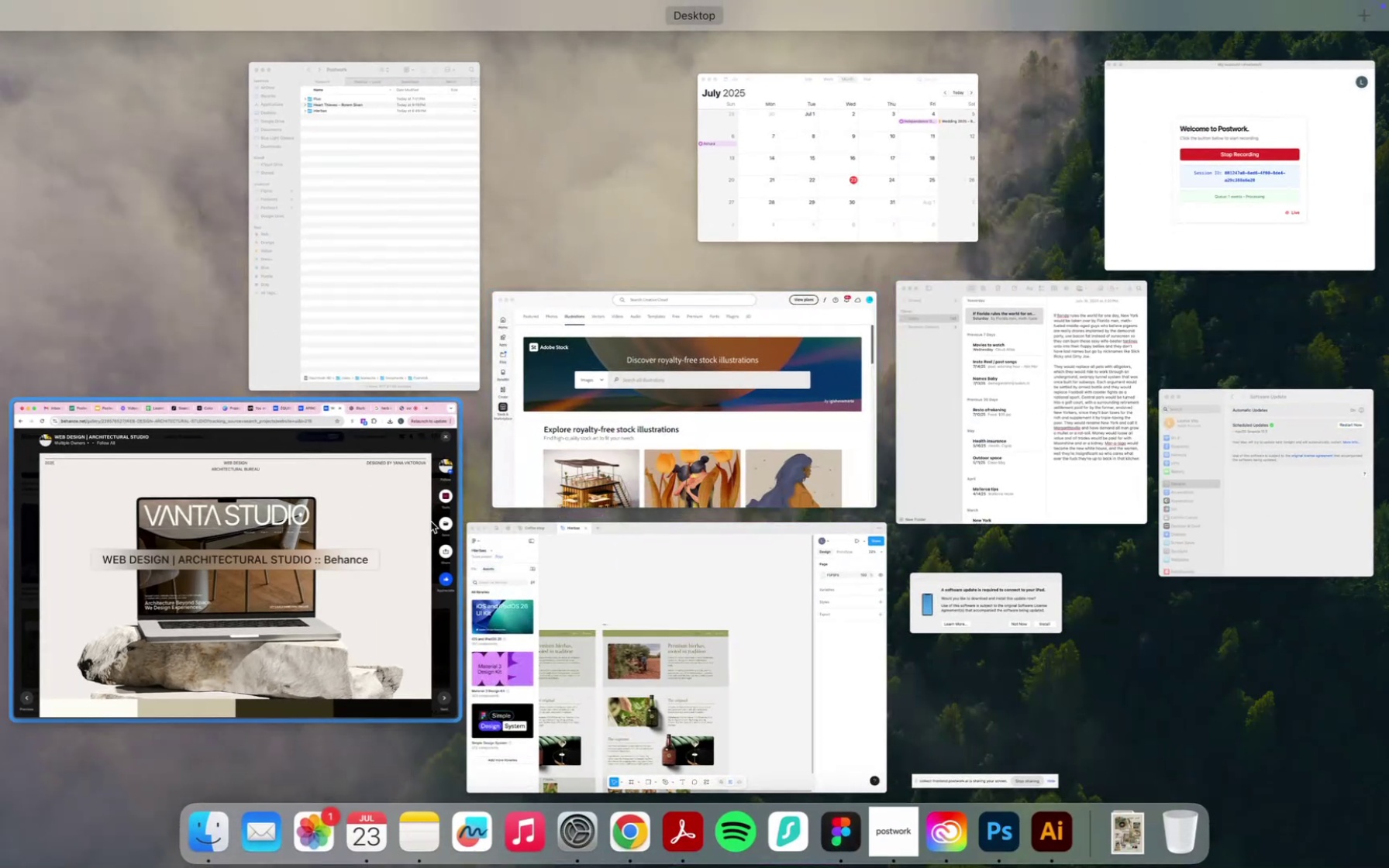 
wait(7.81)
 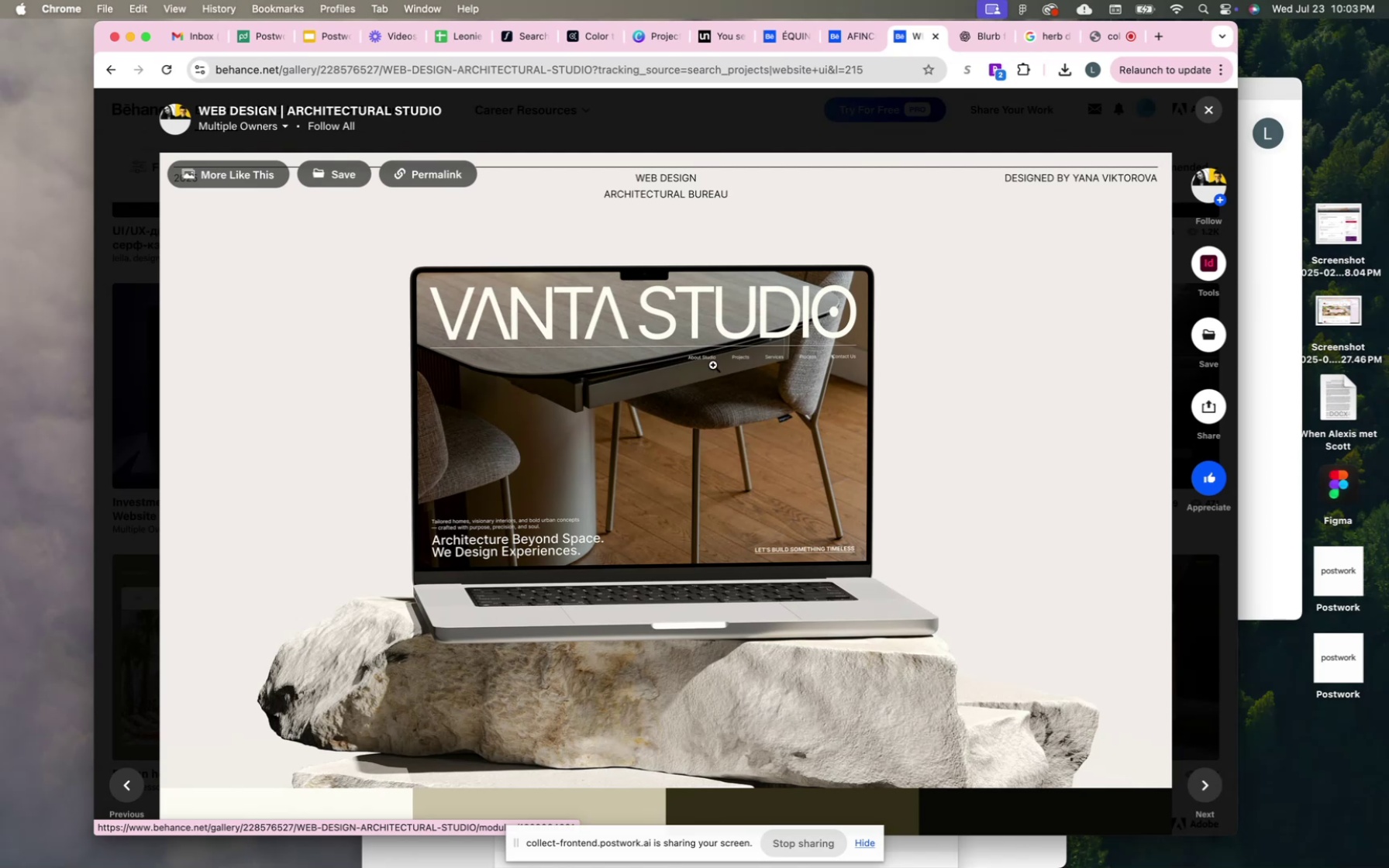 
key(Meta+Shift+ShiftRight)
 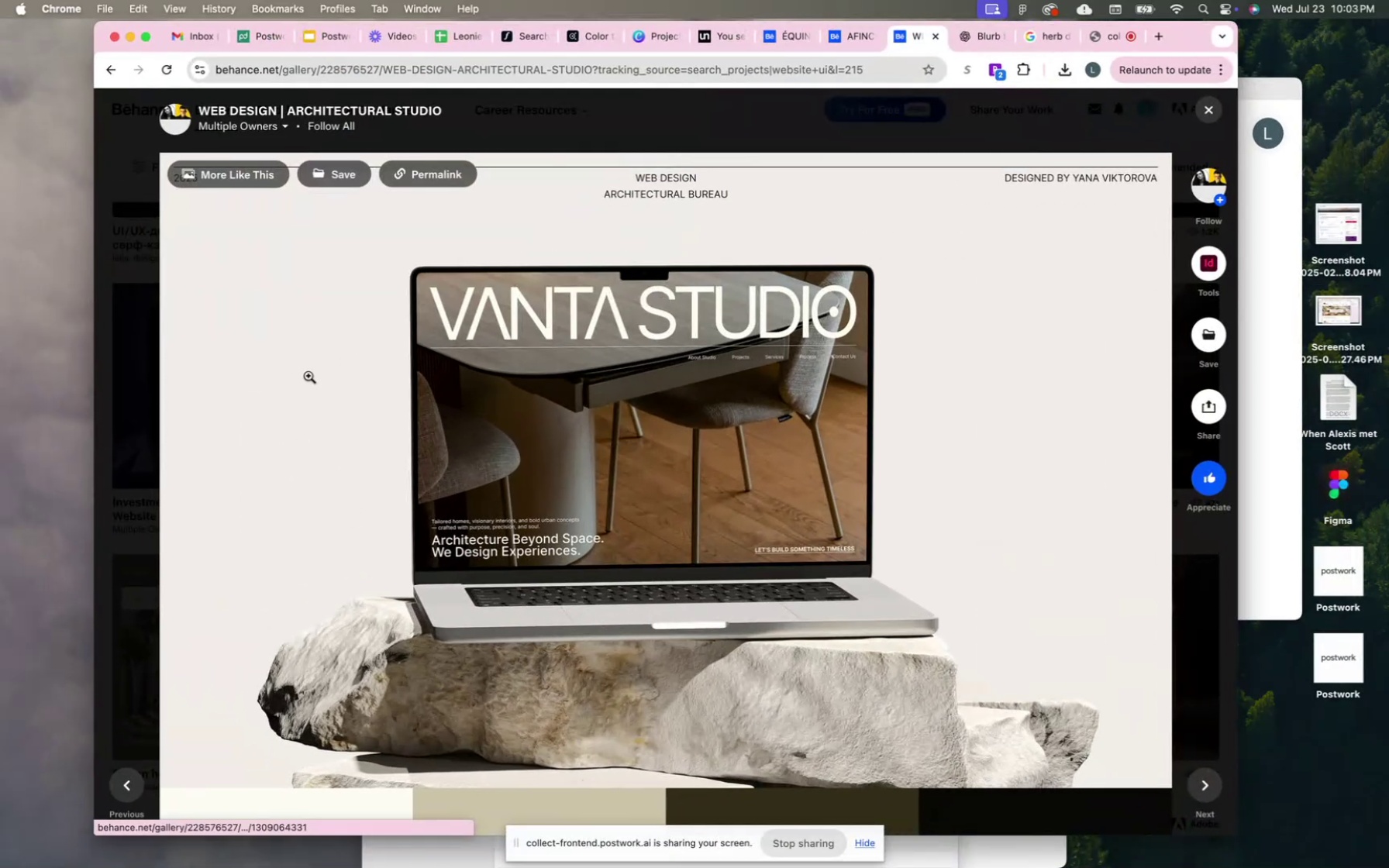 
key(Meta+Shift+4)
 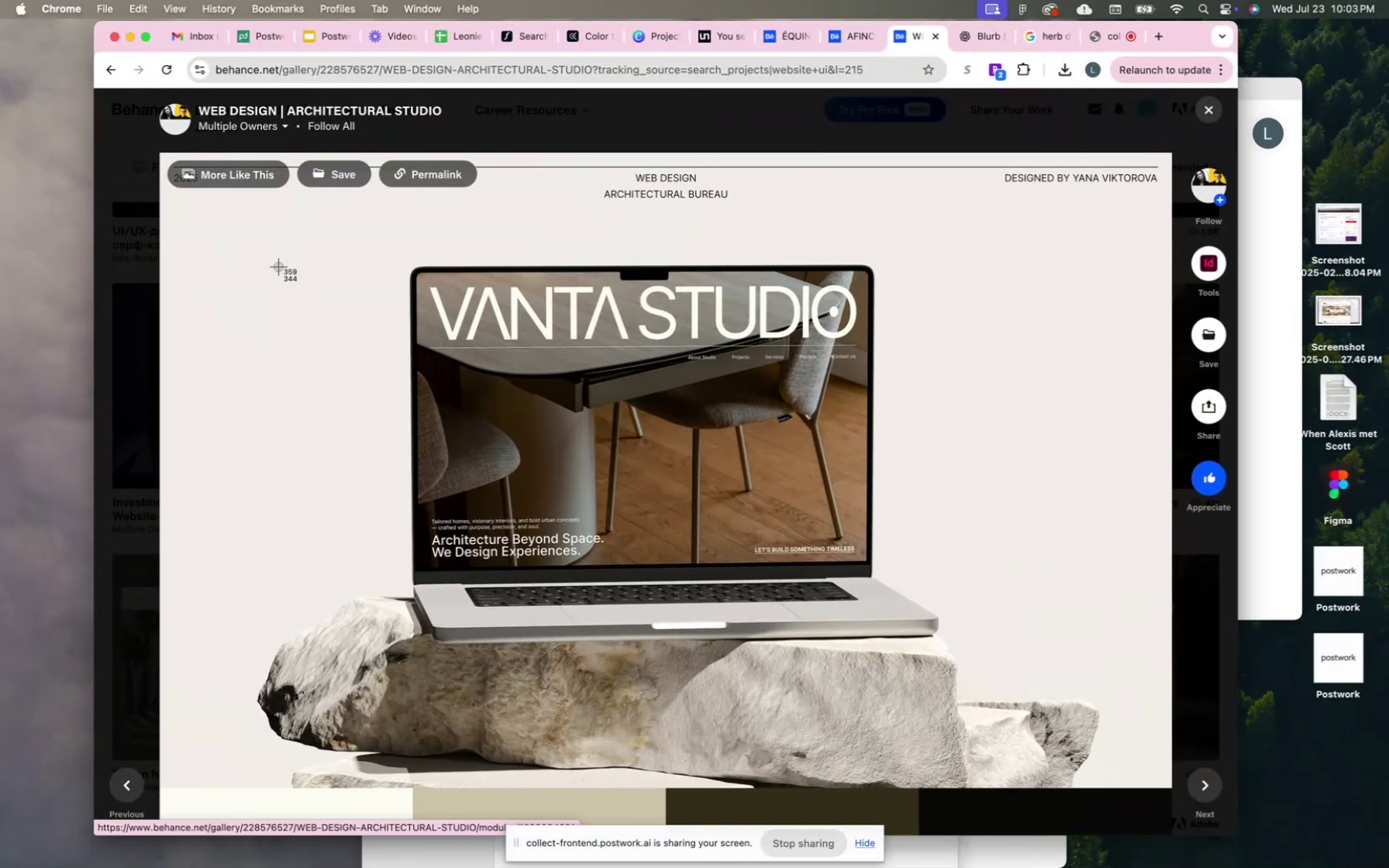 
left_click_drag(start_coordinate=[263, 243], to_coordinate=[1016, 693])
 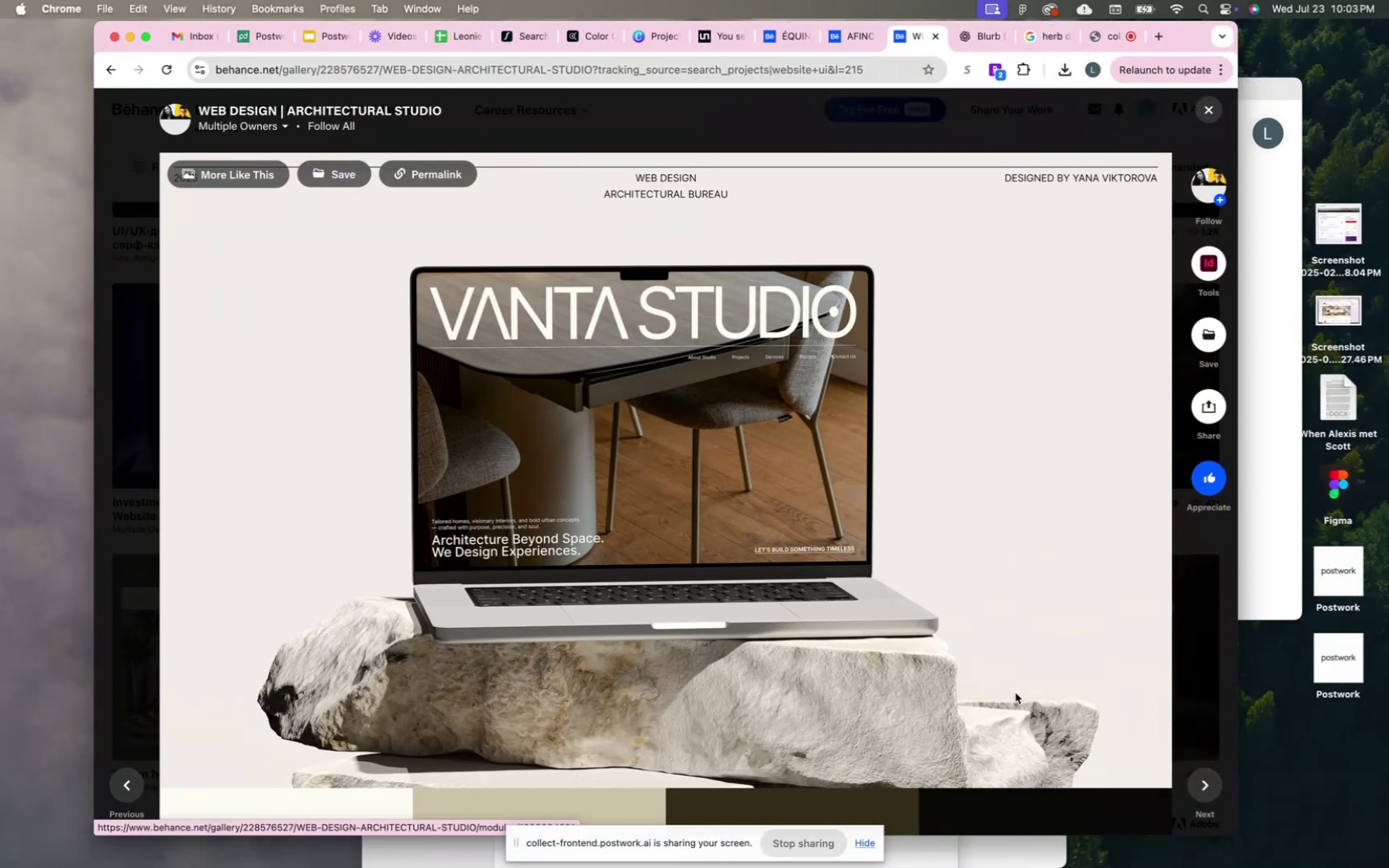 
scroll: coordinate [896, 432], scroll_direction: down, amount: 85.0
 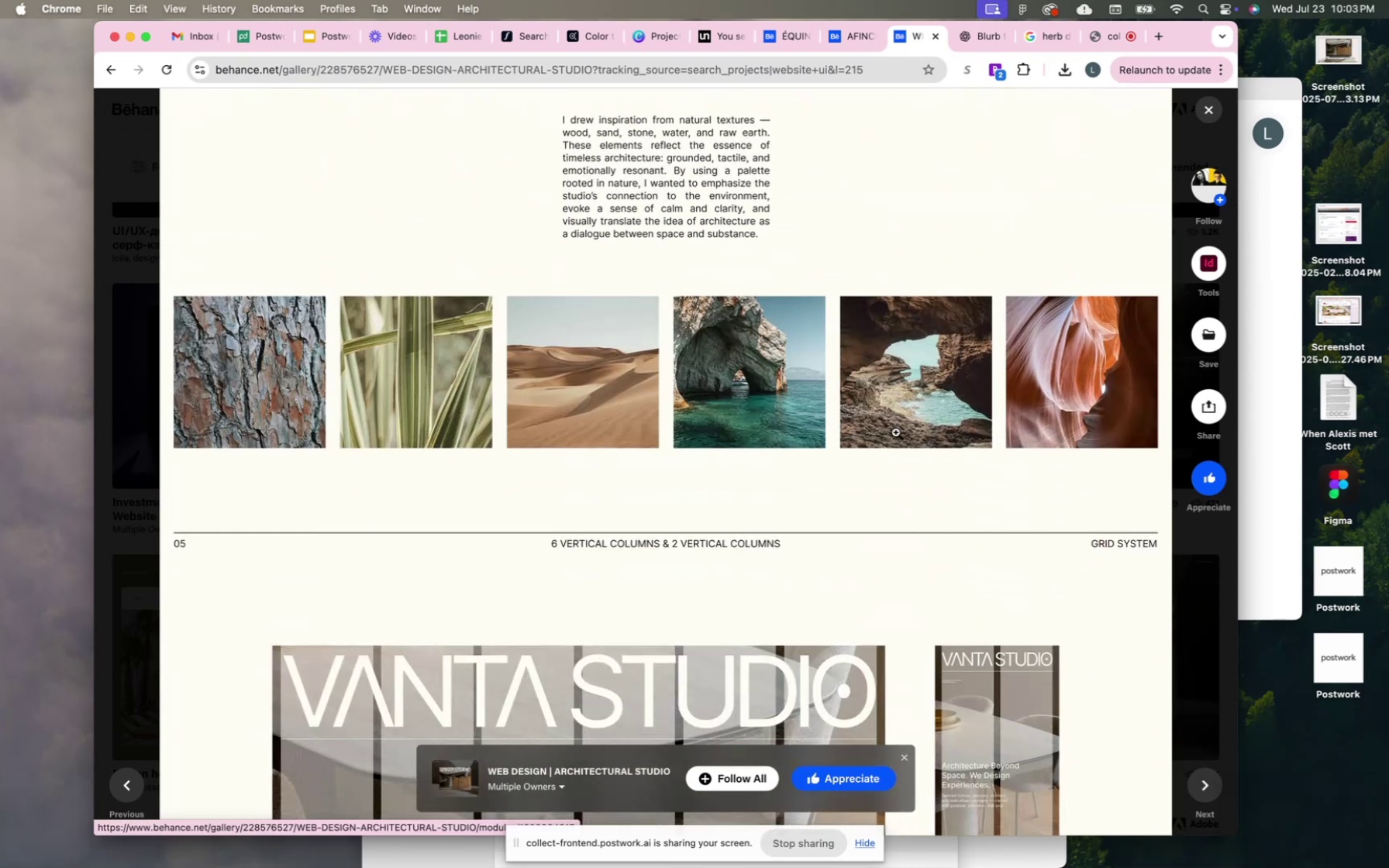 
scroll: coordinate [896, 432], scroll_direction: up, amount: 27.0
 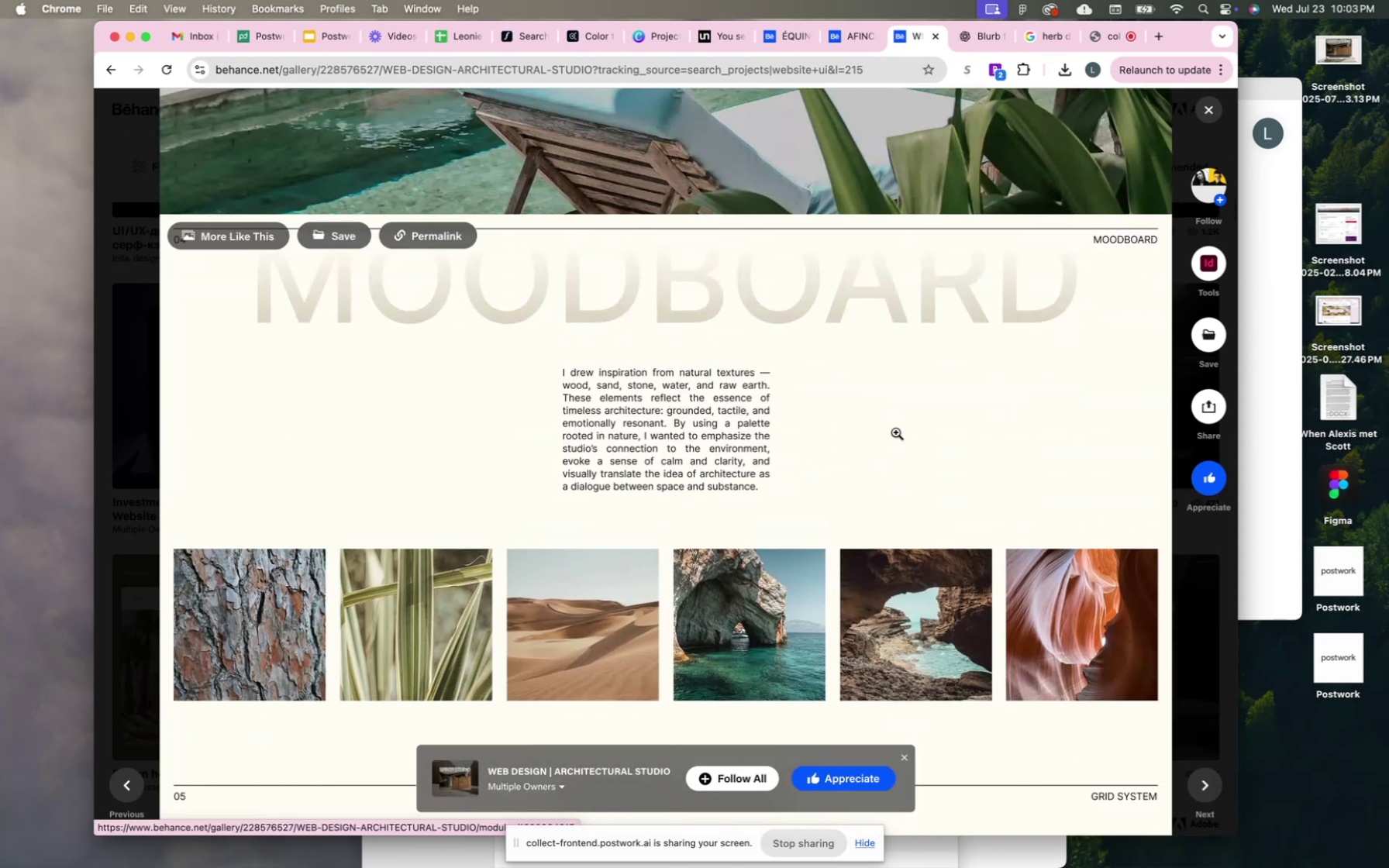 
scroll: coordinate [896, 432], scroll_direction: down, amount: 218.0
 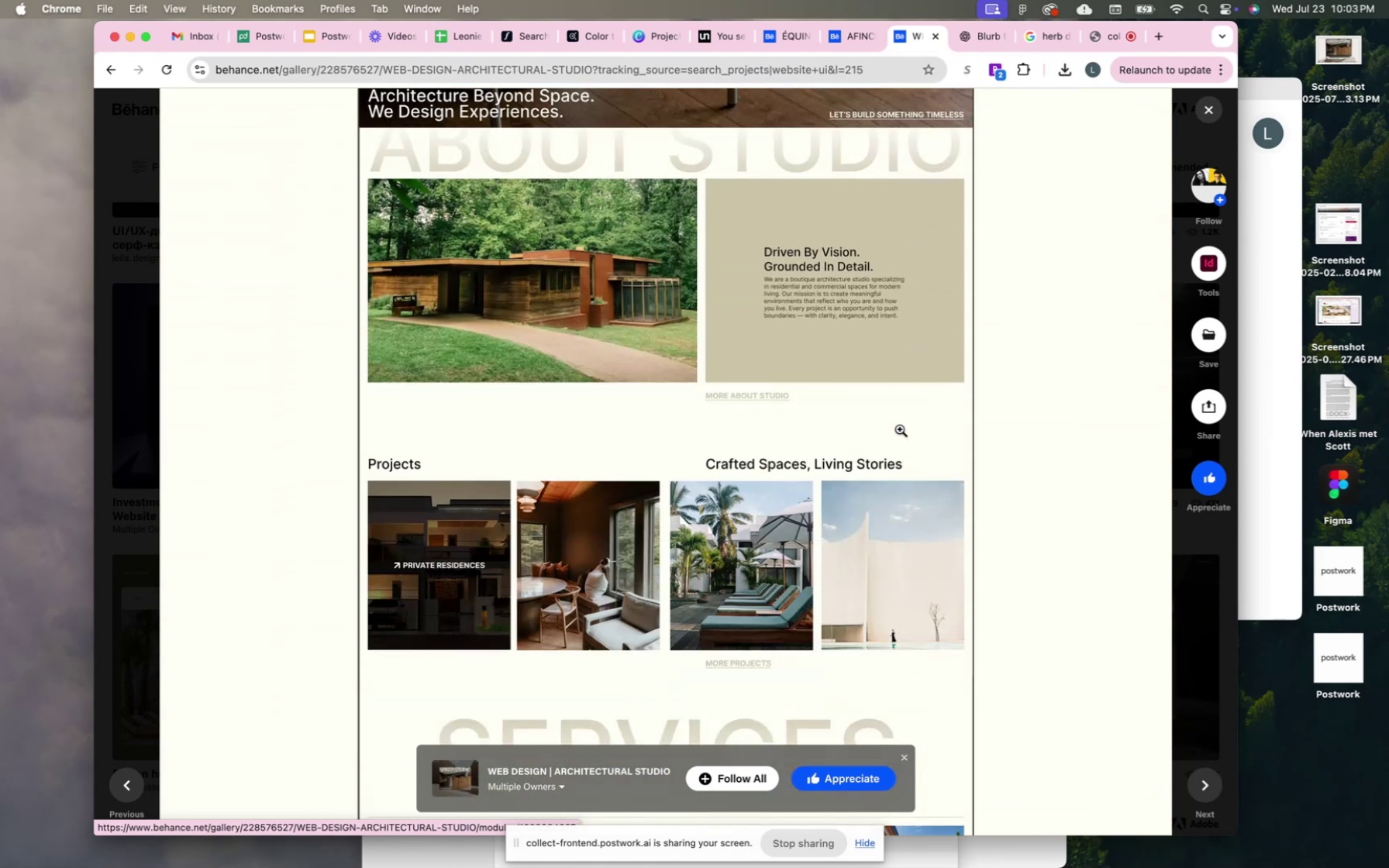 
scroll: coordinate [1029, 347], scroll_direction: up, amount: 5.0
 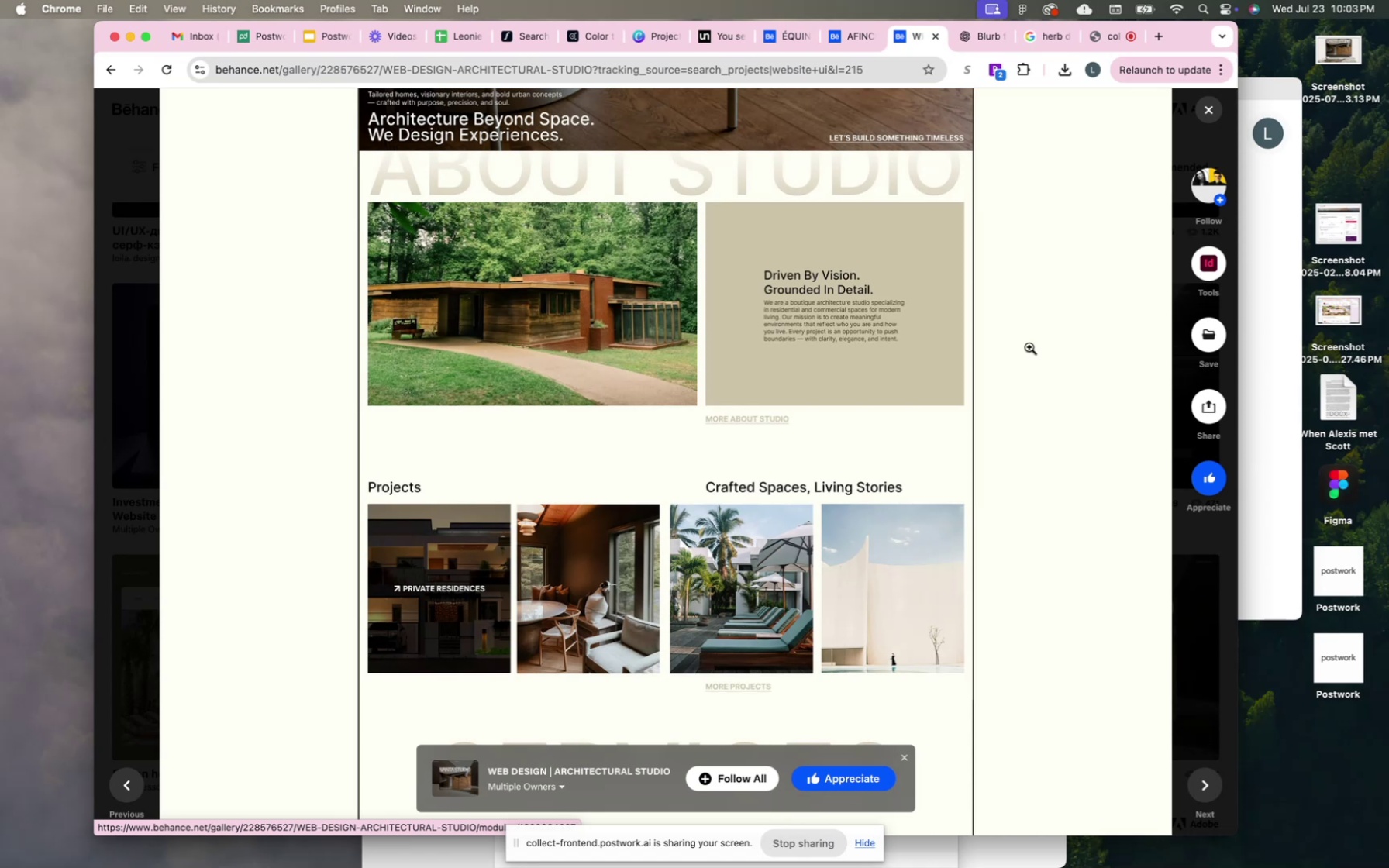 
wait(8.16)
 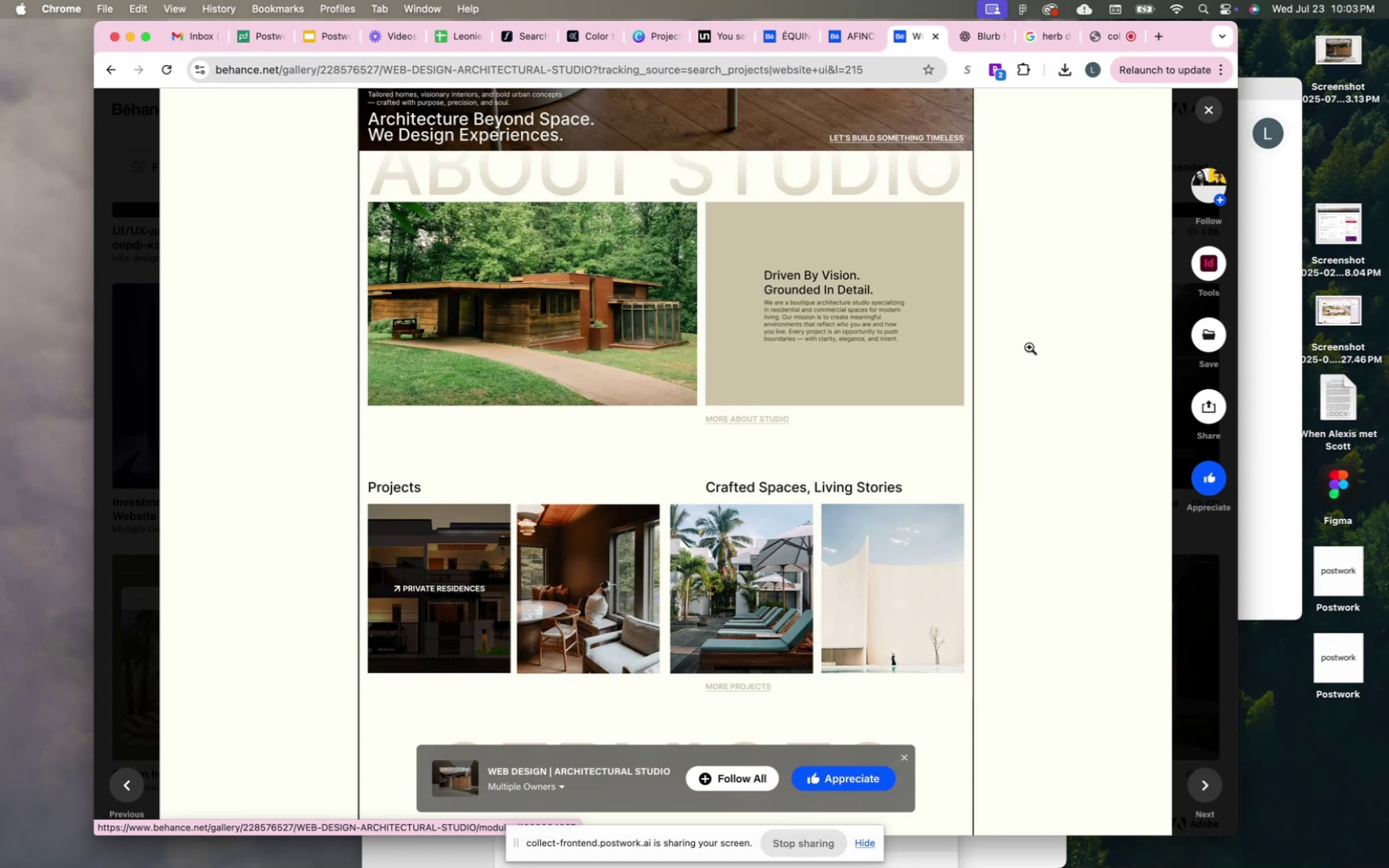 
scroll: coordinate [1012, 373], scroll_direction: down, amount: 48.0
 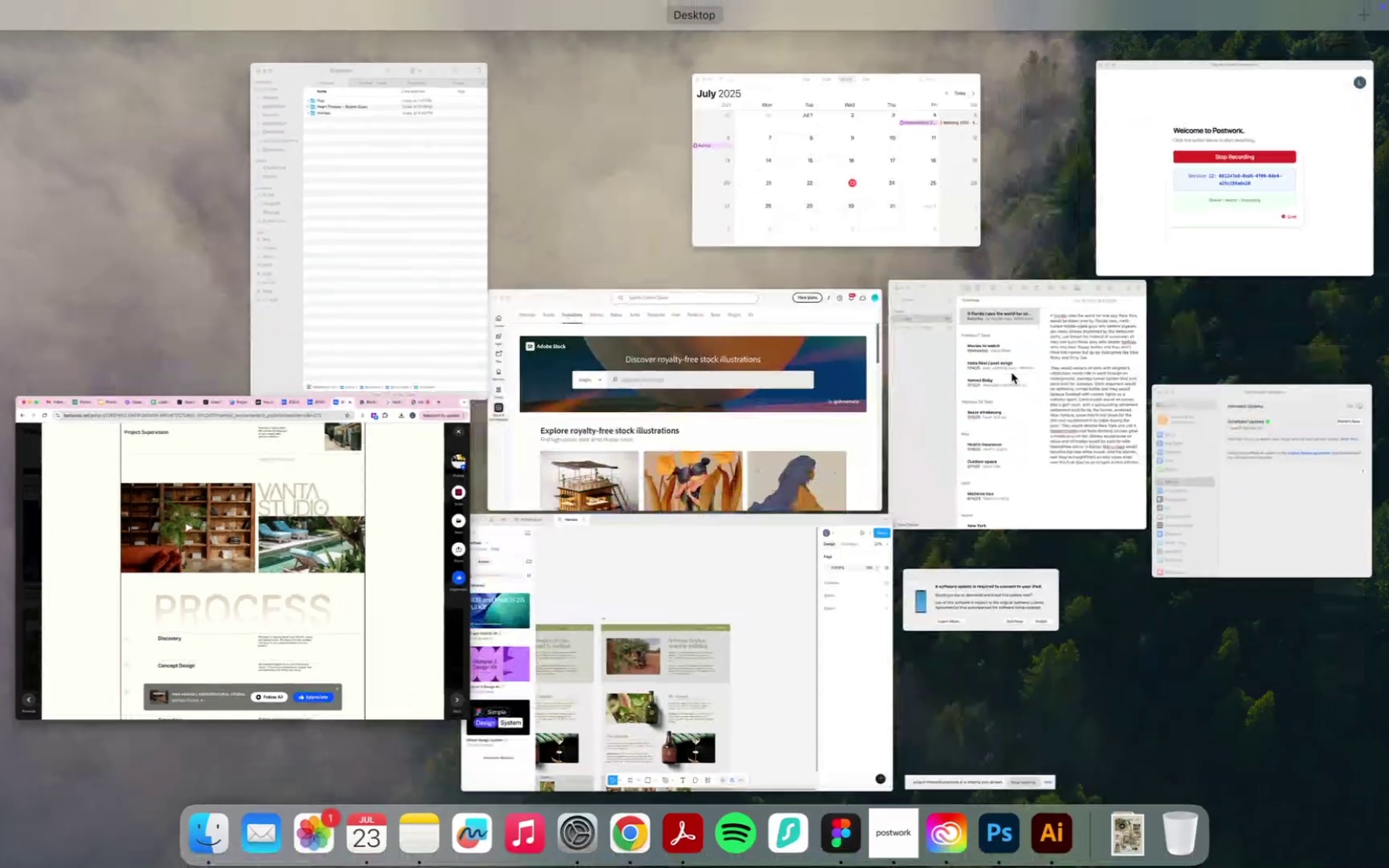 
left_click([817, 616])
 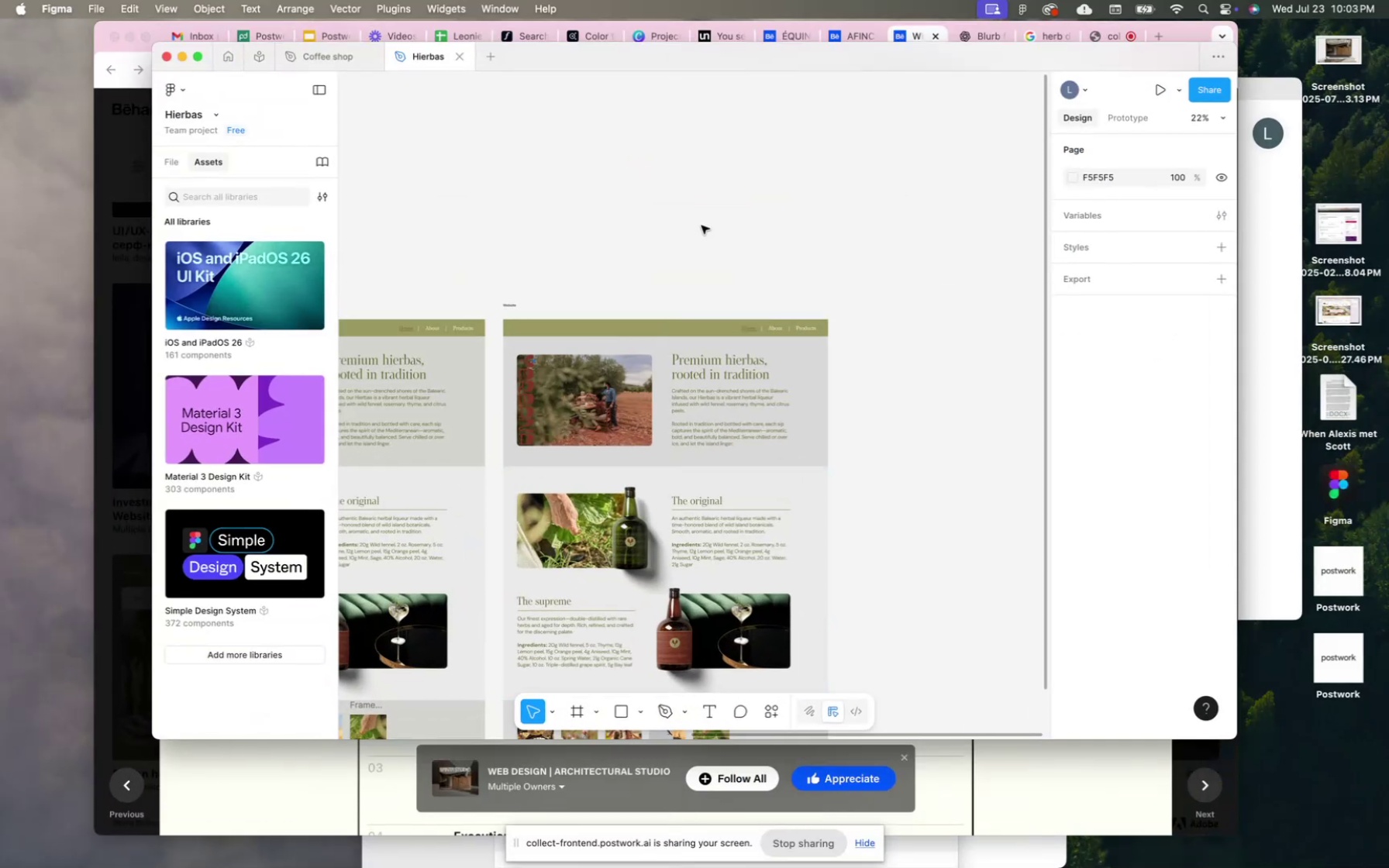 
left_click([701, 226])
 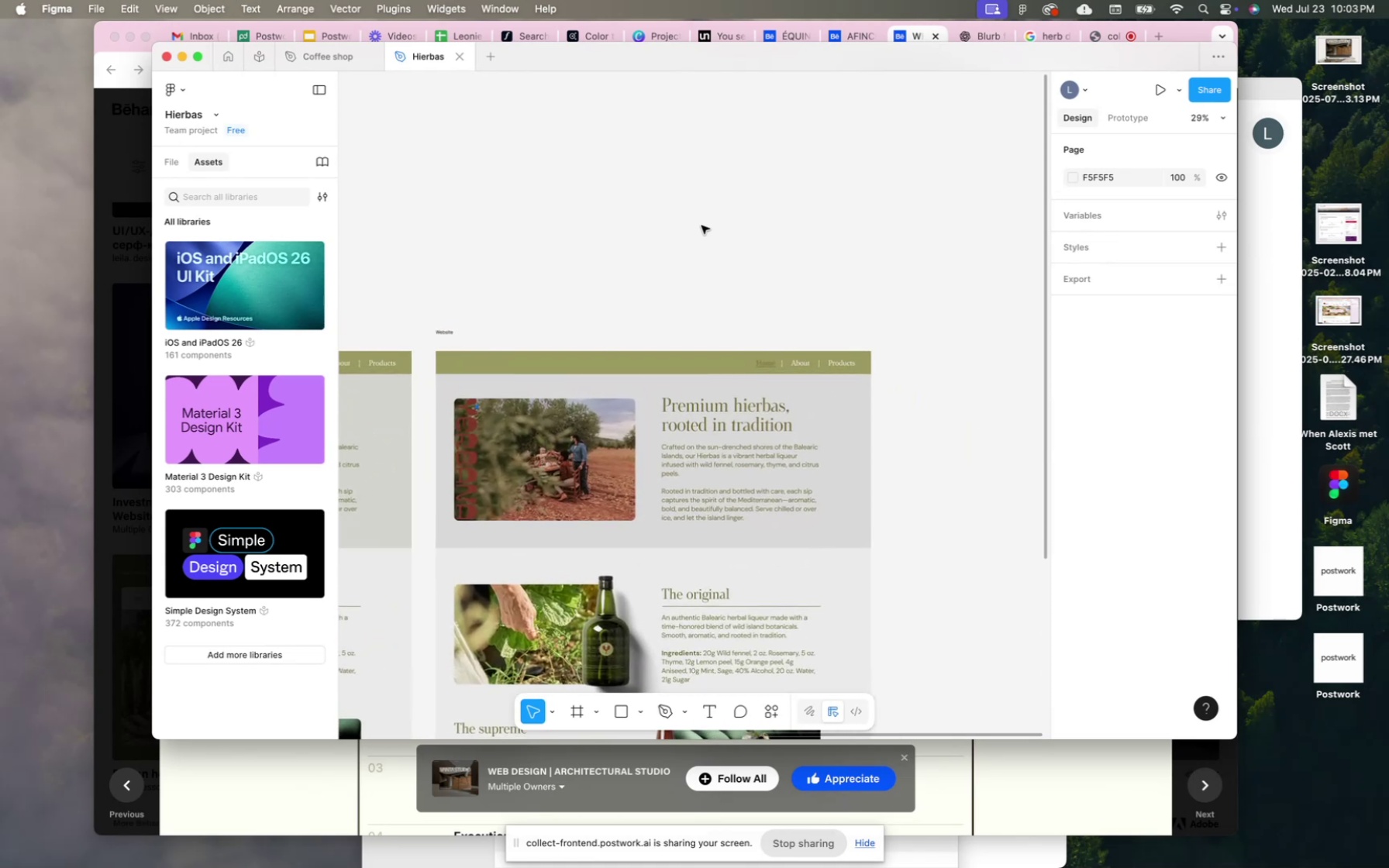 
left_click([677, 367])
 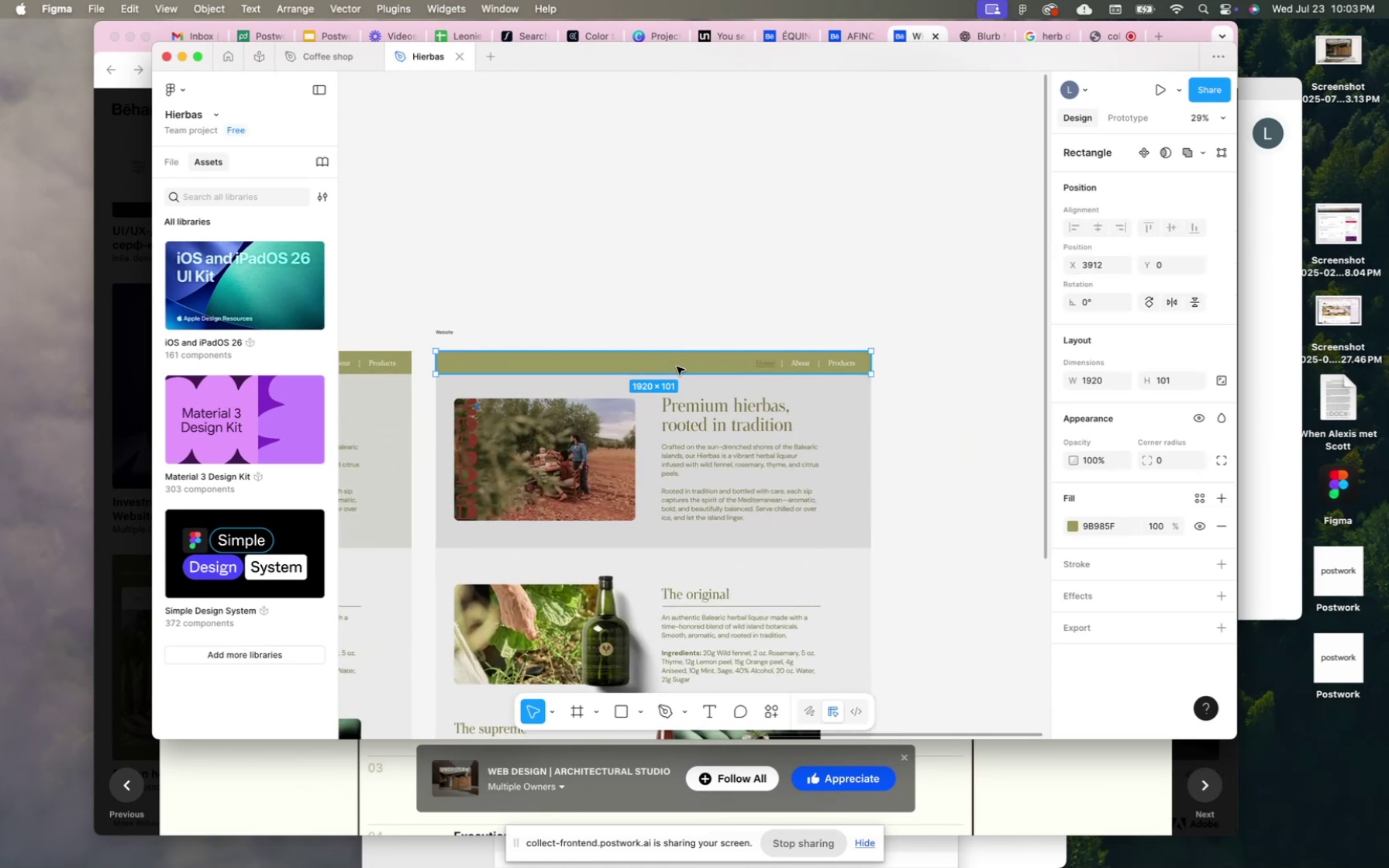 
key(Backspace)
 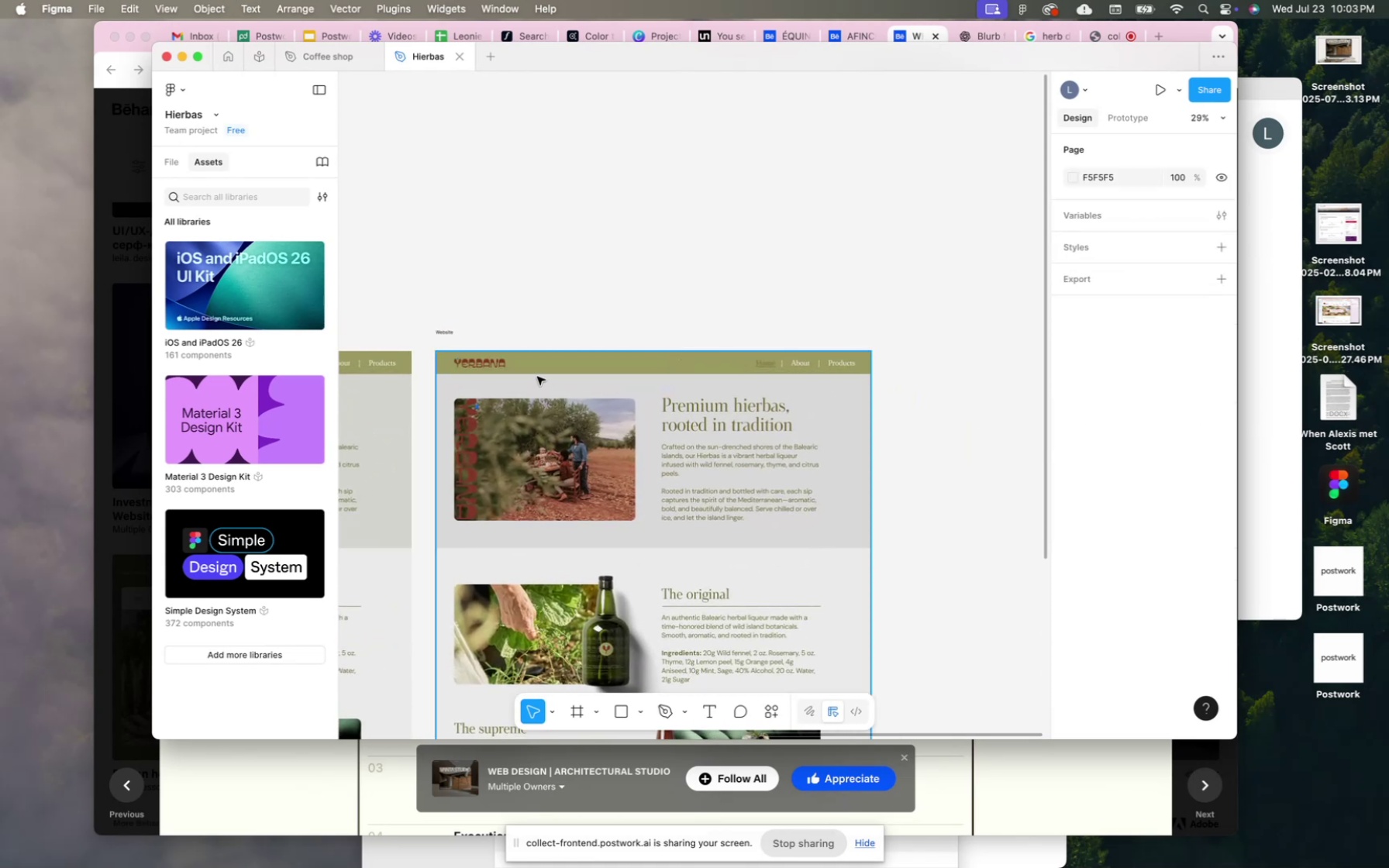 
left_click([553, 367])
 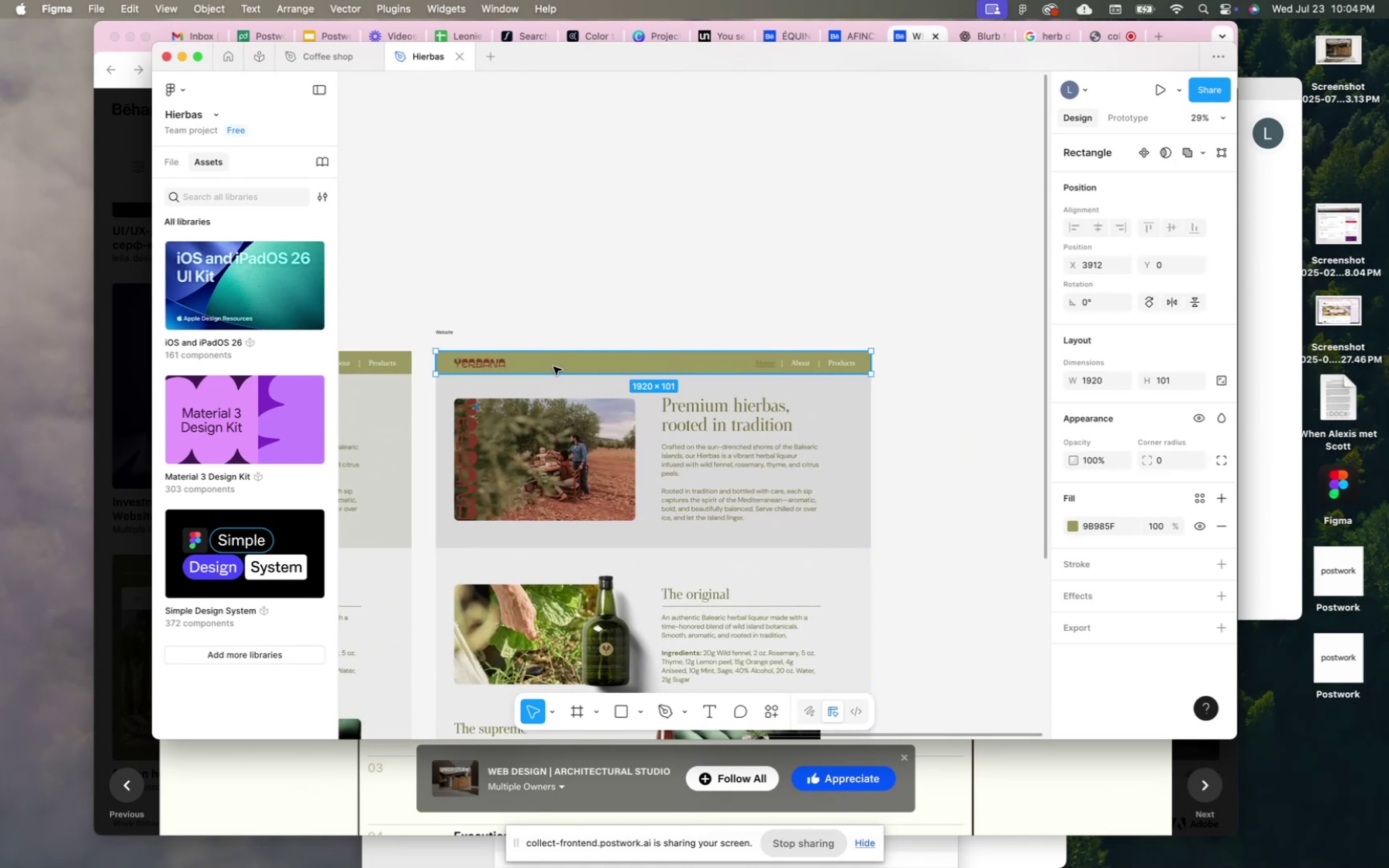 
key(Backspace)
 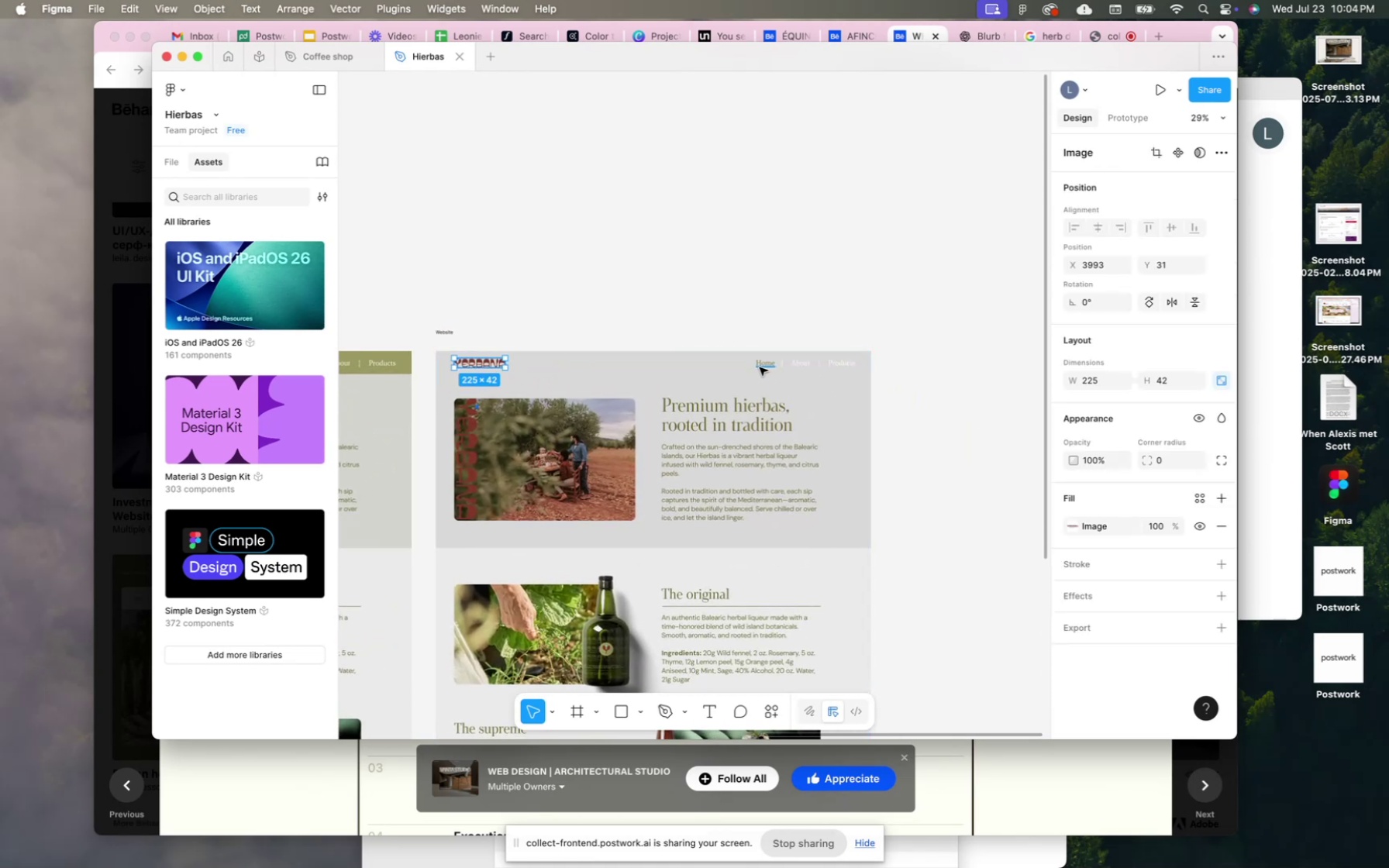 
left_click_drag(start_coordinate=[737, 340], to_coordinate=[863, 374])
 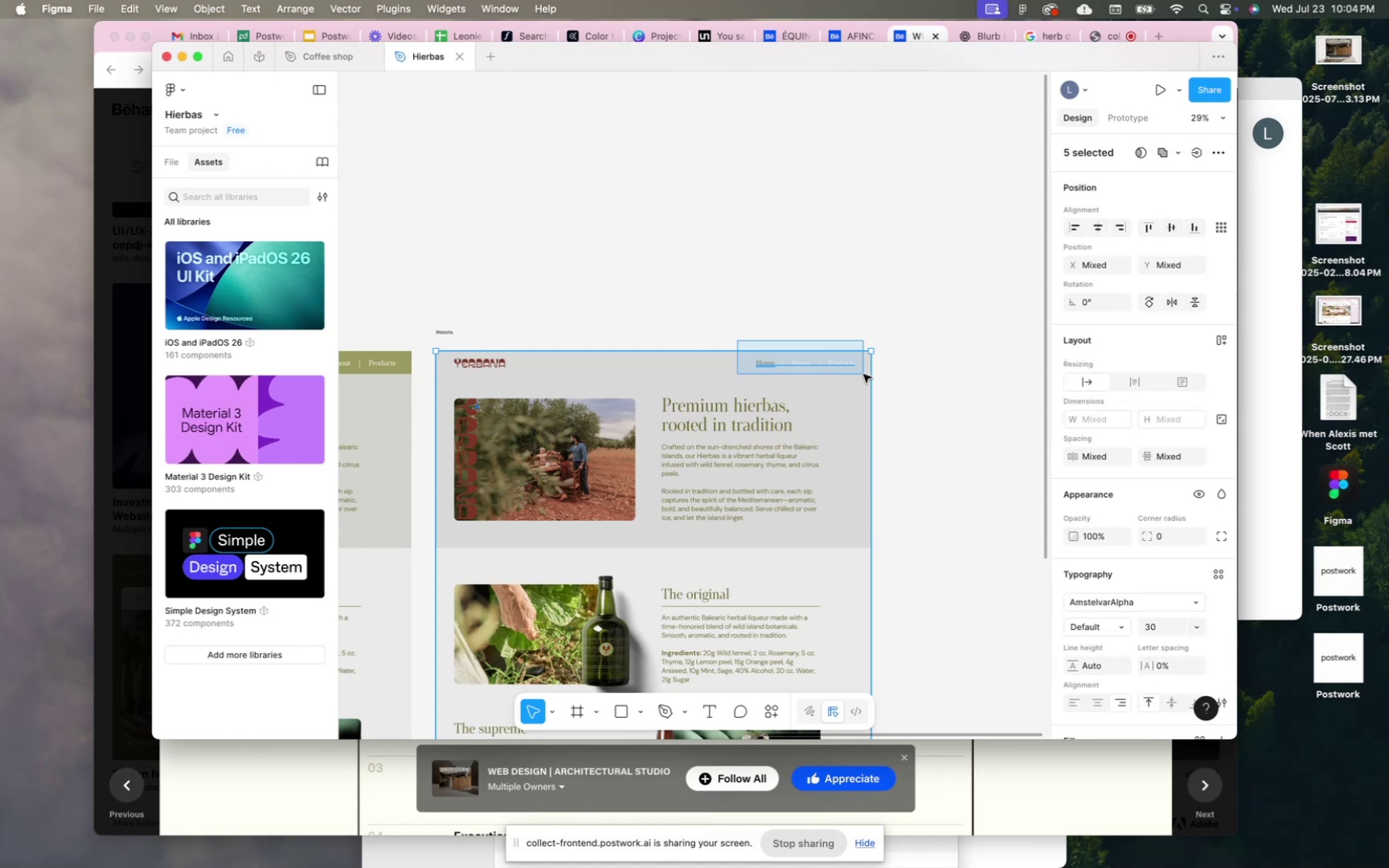 
hold_key(key=CommandLeft, duration=0.88)
left_click([845, 392])
 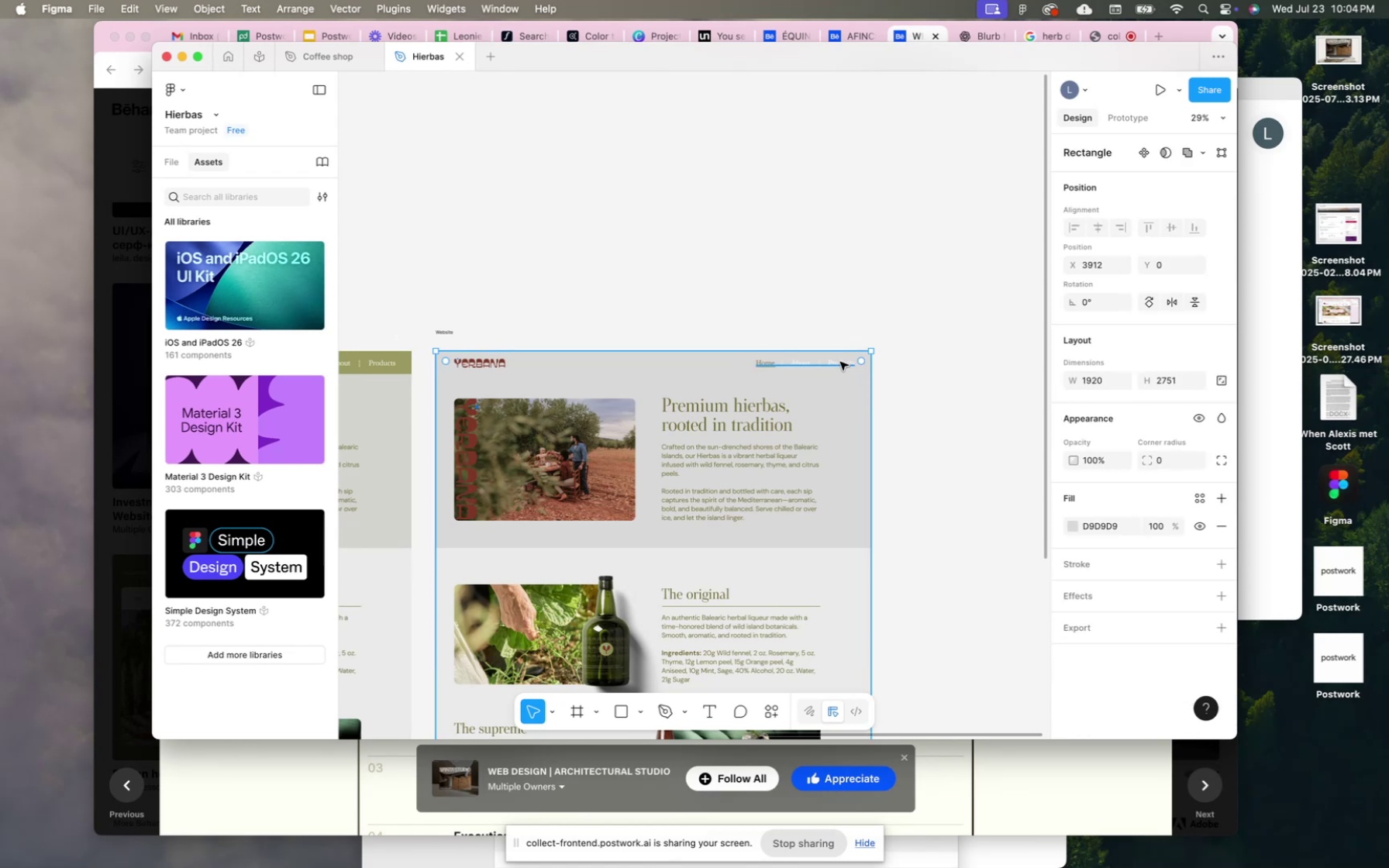 
left_click_drag(start_coordinate=[840, 362], to_coordinate=[840, 406])
 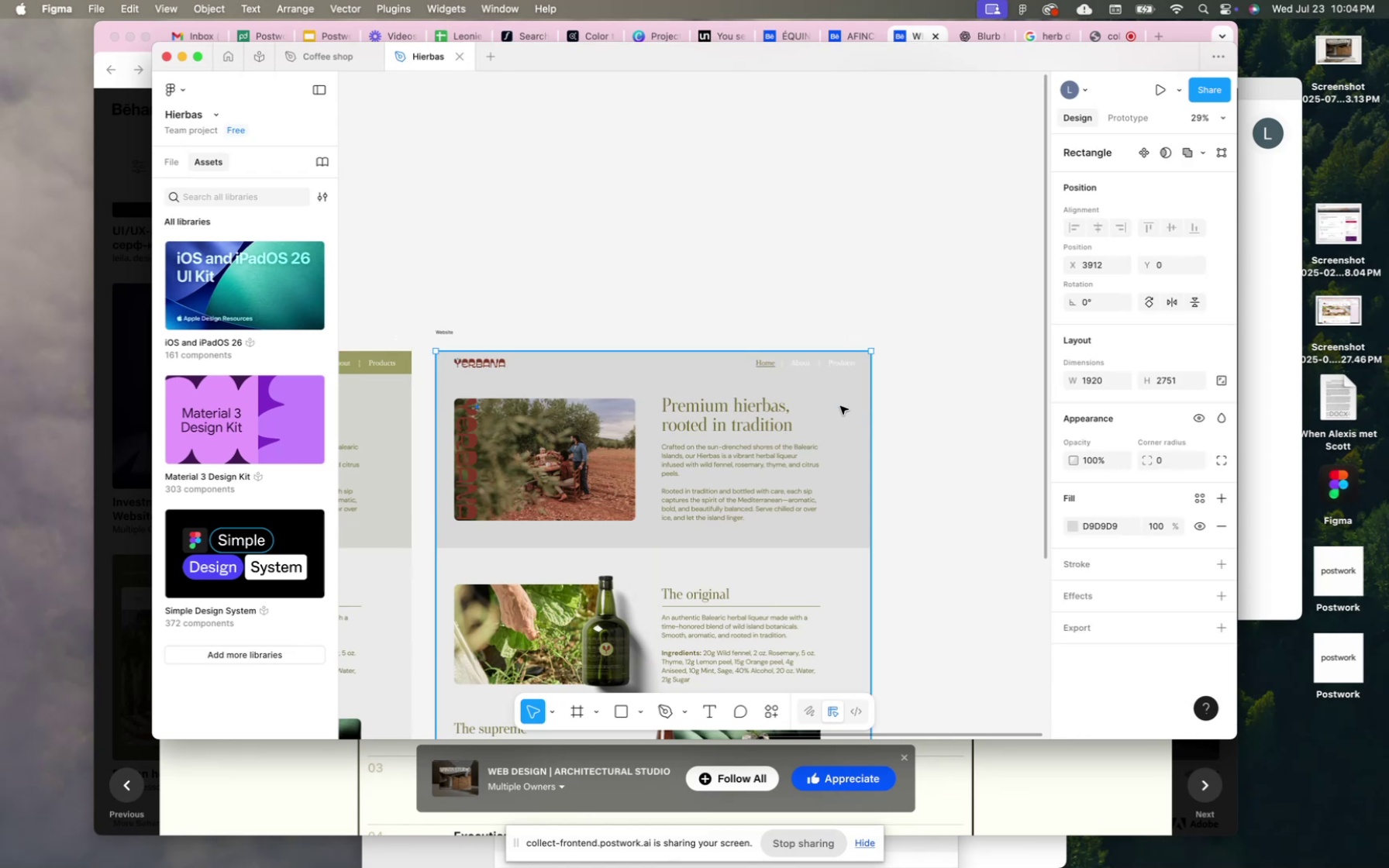 
hold_key(key=ShiftLeft, duration=0.58)
 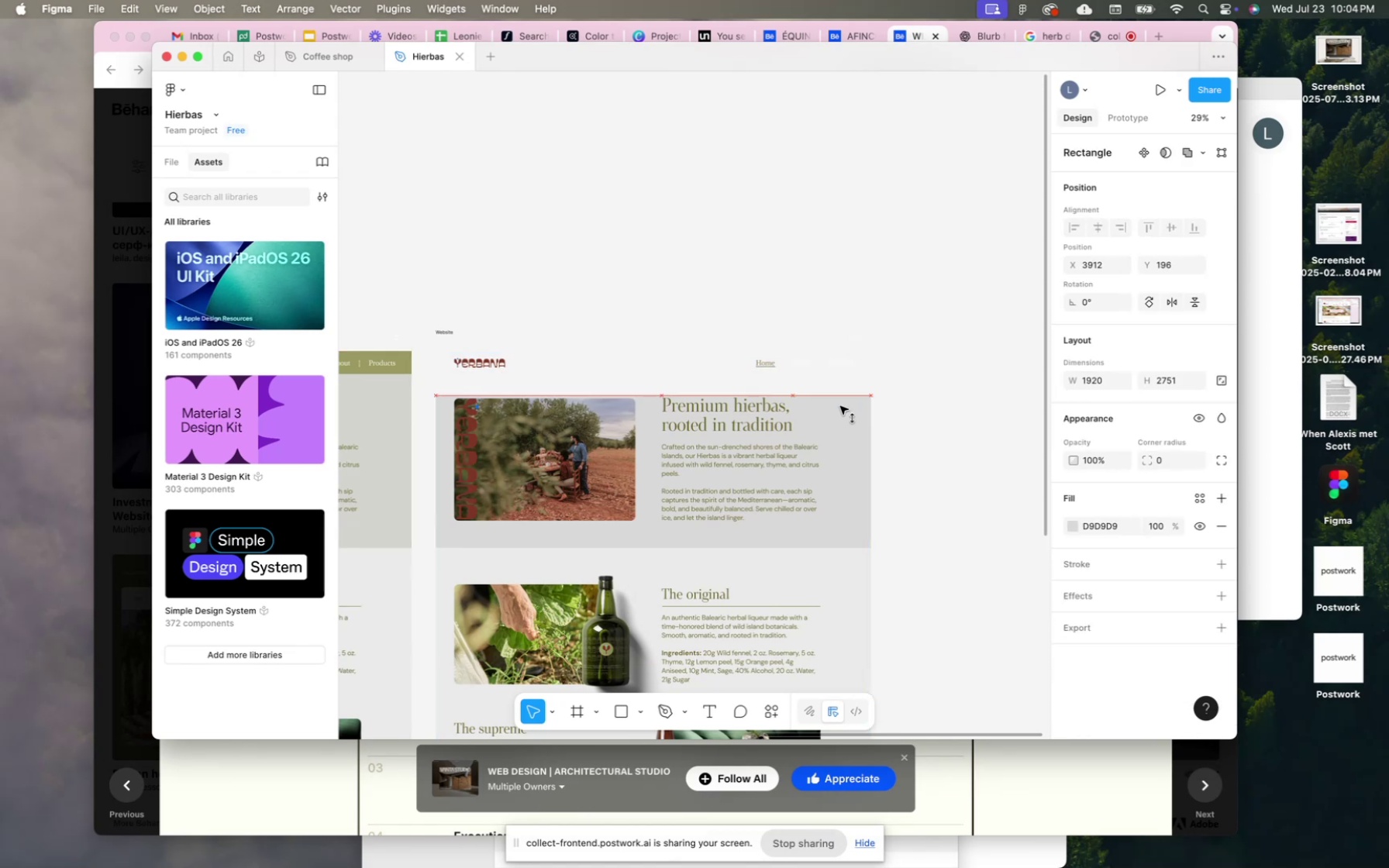 
key(Meta+Z)
 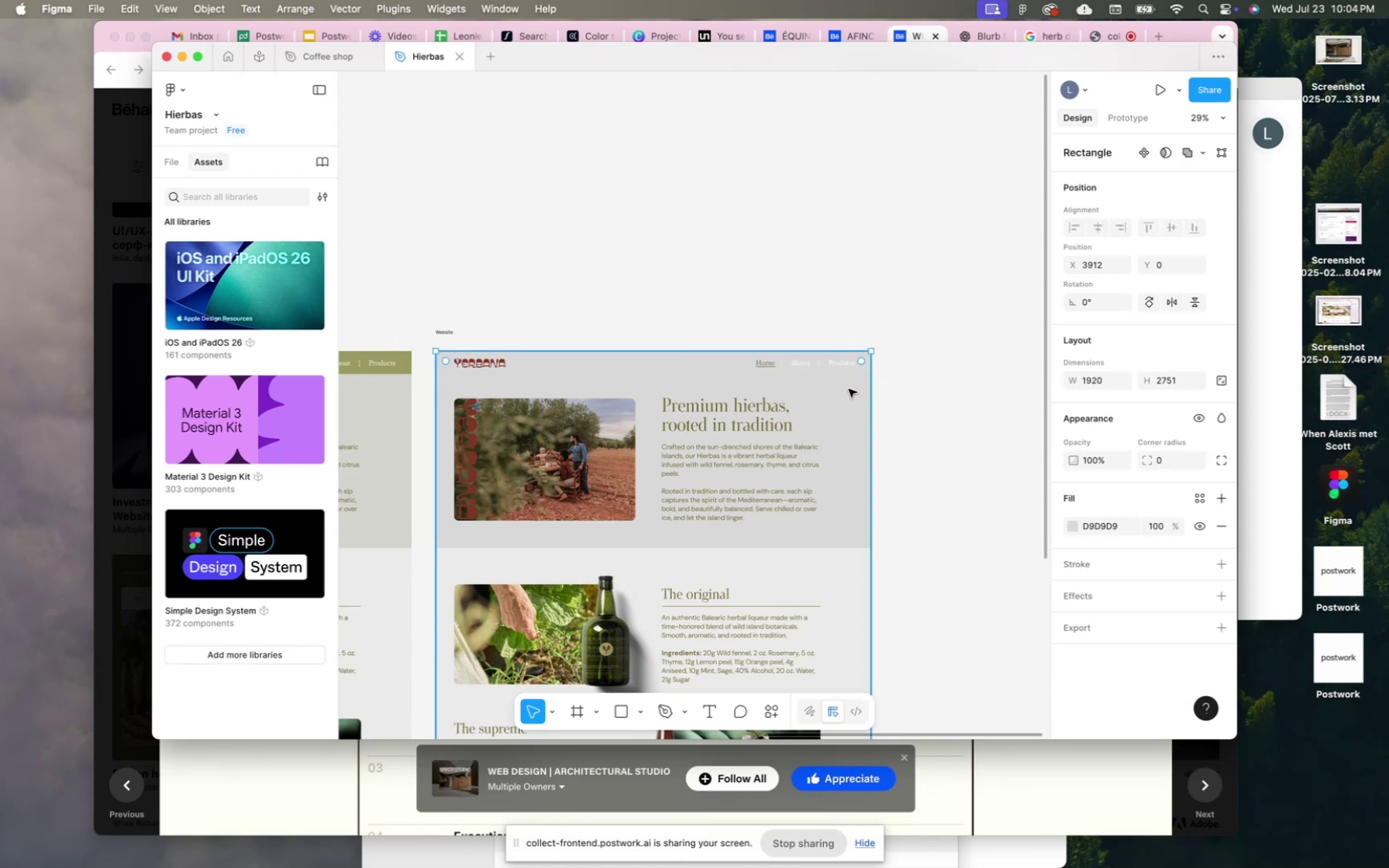 
right_click([850, 392])
 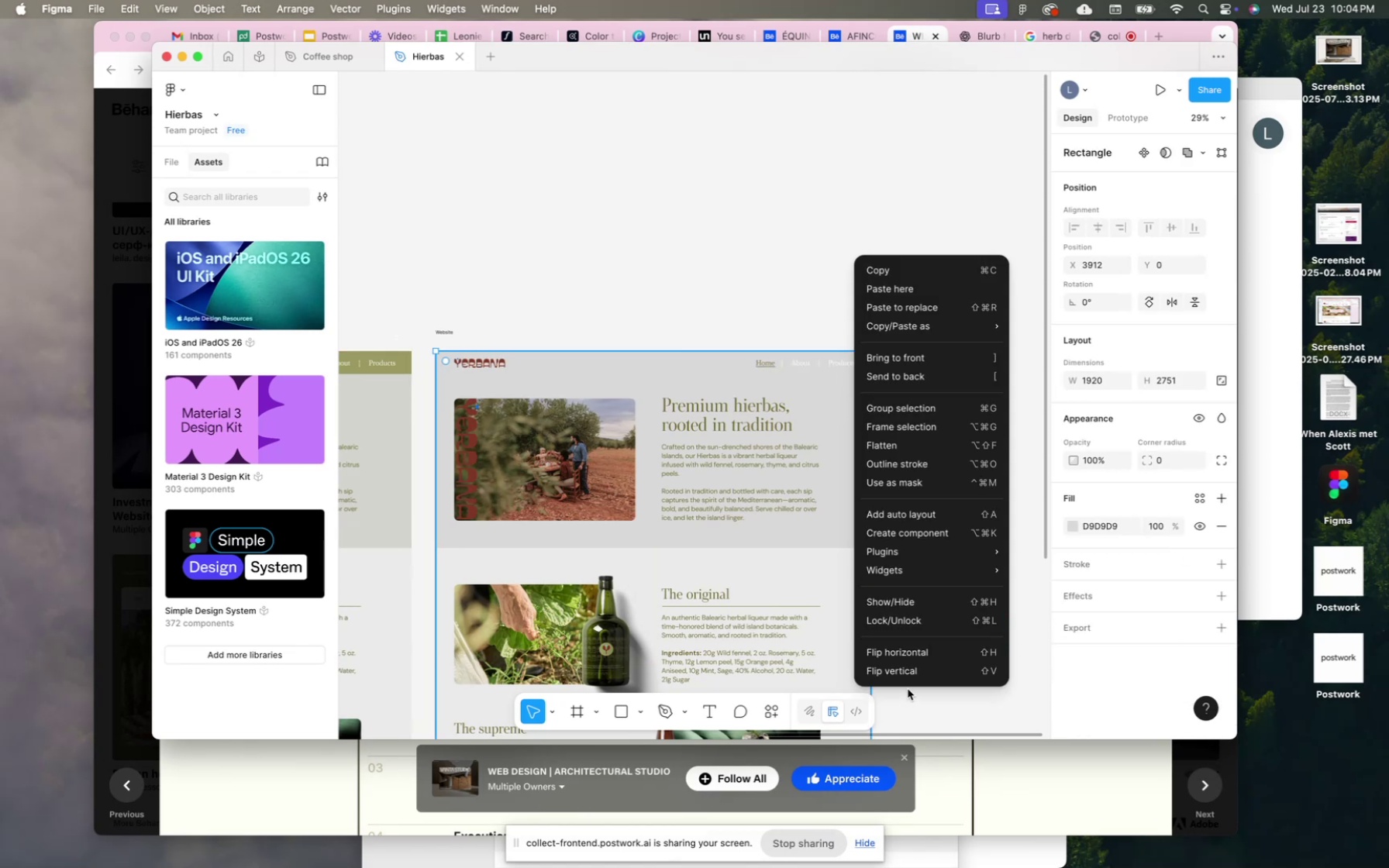 
wait(5.84)
 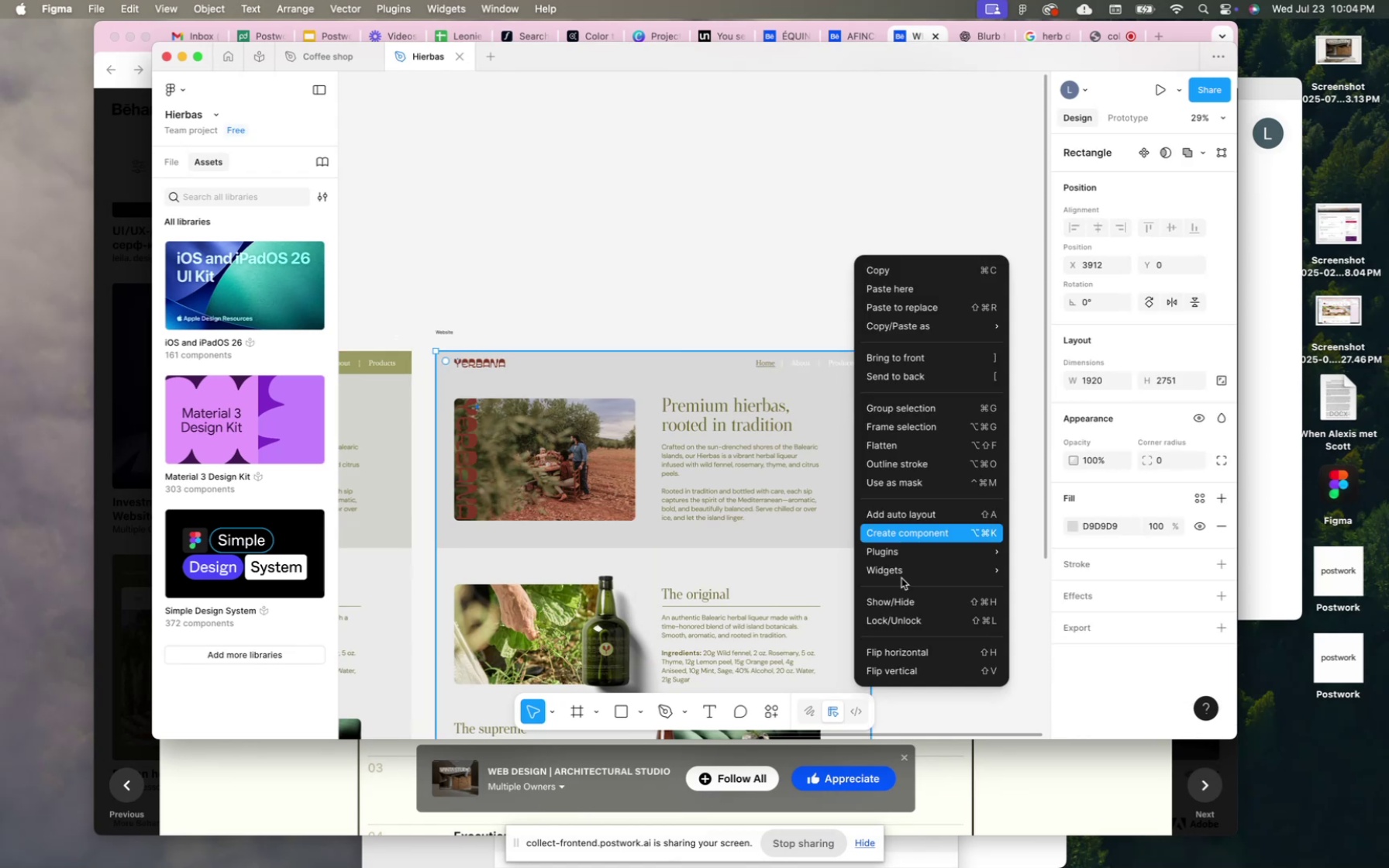 
left_click([911, 618])
 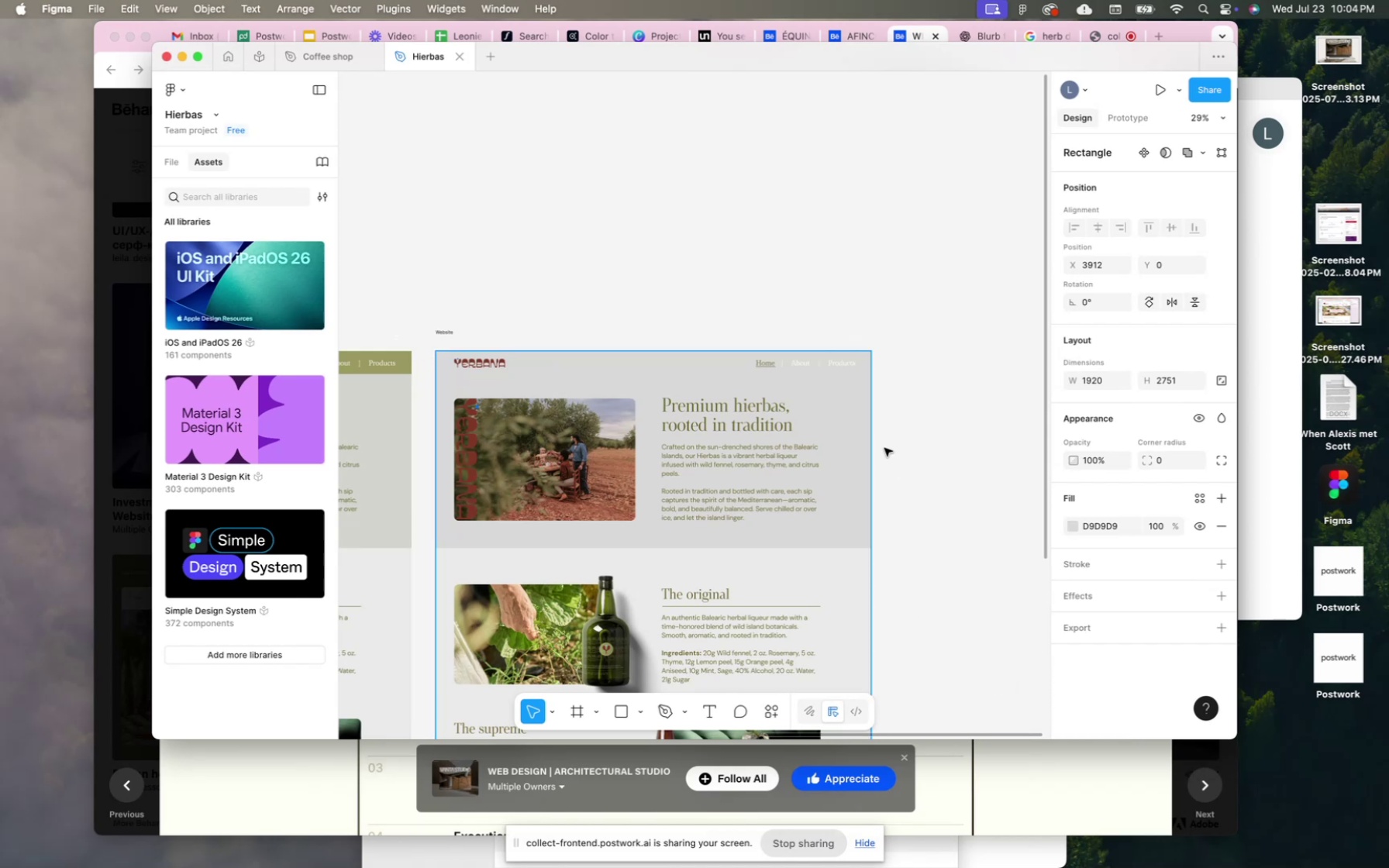 
left_click([902, 339])
 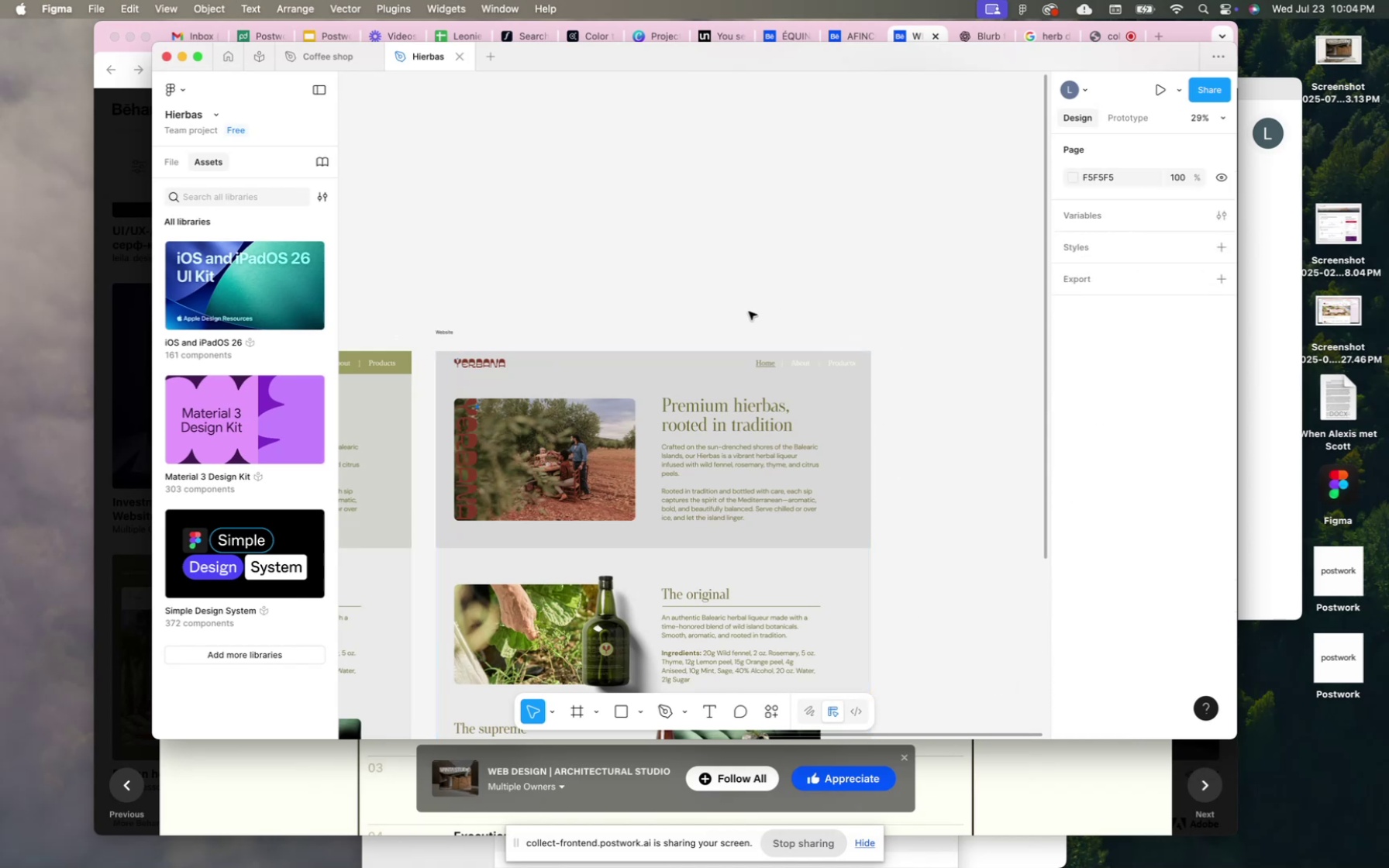 
left_click_drag(start_coordinate=[743, 326], to_coordinate=[855, 381])
 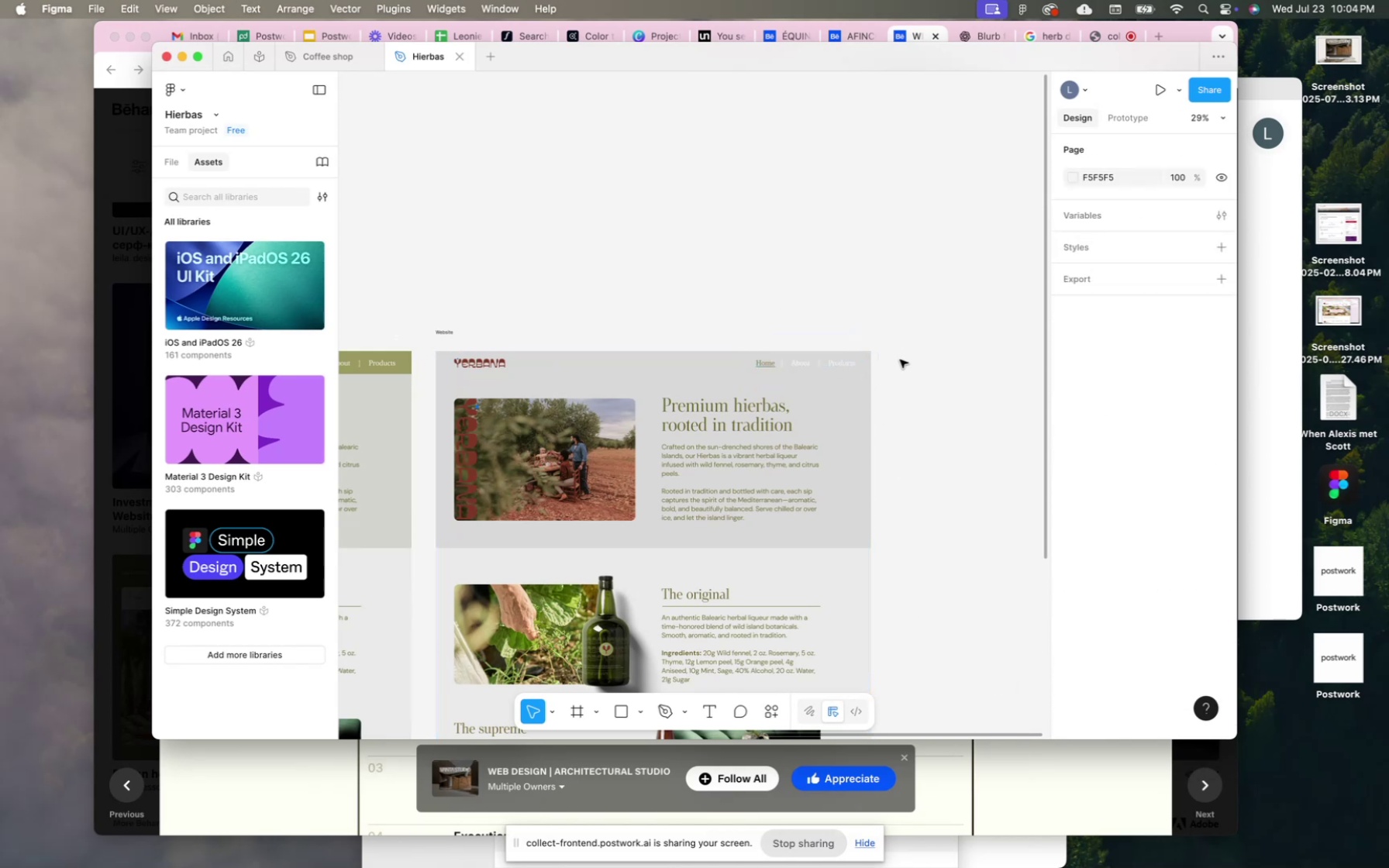 
scroll: coordinate [796, 501], scroll_direction: down, amount: 21.0
 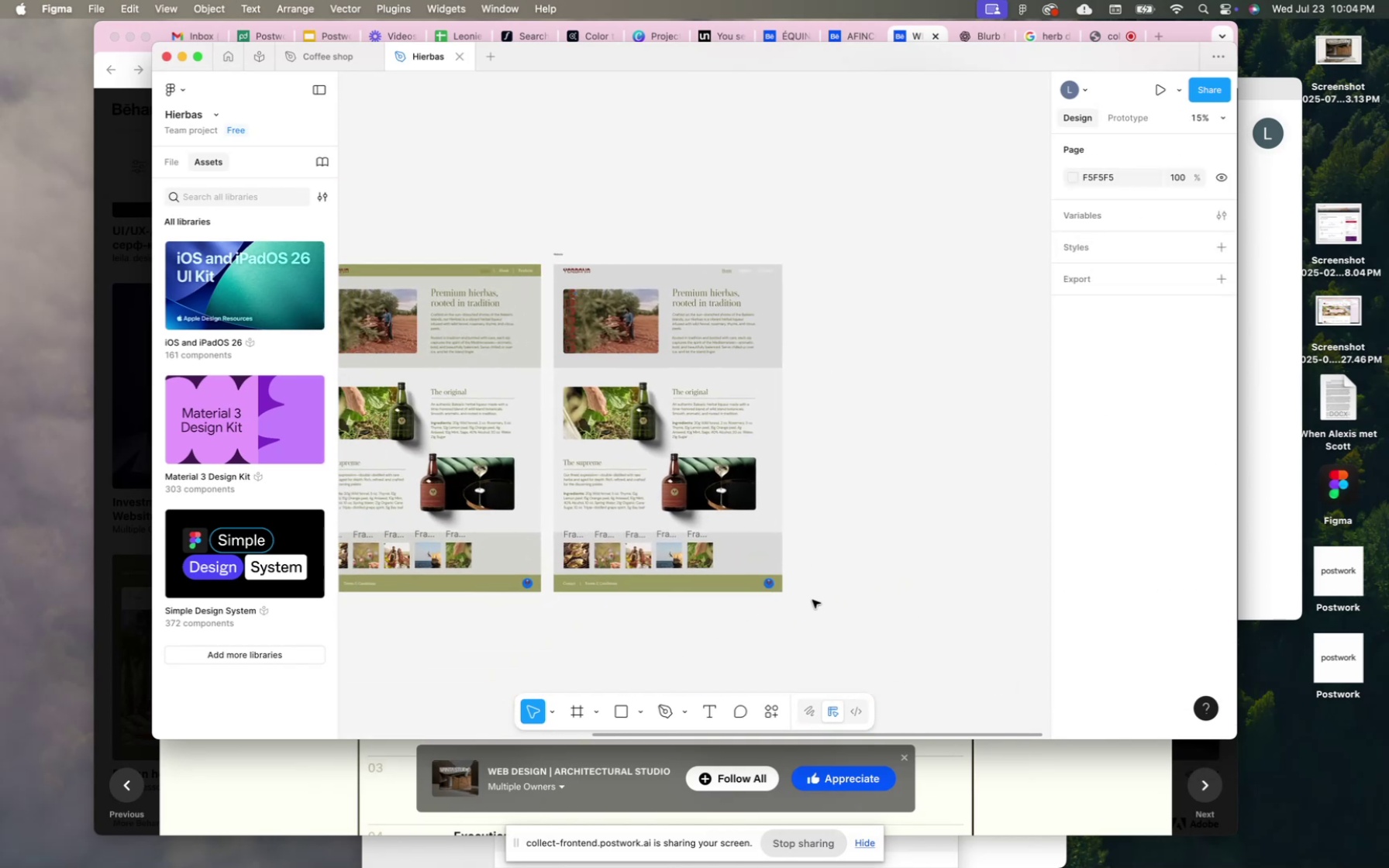 
left_click_drag(start_coordinate=[821, 605], to_coordinate=[560, 282])
 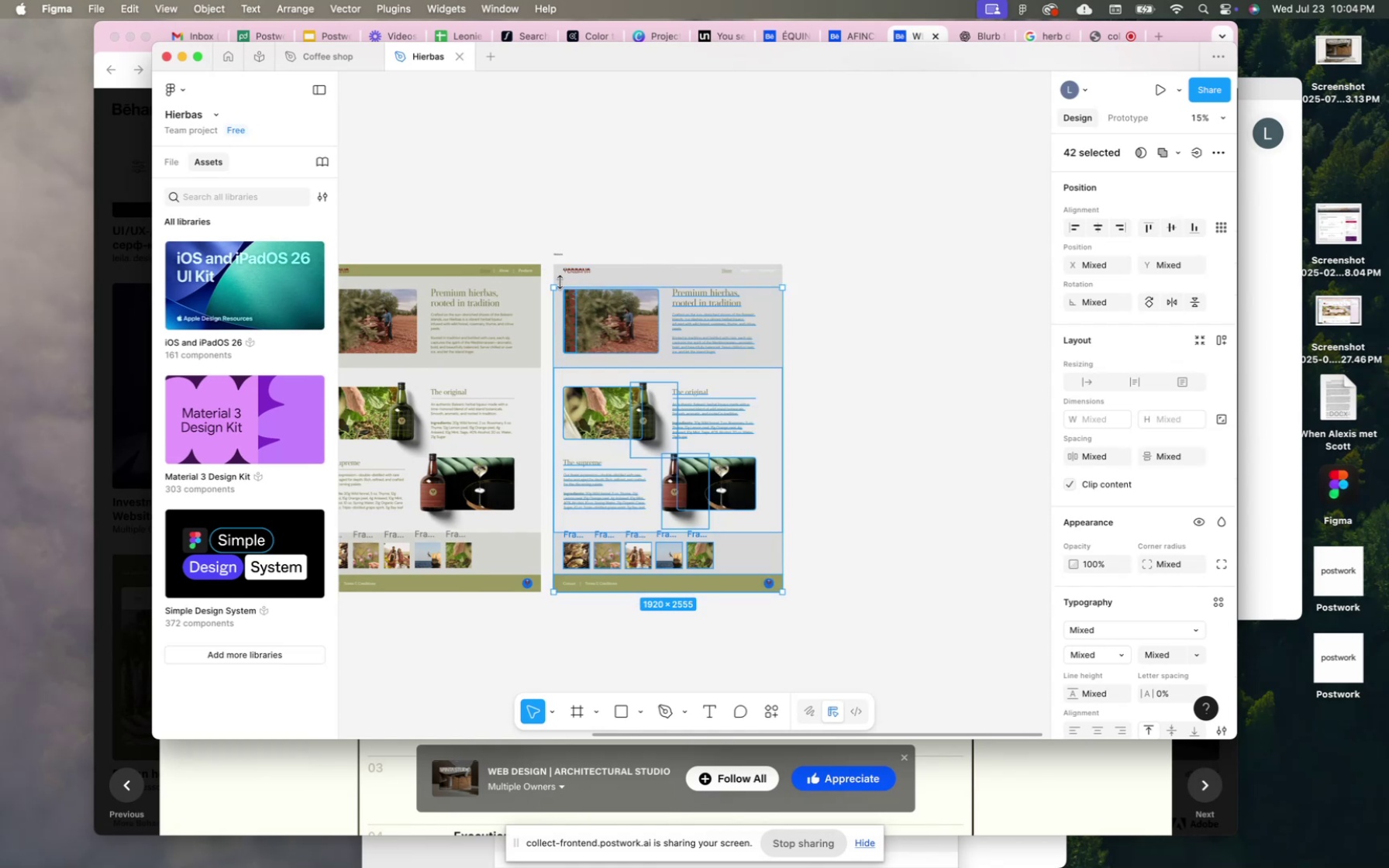 
key(Backspace)
 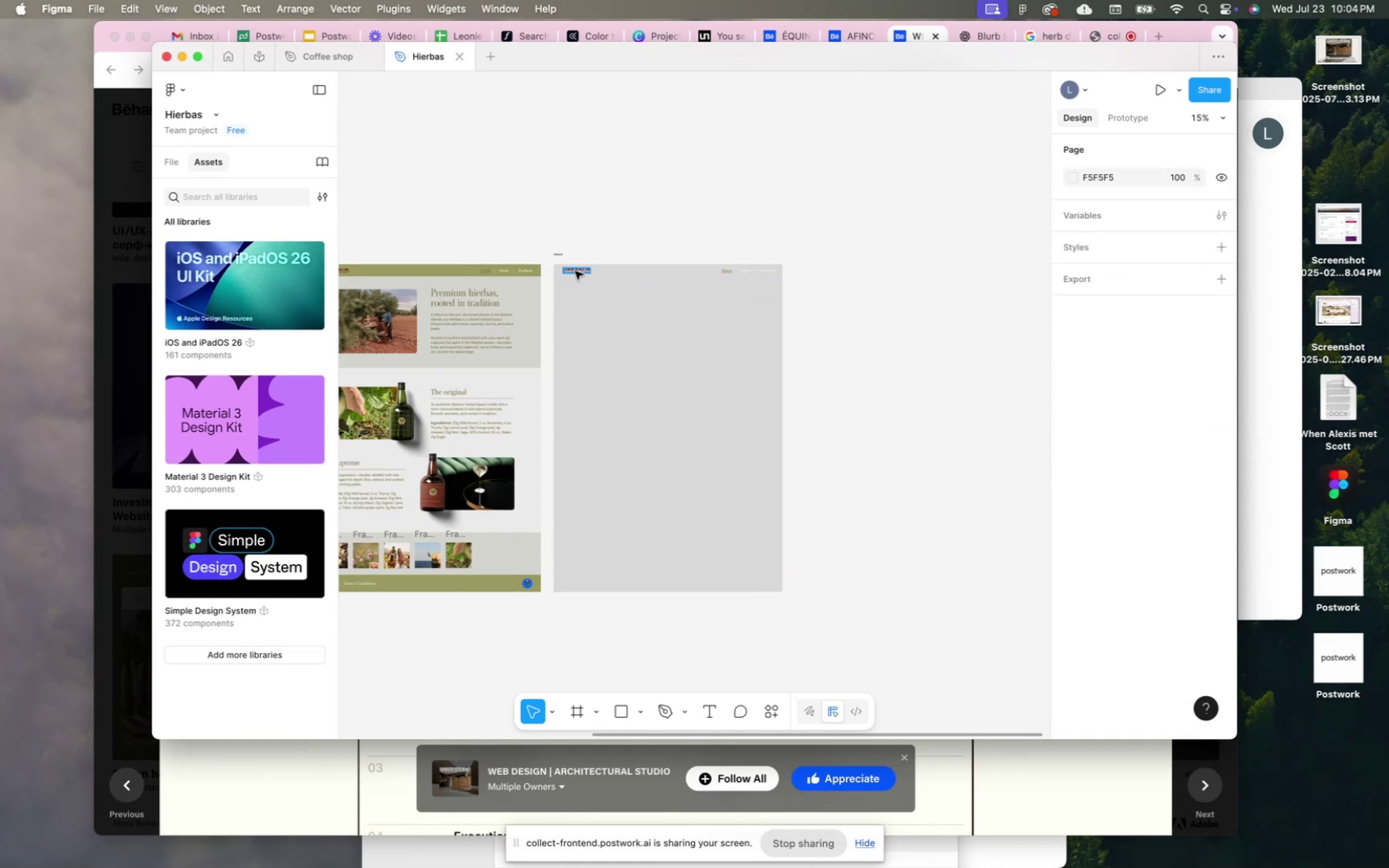 
left_click([574, 275])
 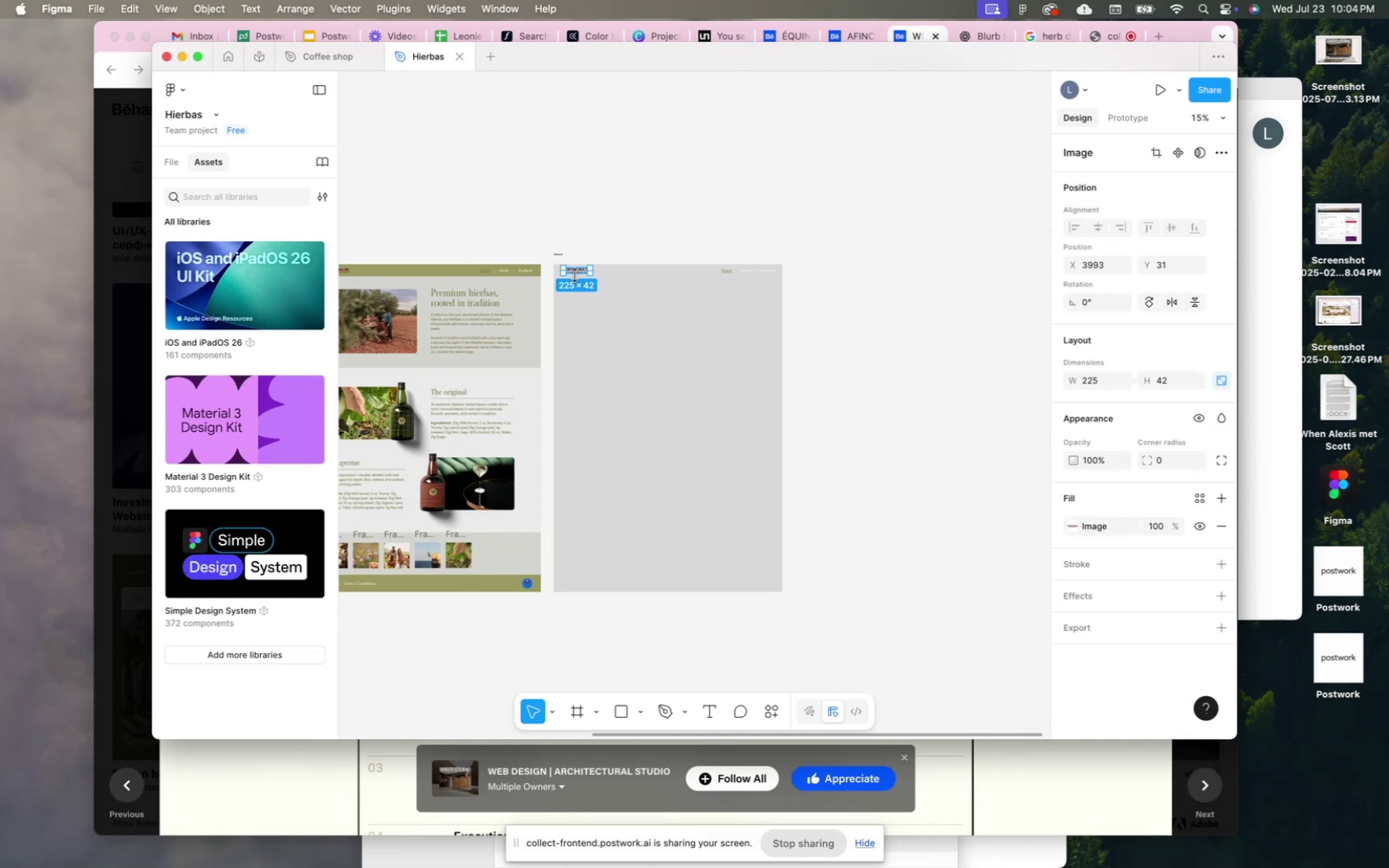 
key(Backspace)
 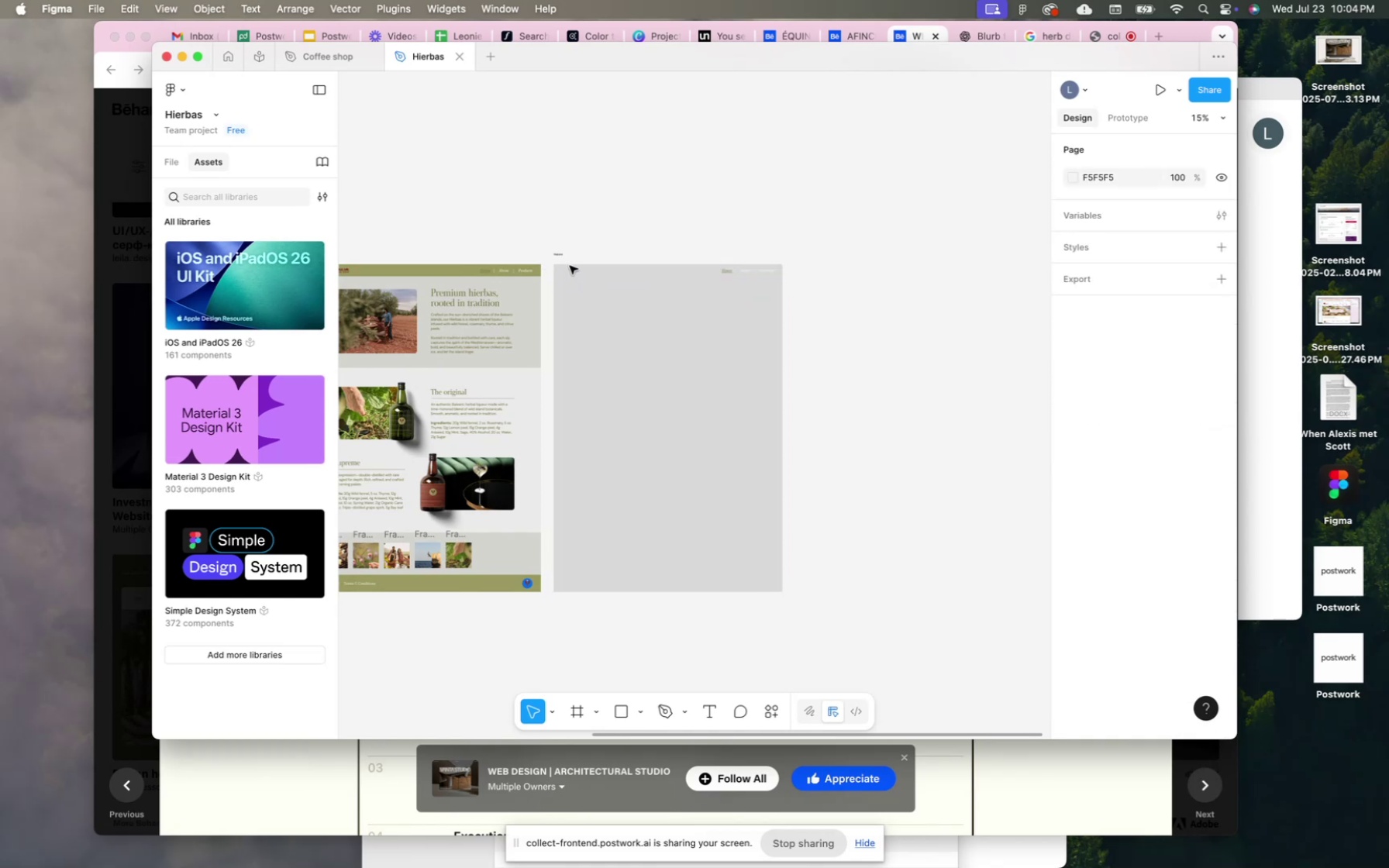 
scroll: coordinate [537, 284], scroll_direction: up, amount: 21.0
 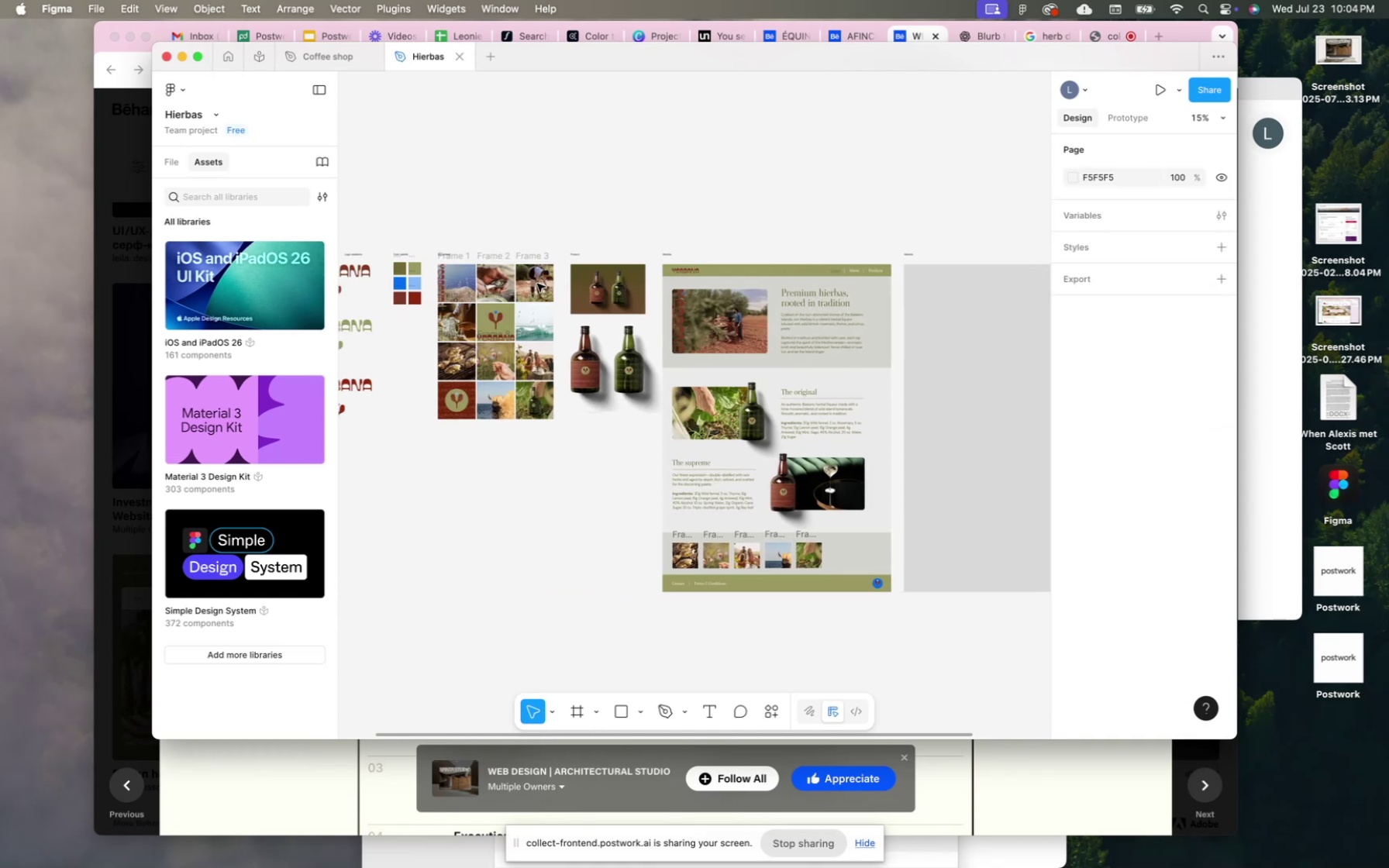 
scroll: coordinate [537, 284], scroll_direction: down, amount: 12.0
 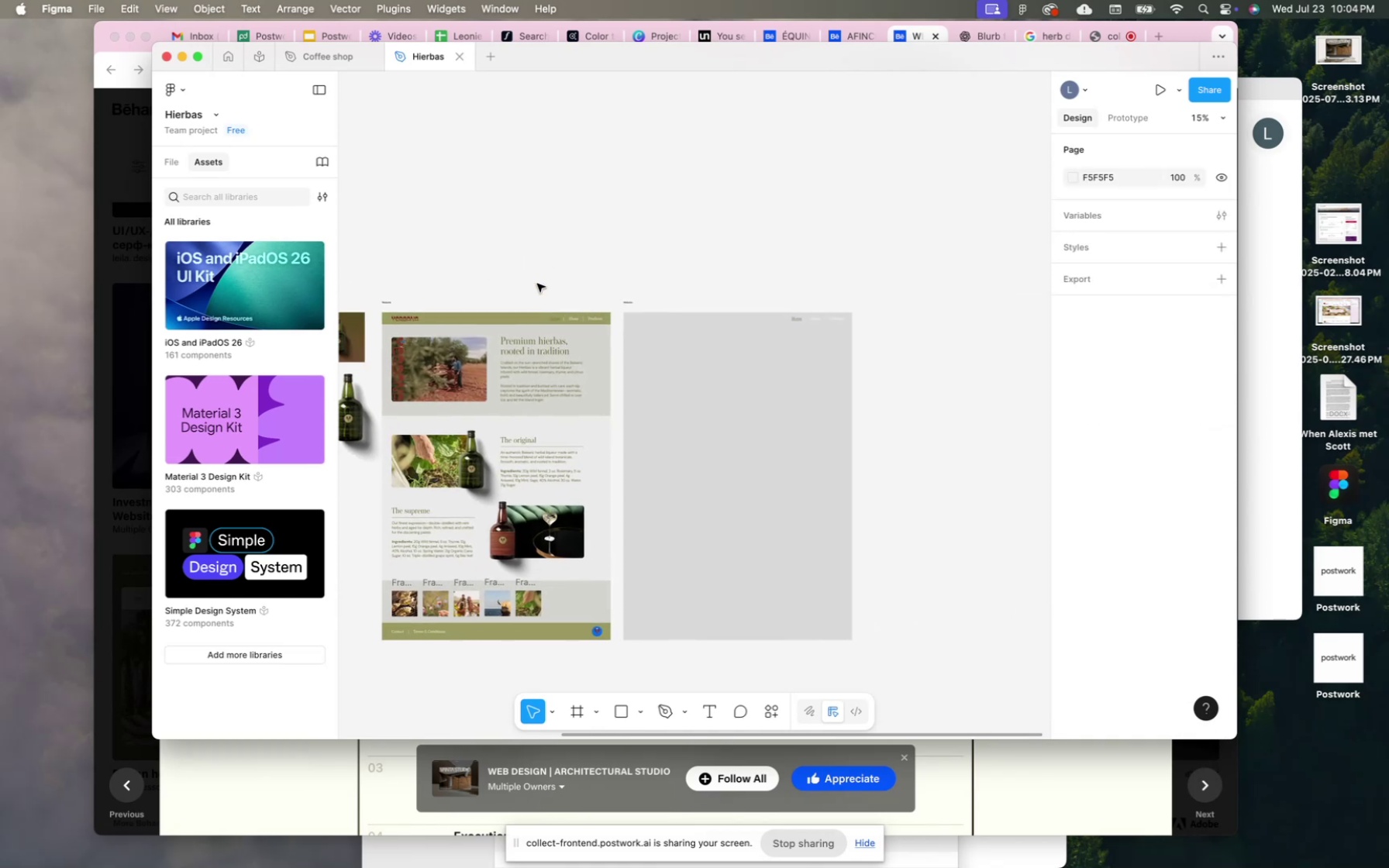 
scroll: coordinate [537, 284], scroll_direction: up, amount: 5.0
 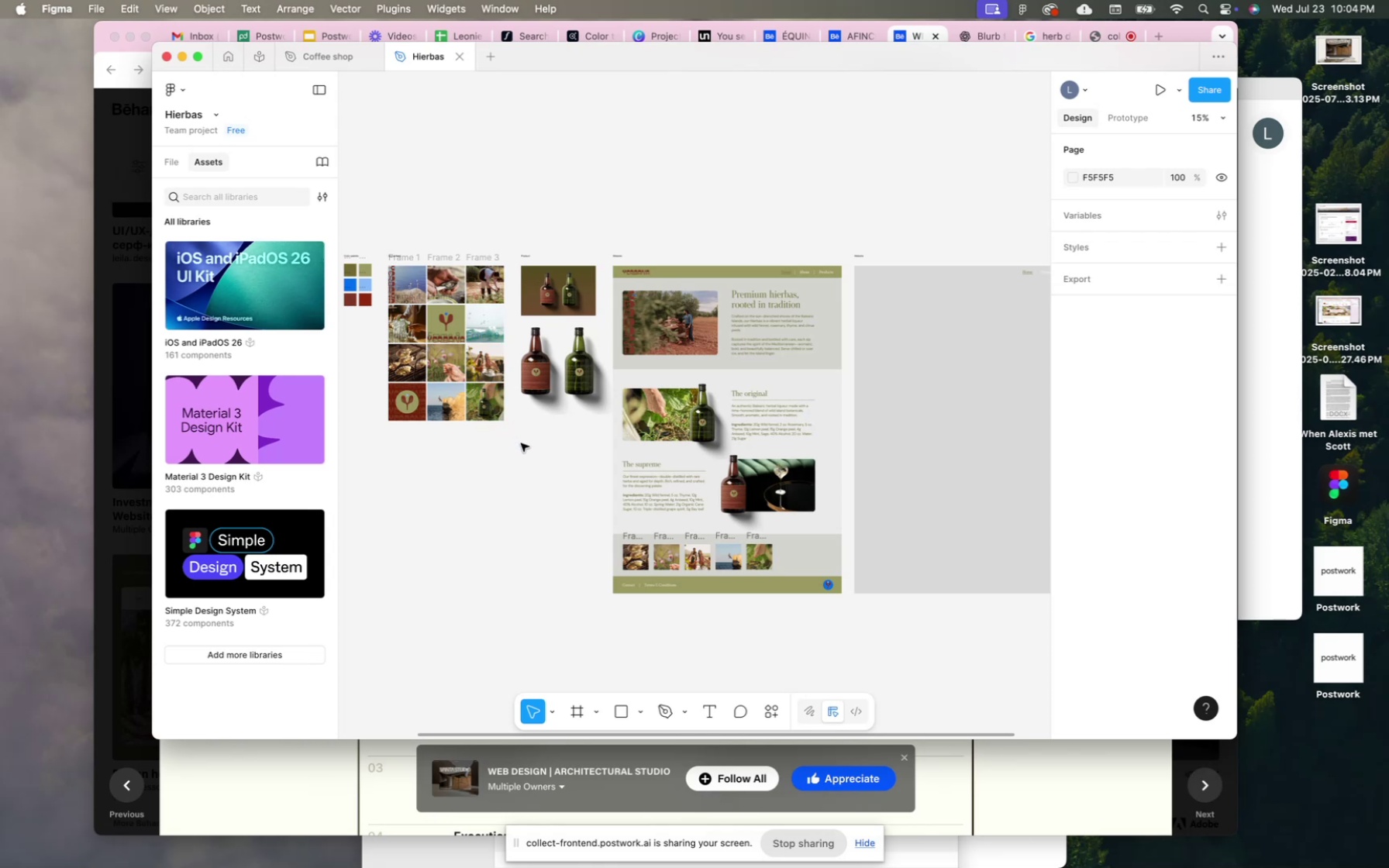 
wait(12.82)
 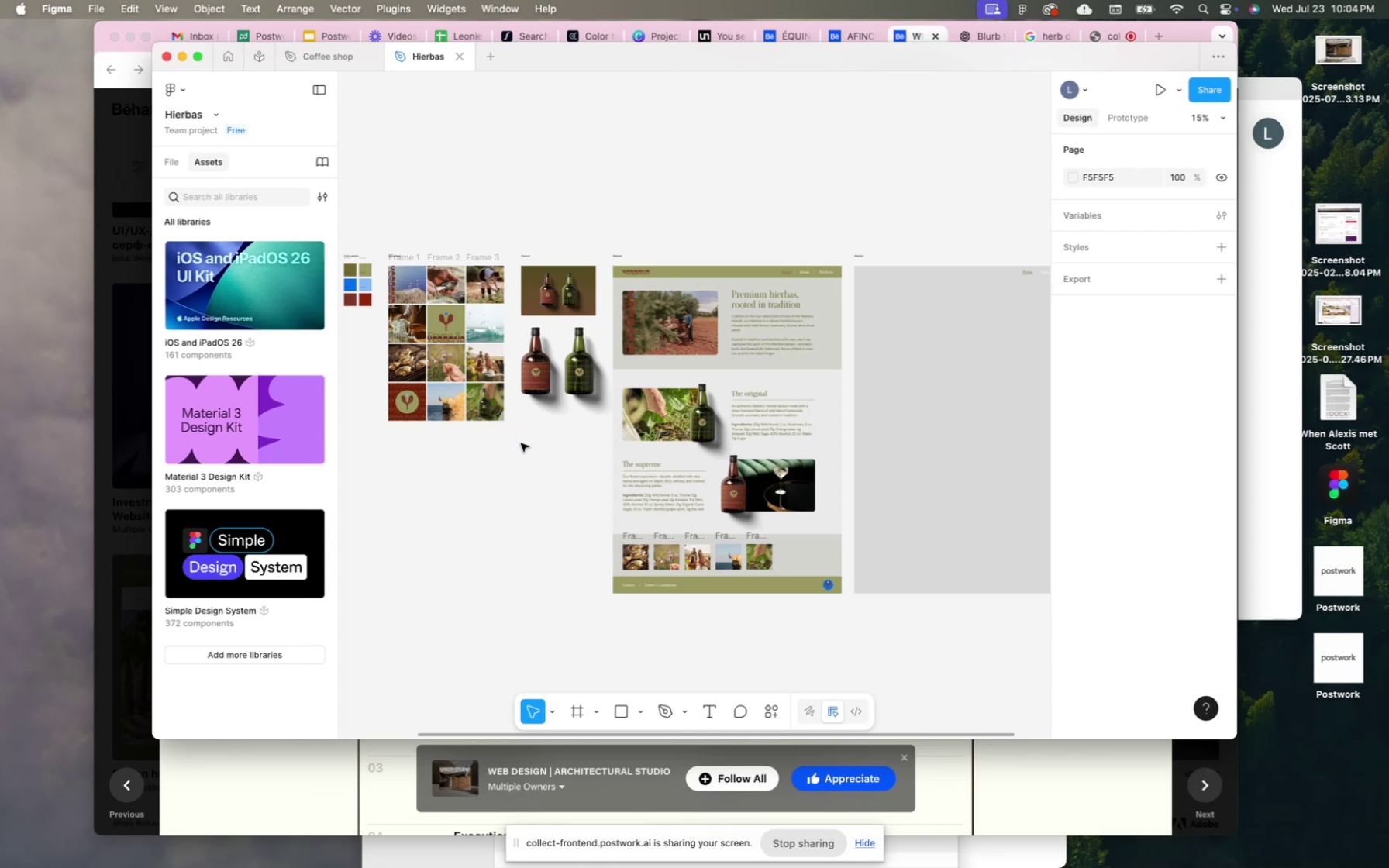 
scroll: coordinate [468, 425], scroll_direction: down, amount: 14.0
 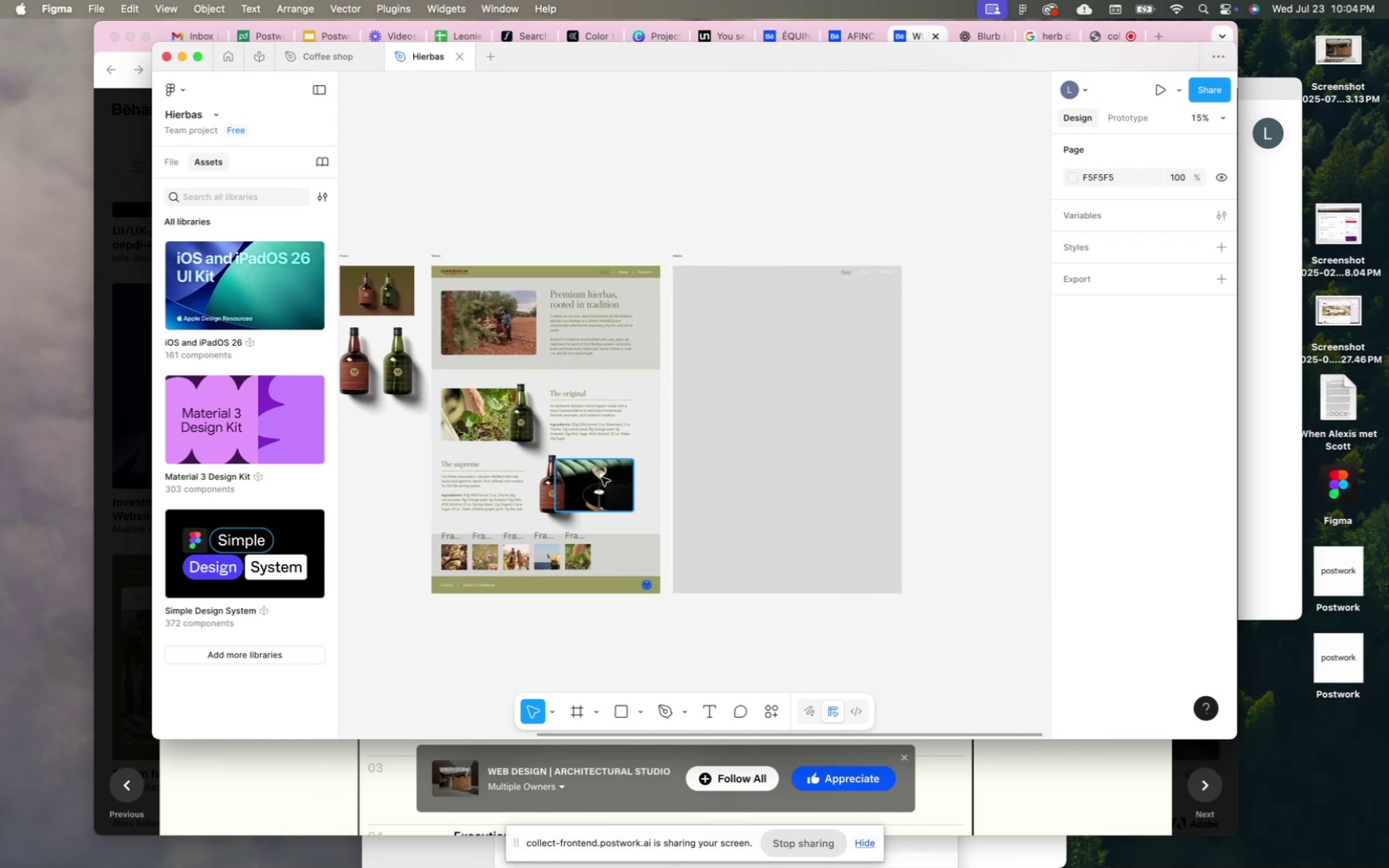 
left_click([601, 477])
 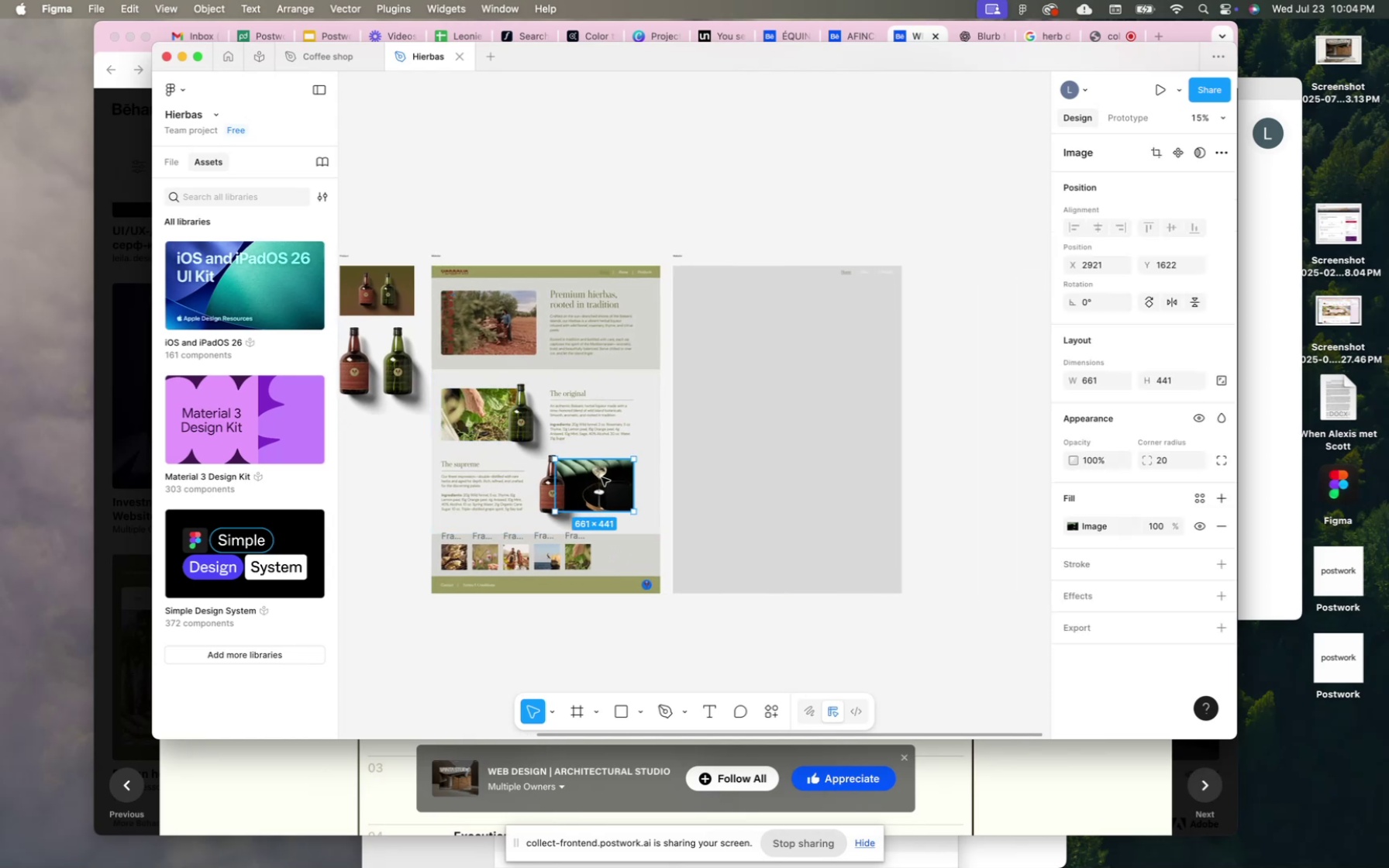 
key(Meta+C)
 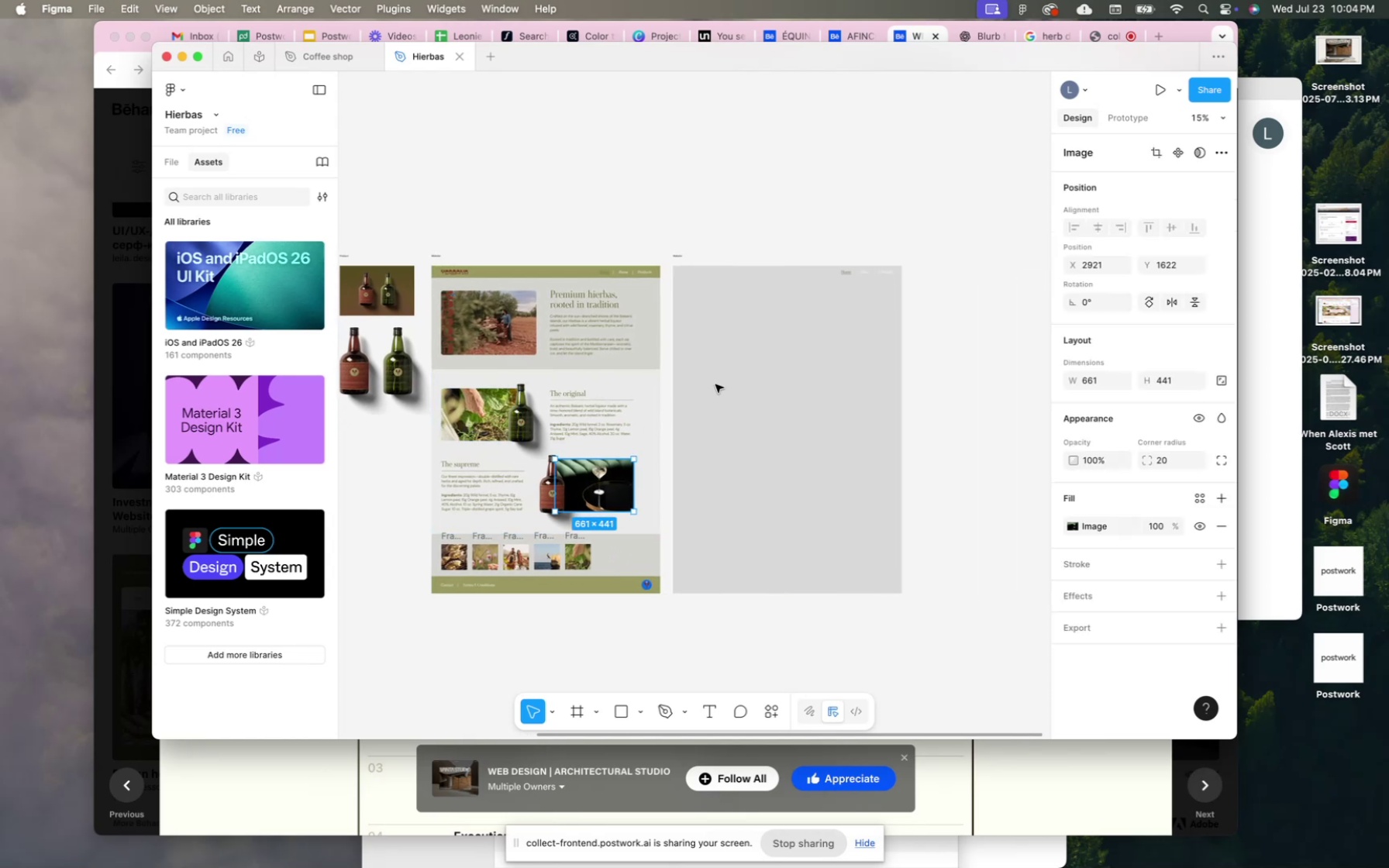 
left_click([730, 367])
 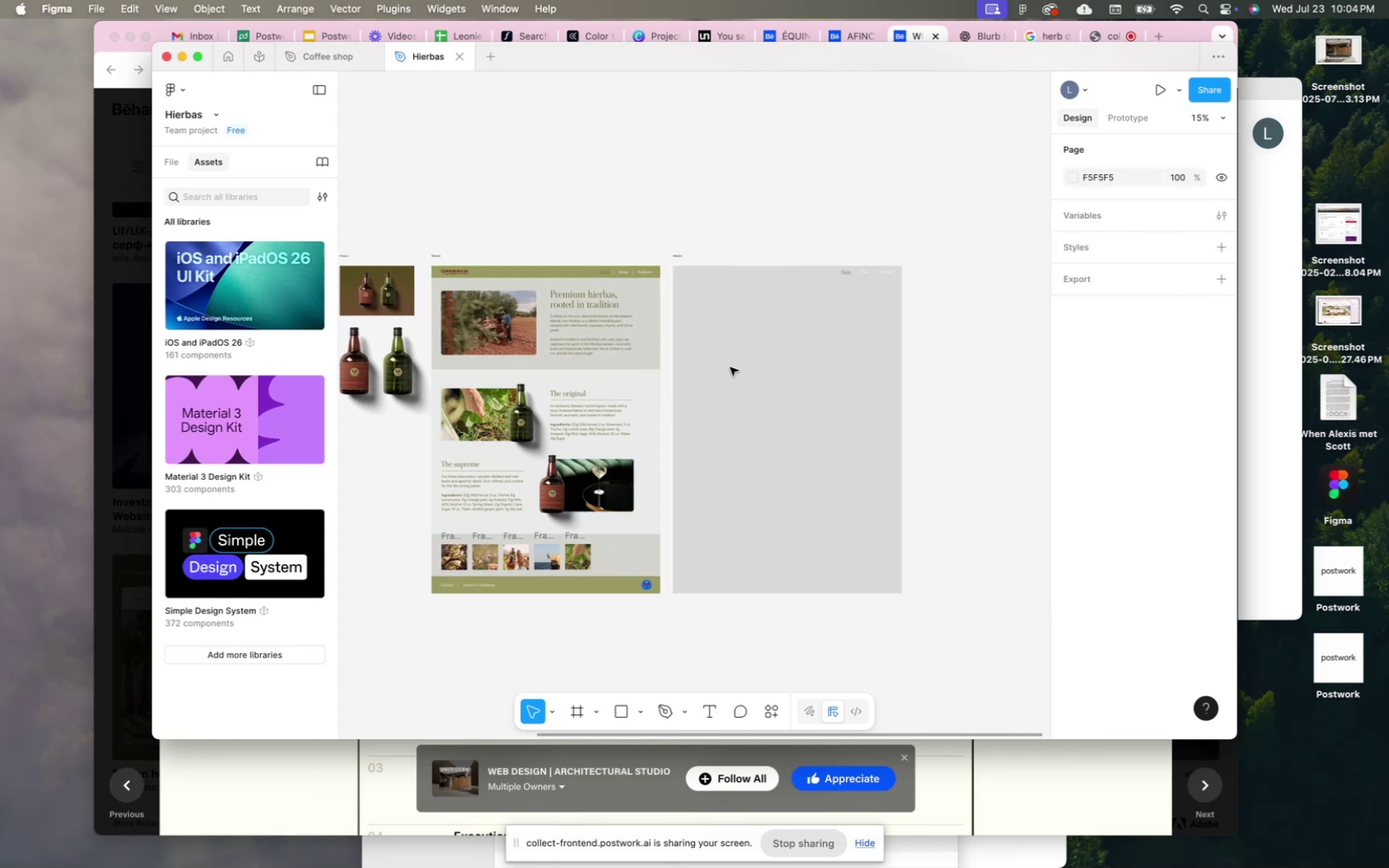 
key(Meta+V)
 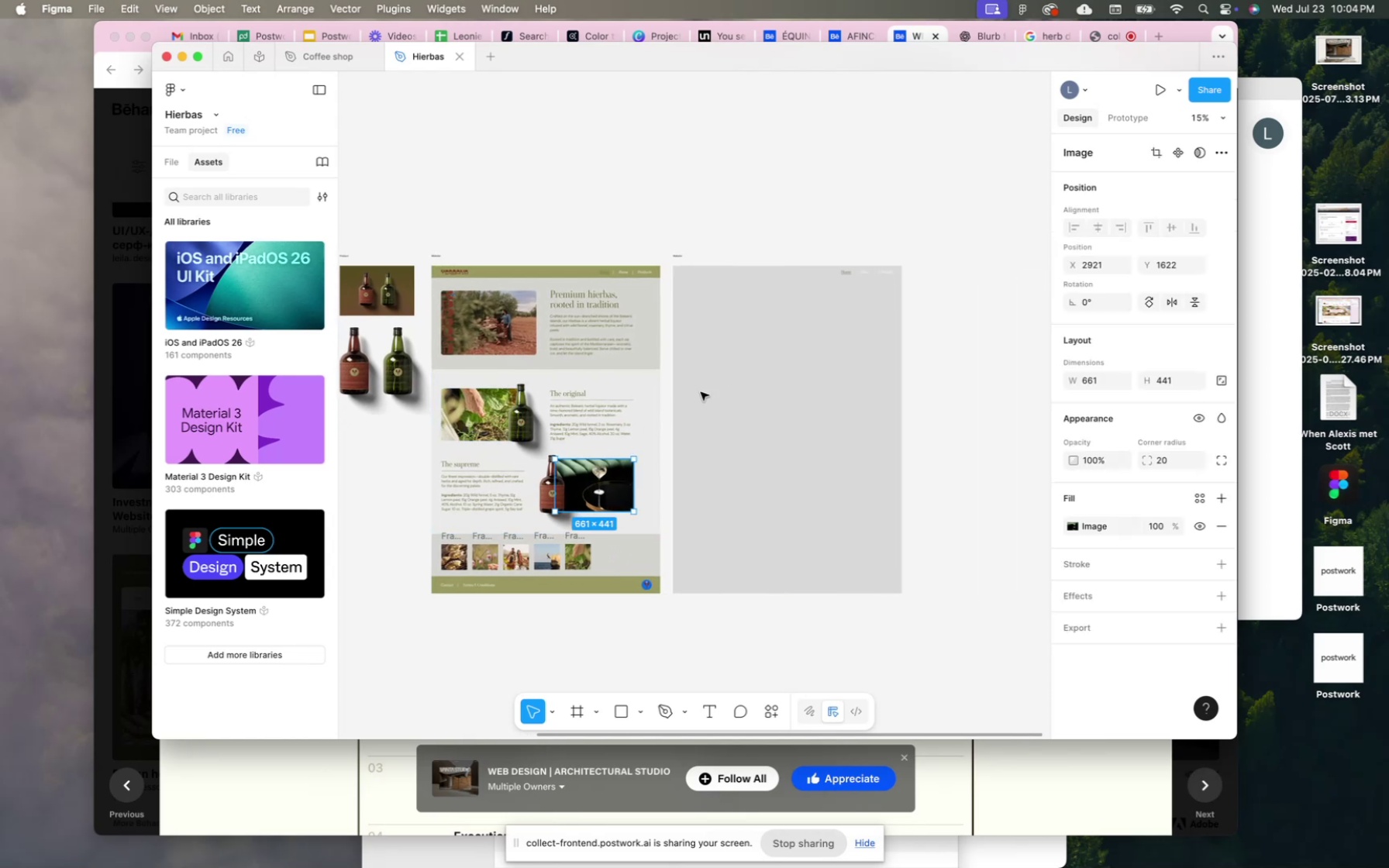 
left_click_drag(start_coordinate=[605, 480], to_coordinate=[755, 229])
 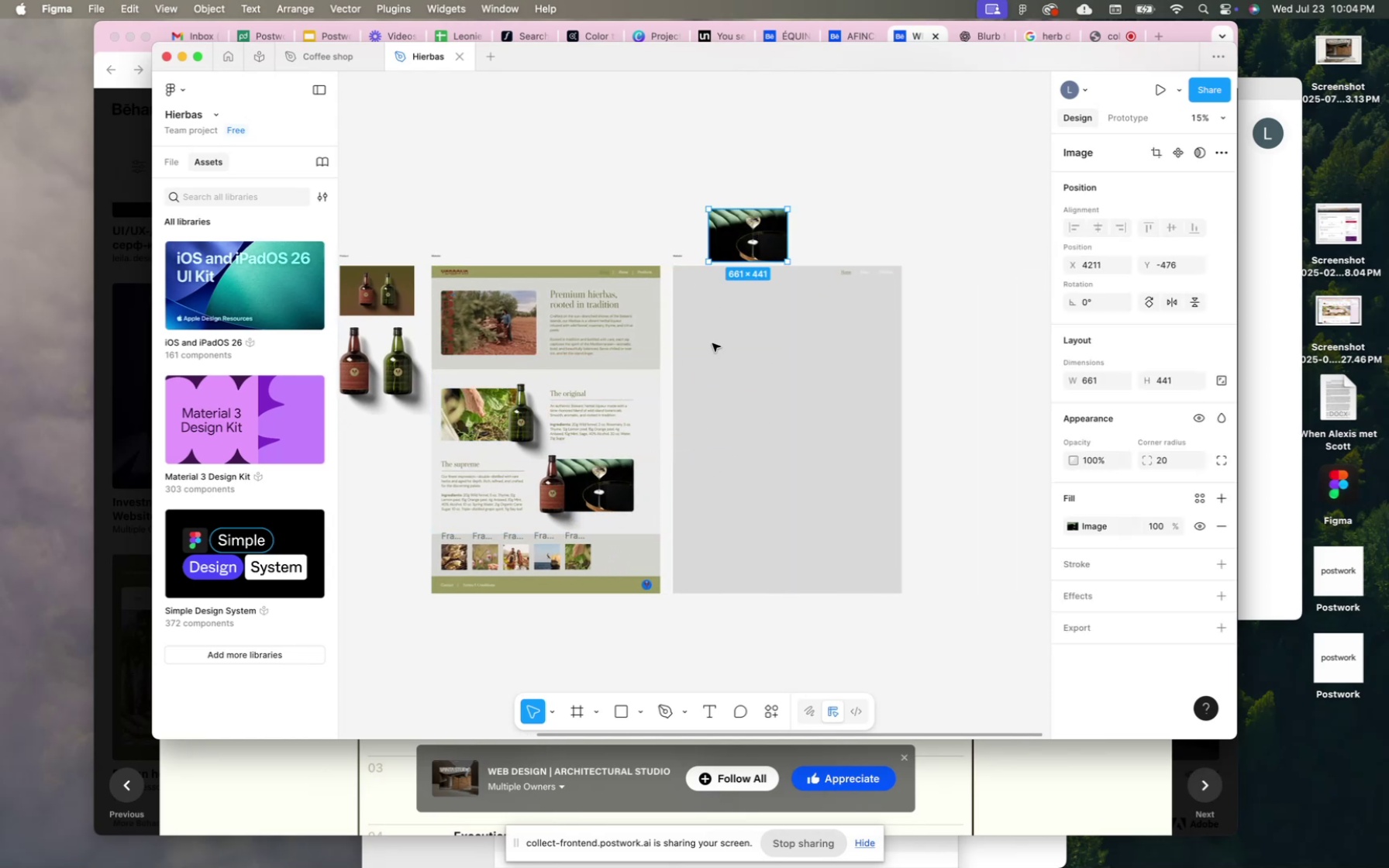 
left_click([712, 345])
 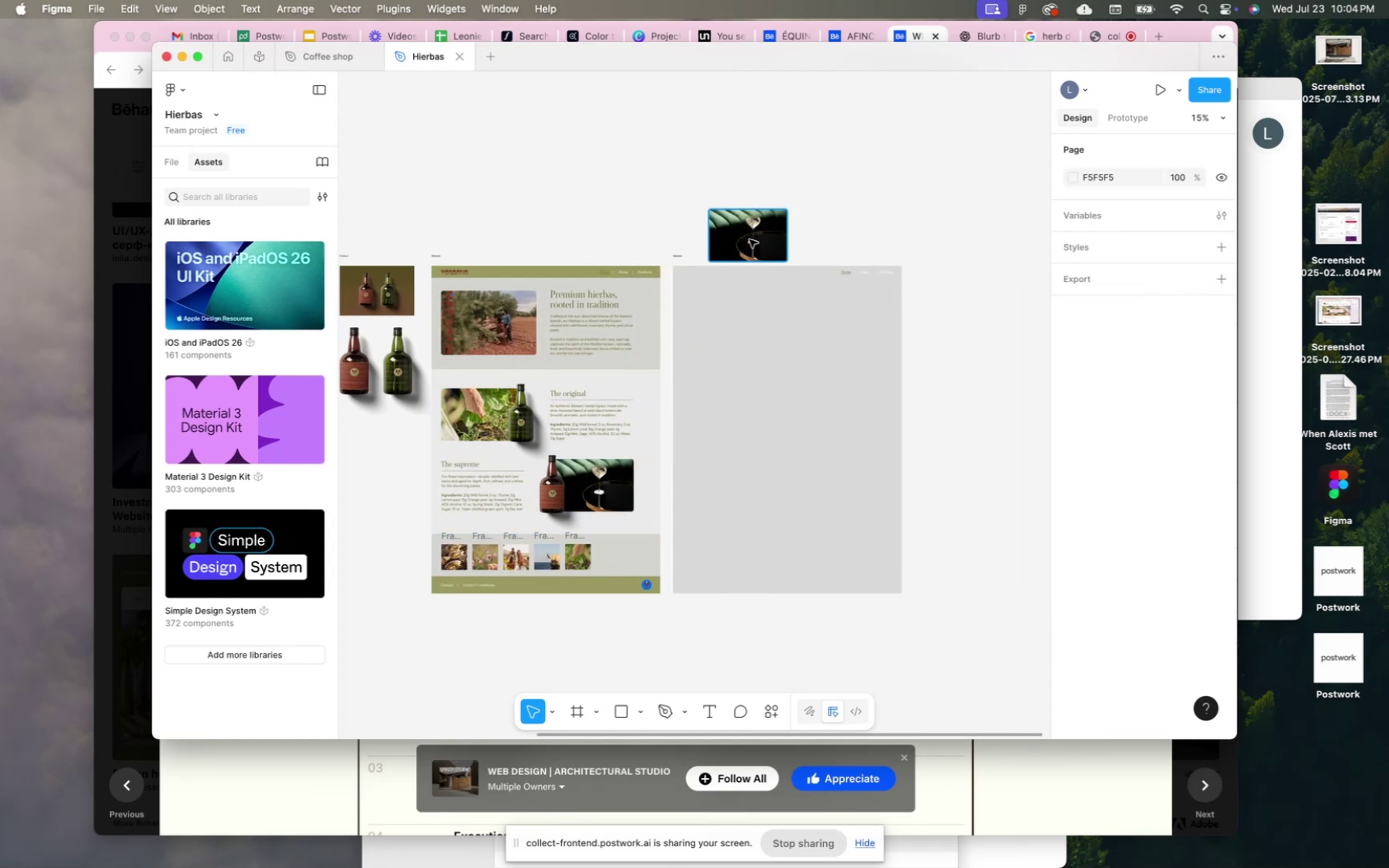 
right_click([750, 239])
 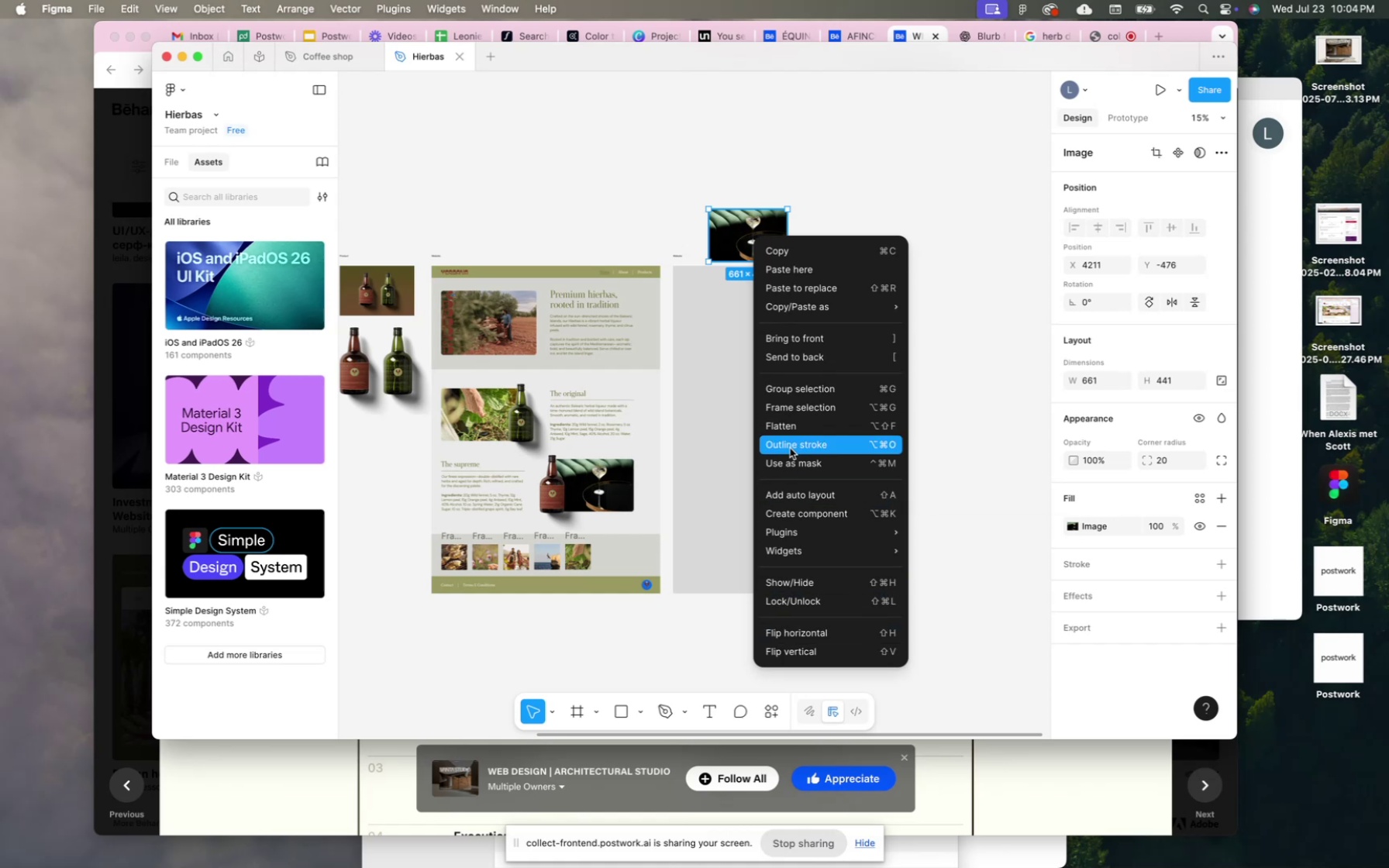 
left_click([817, 342])
 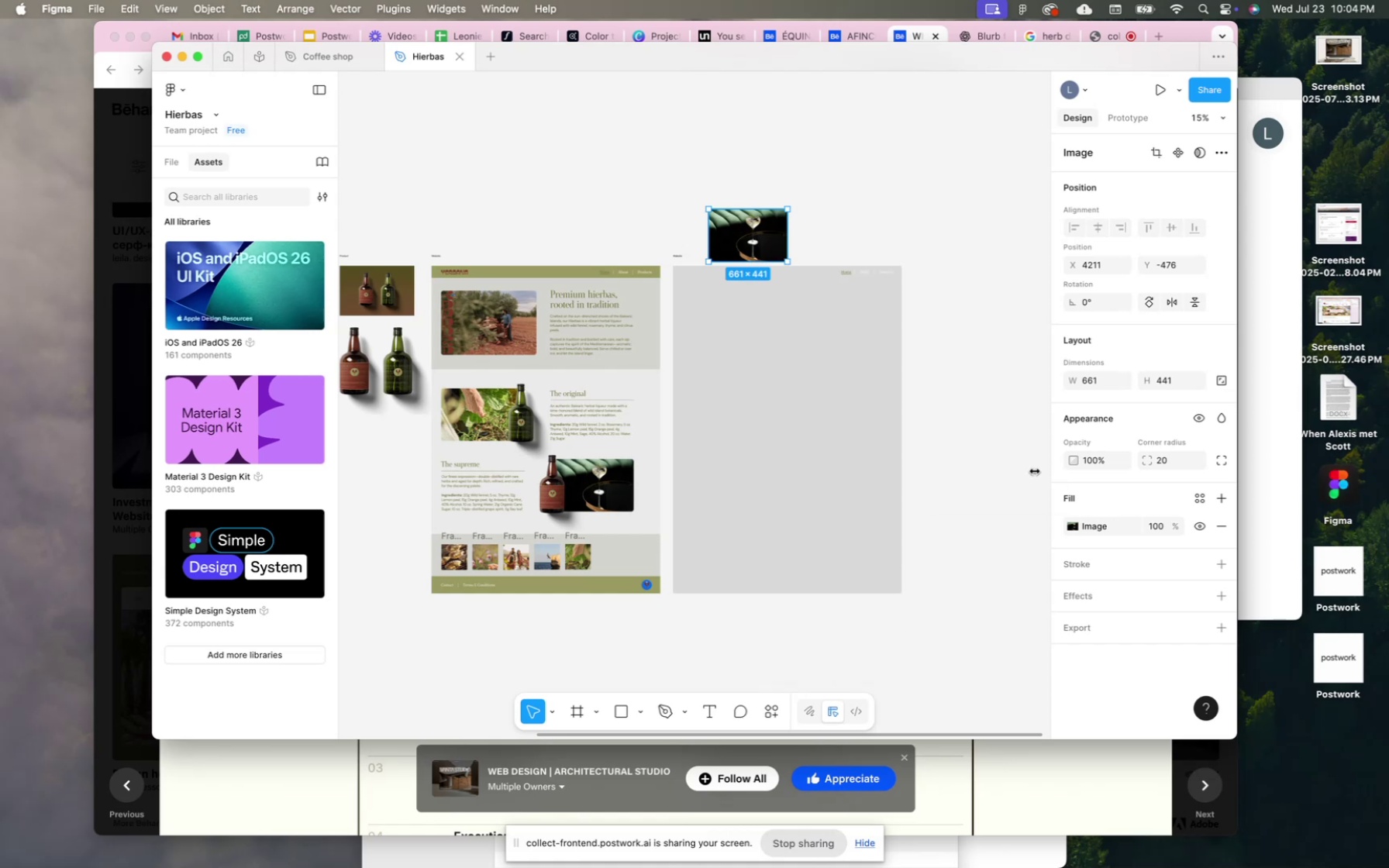 
scroll: coordinate [906, 353], scroll_direction: up, amount: 1.0
 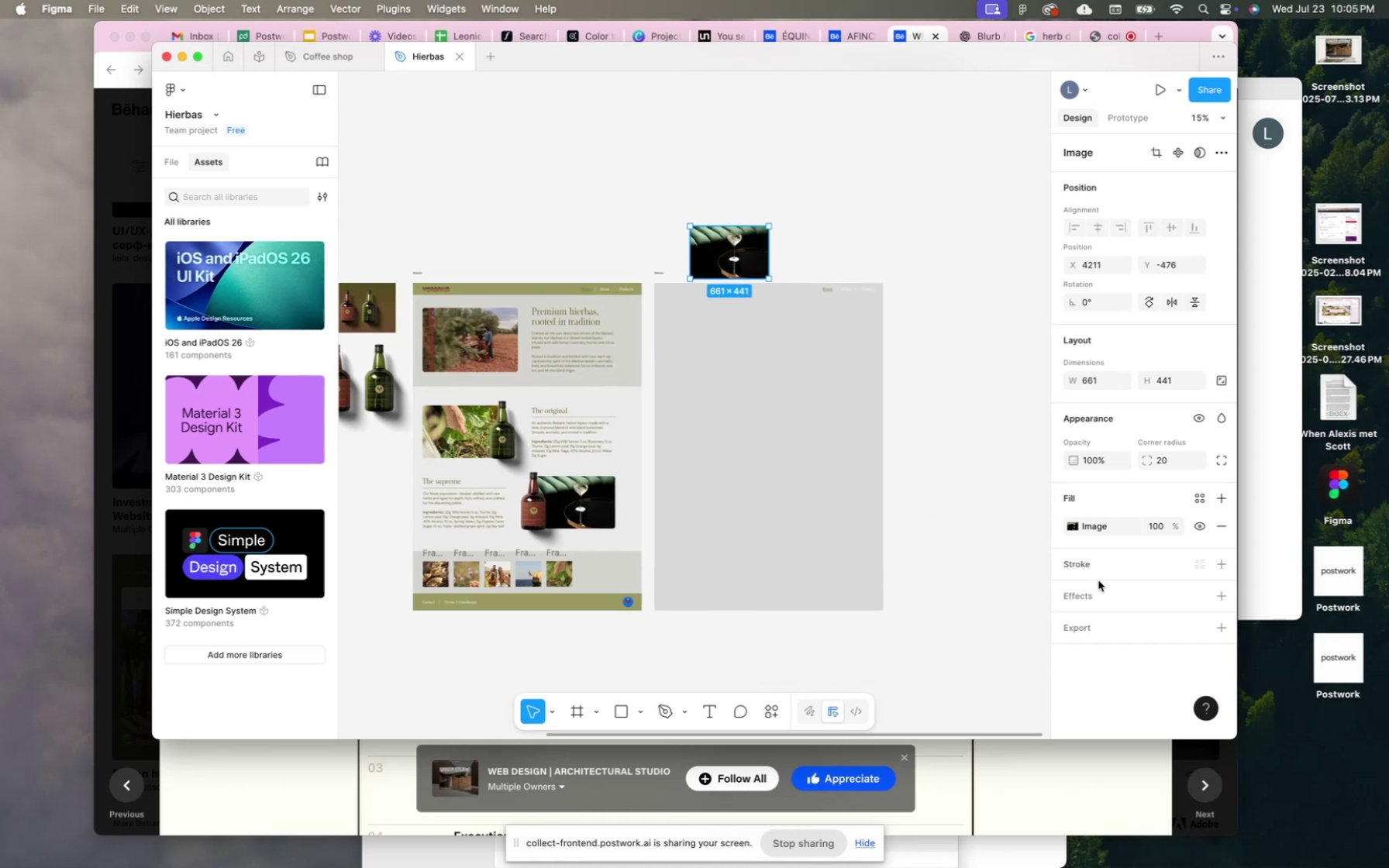 
wait(5.08)
 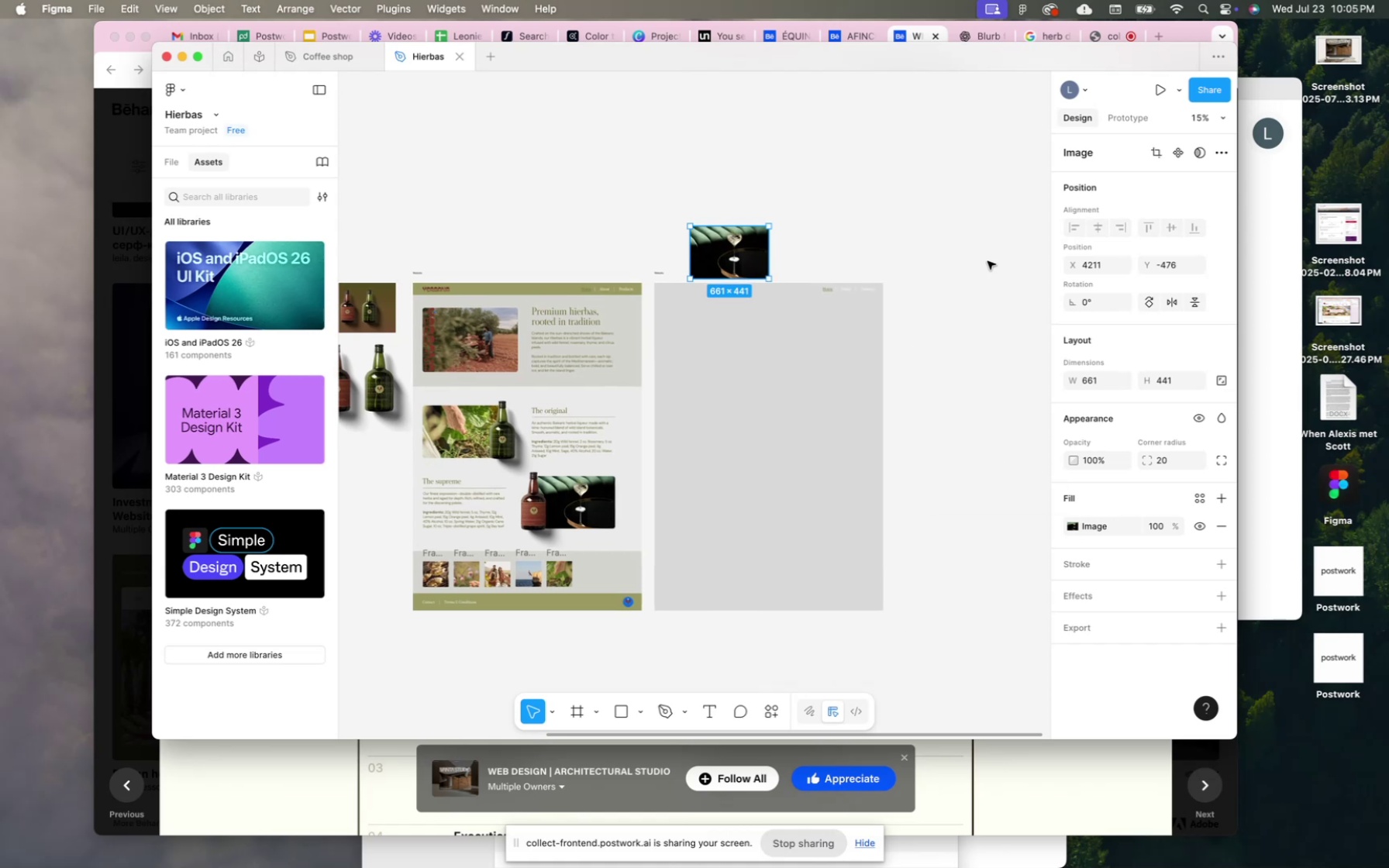 
double_click([1174, 462])
 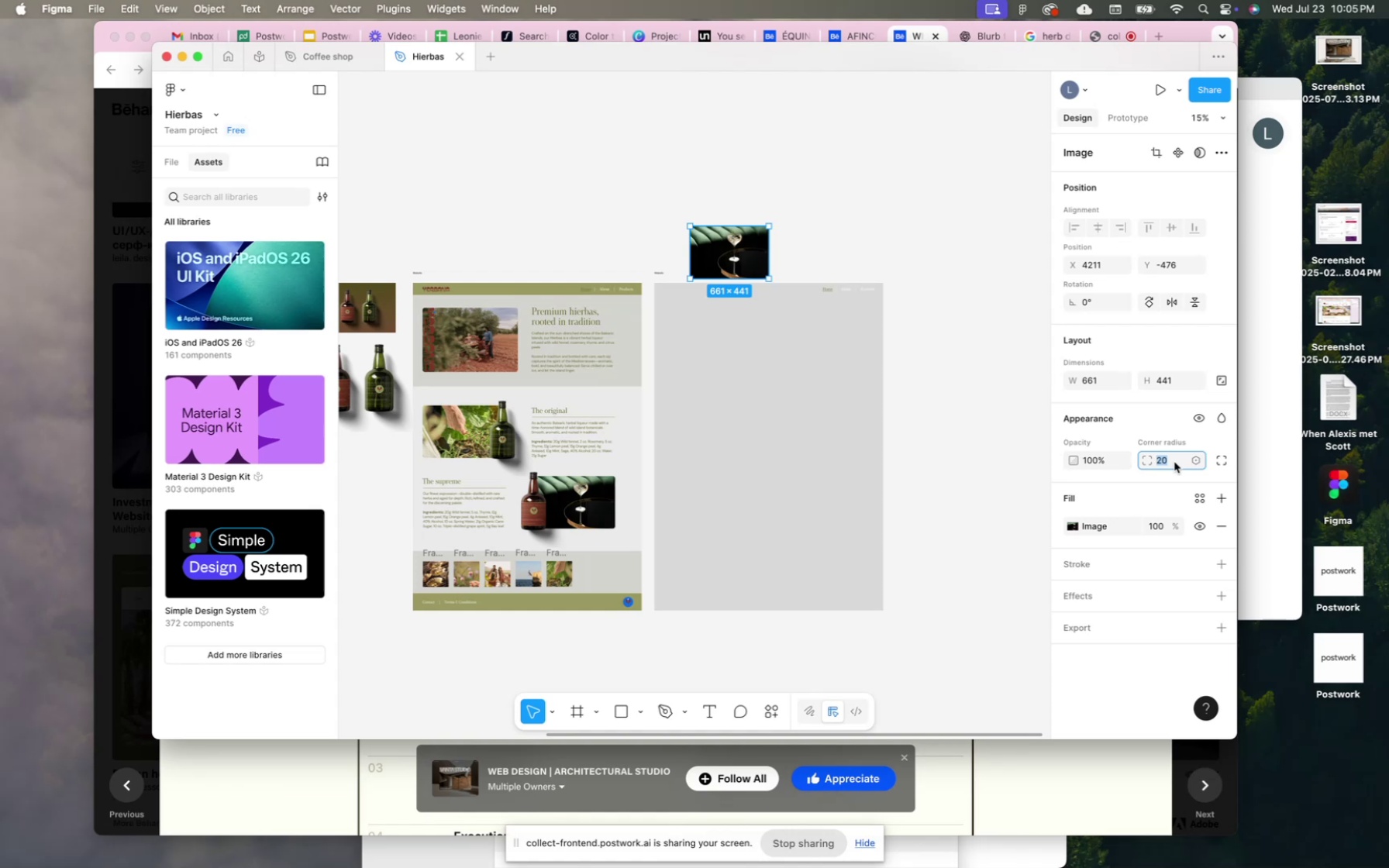 
triple_click([1174, 462])
 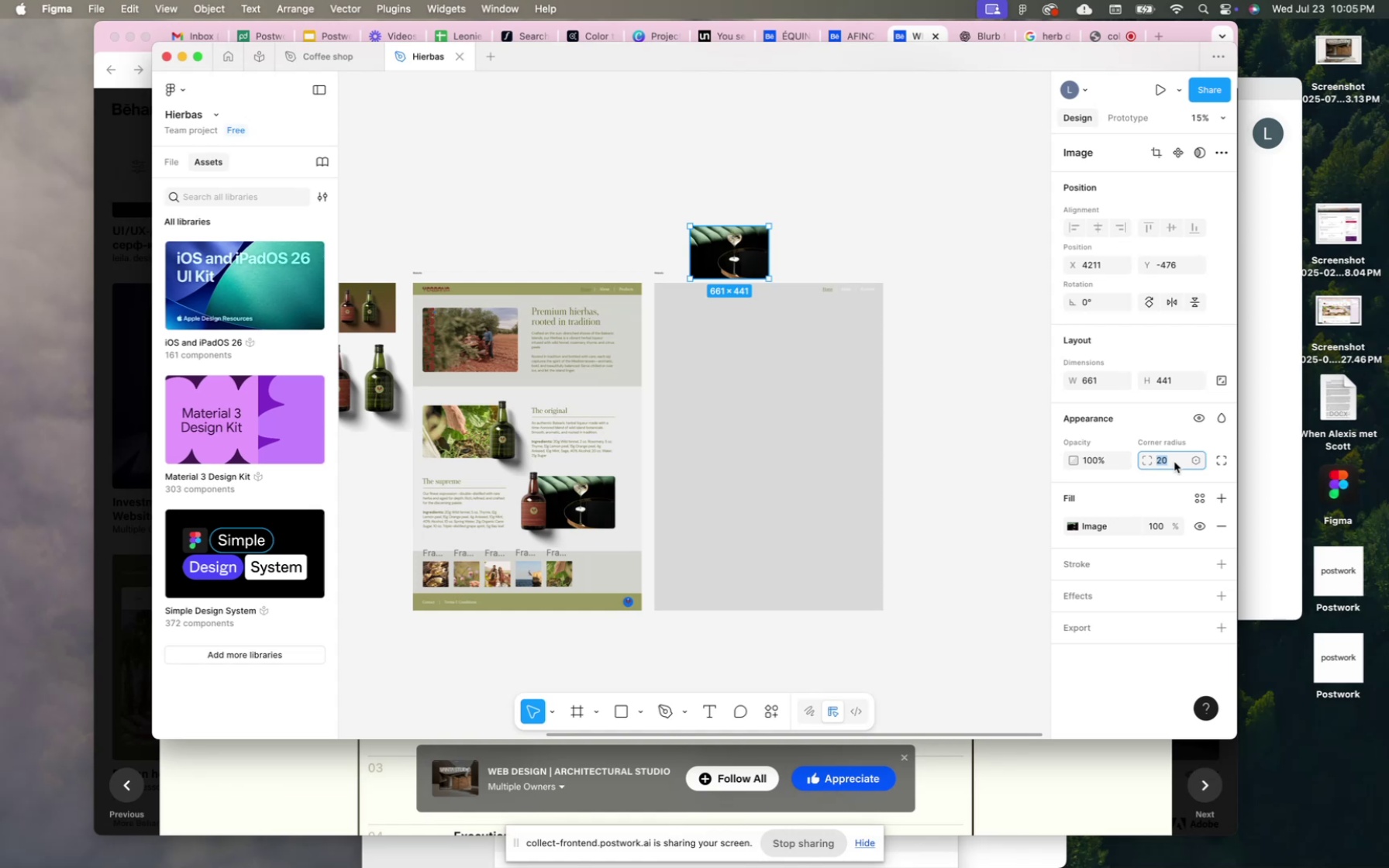 
key(0)
 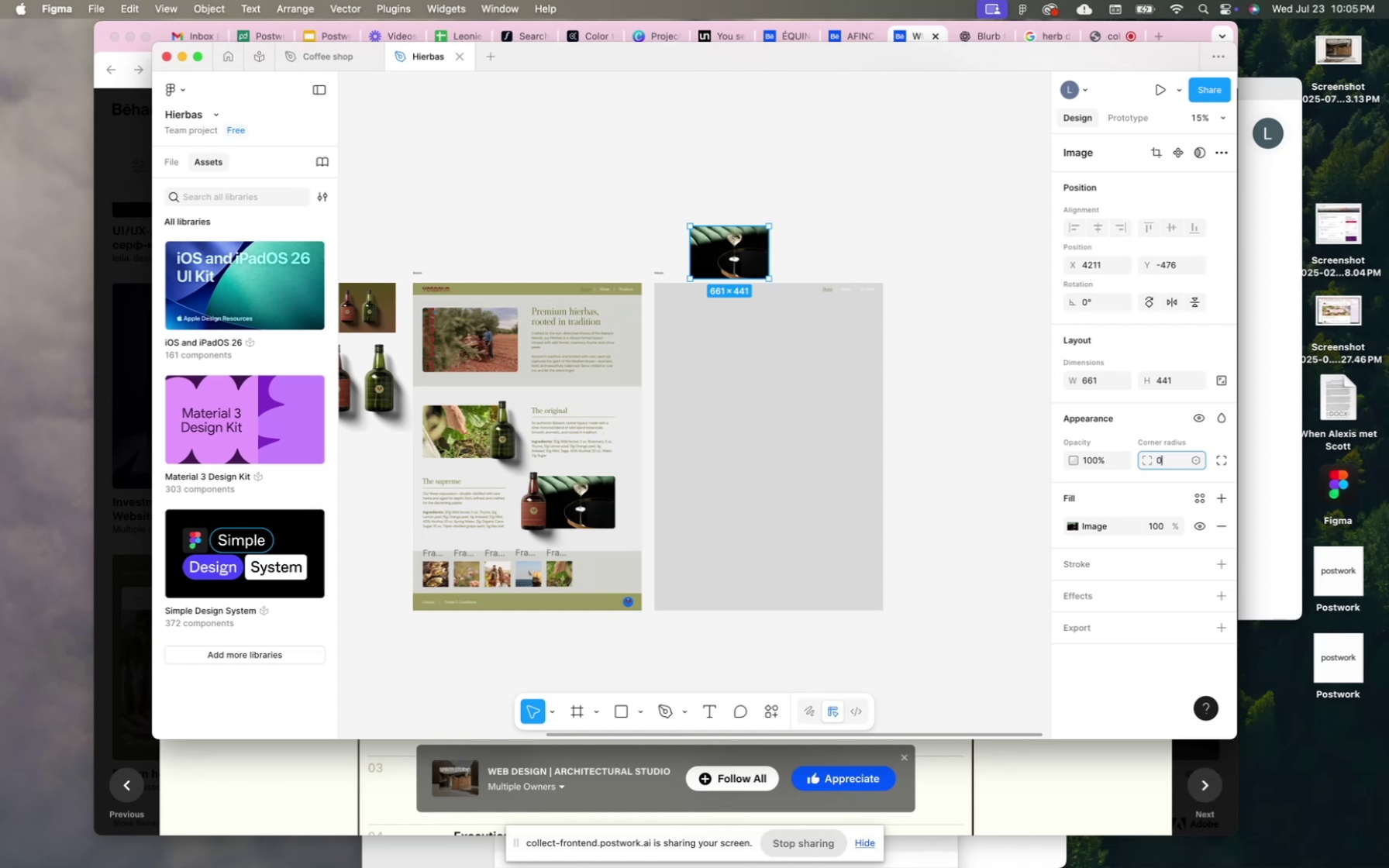 
key(Enter)
 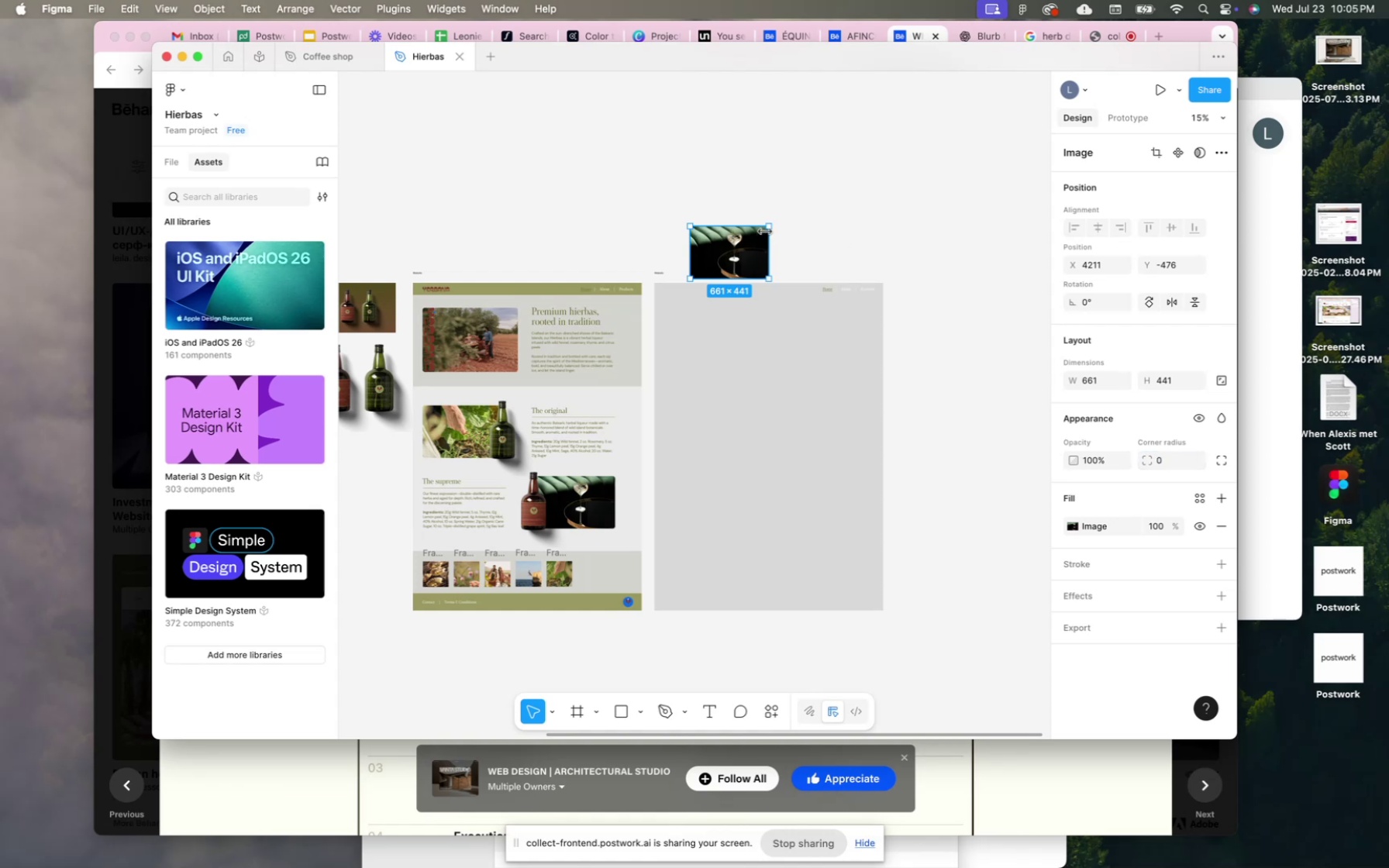 
left_click_drag(start_coordinate=[715, 255], to_coordinate=[688, 321])
 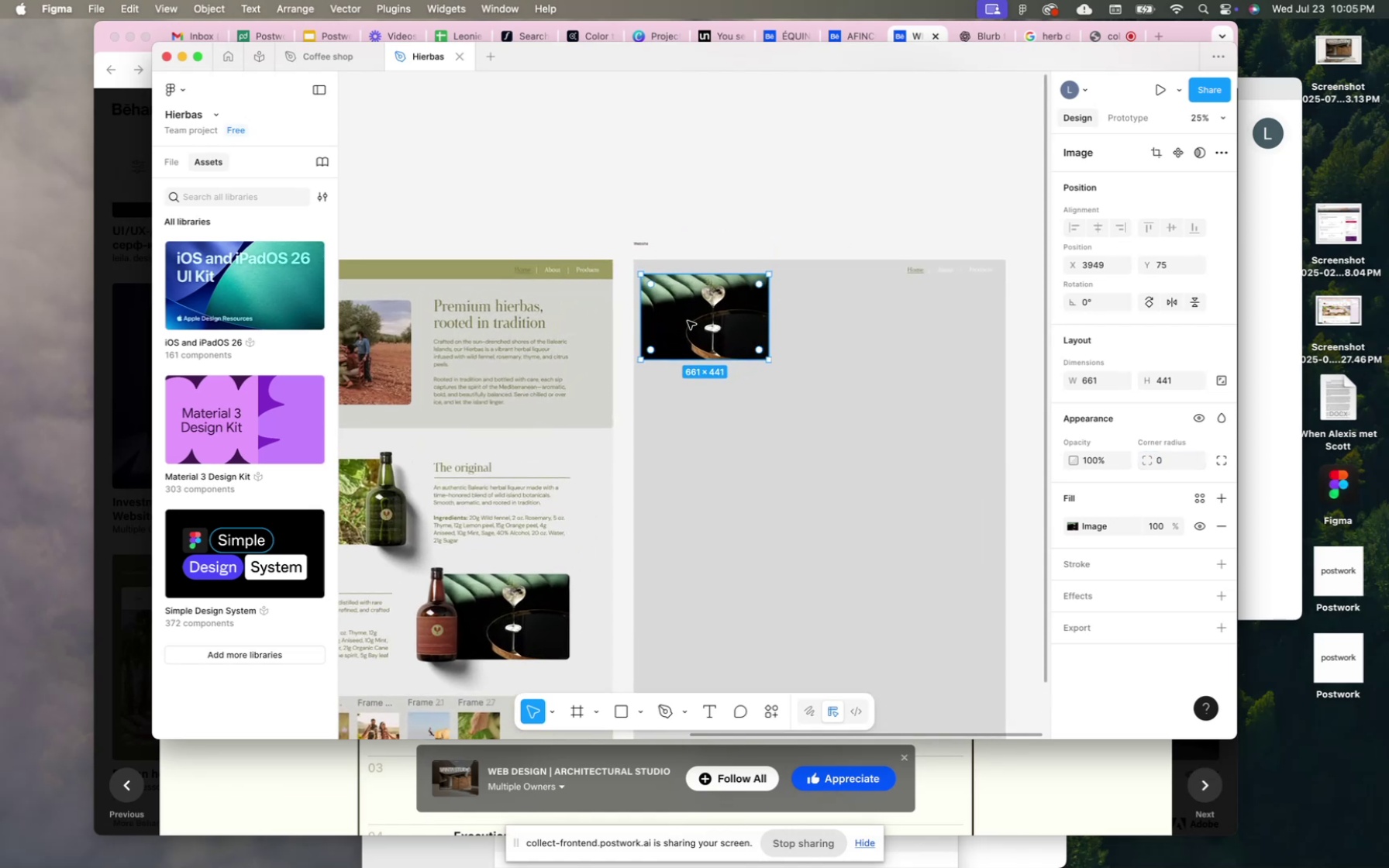 
scroll: coordinate [688, 321], scroll_direction: down, amount: 23.0
 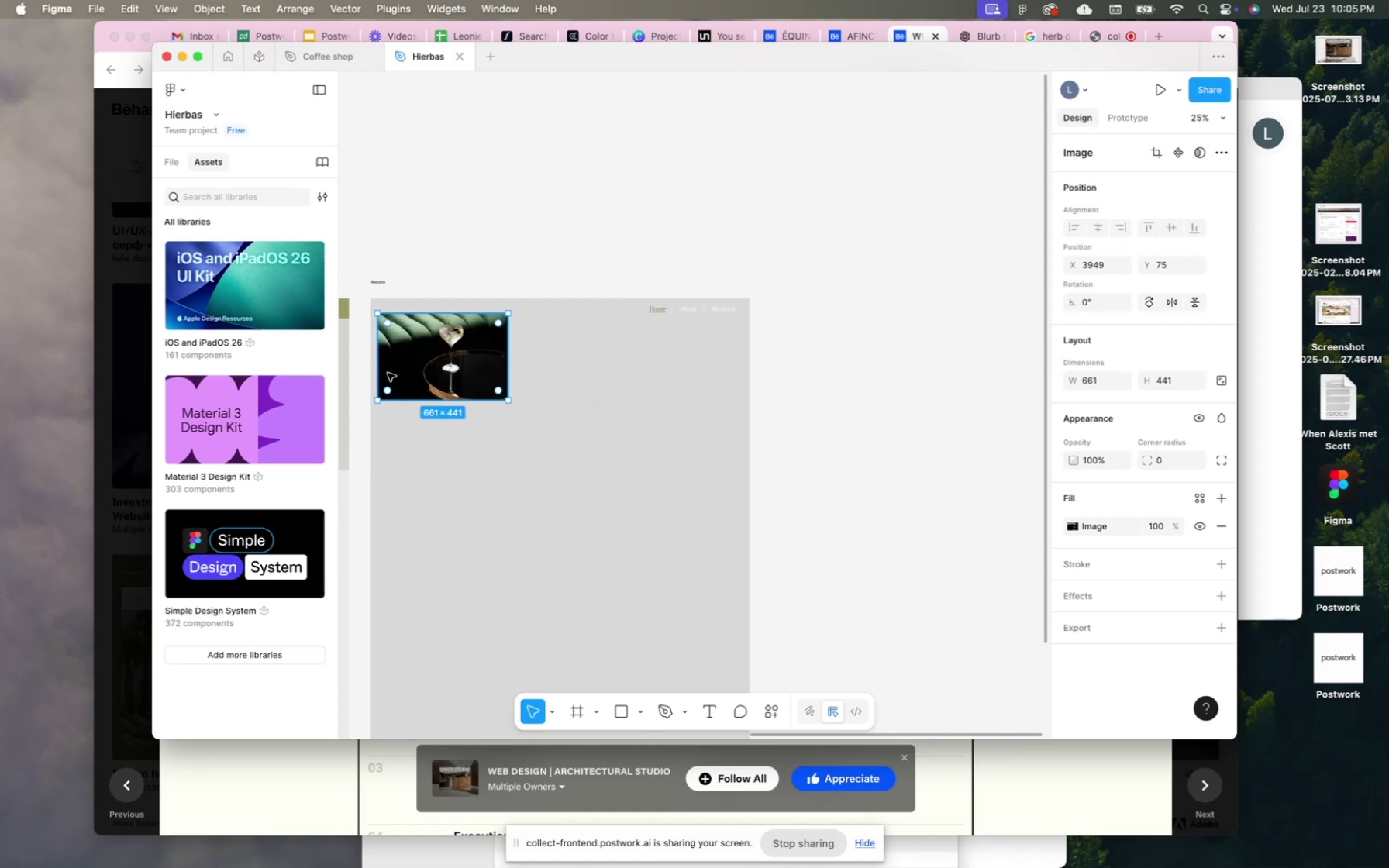 
left_click_drag(start_coordinate=[415, 361], to_coordinate=[407, 346])
 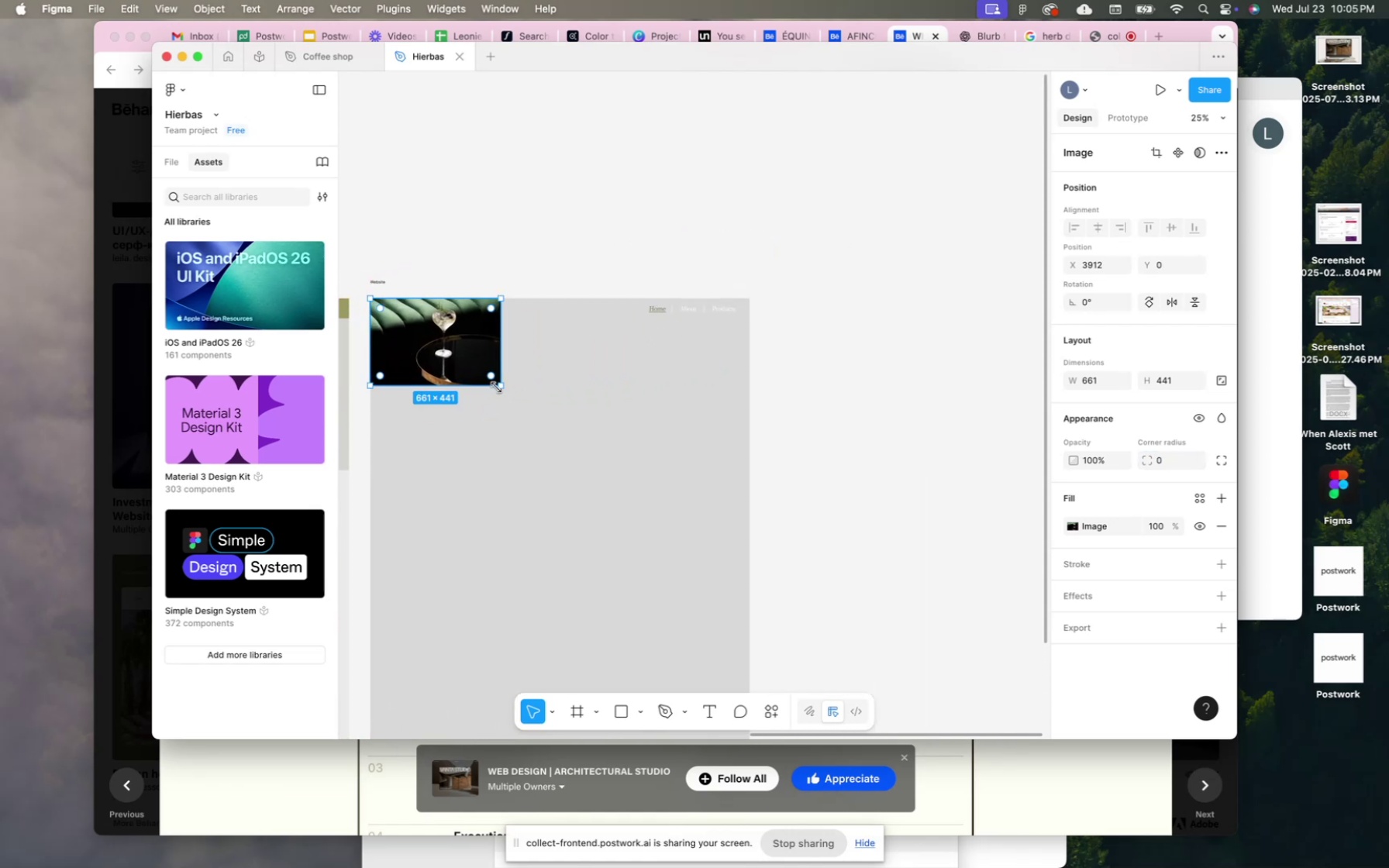 
left_click_drag(start_coordinate=[498, 387], to_coordinate=[750, 535])
 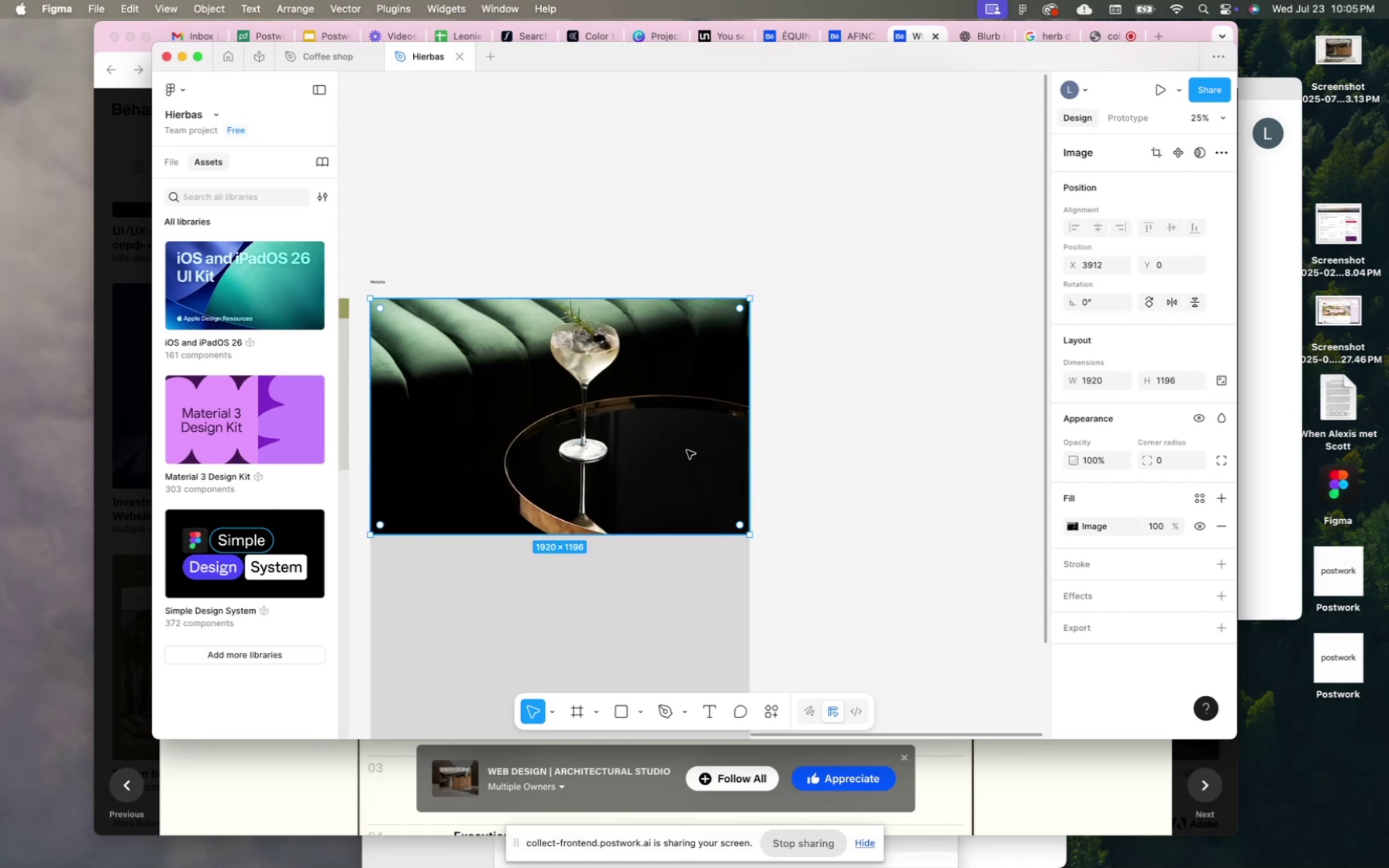 
hold_key(key=ShiftLeft, duration=2.26)
 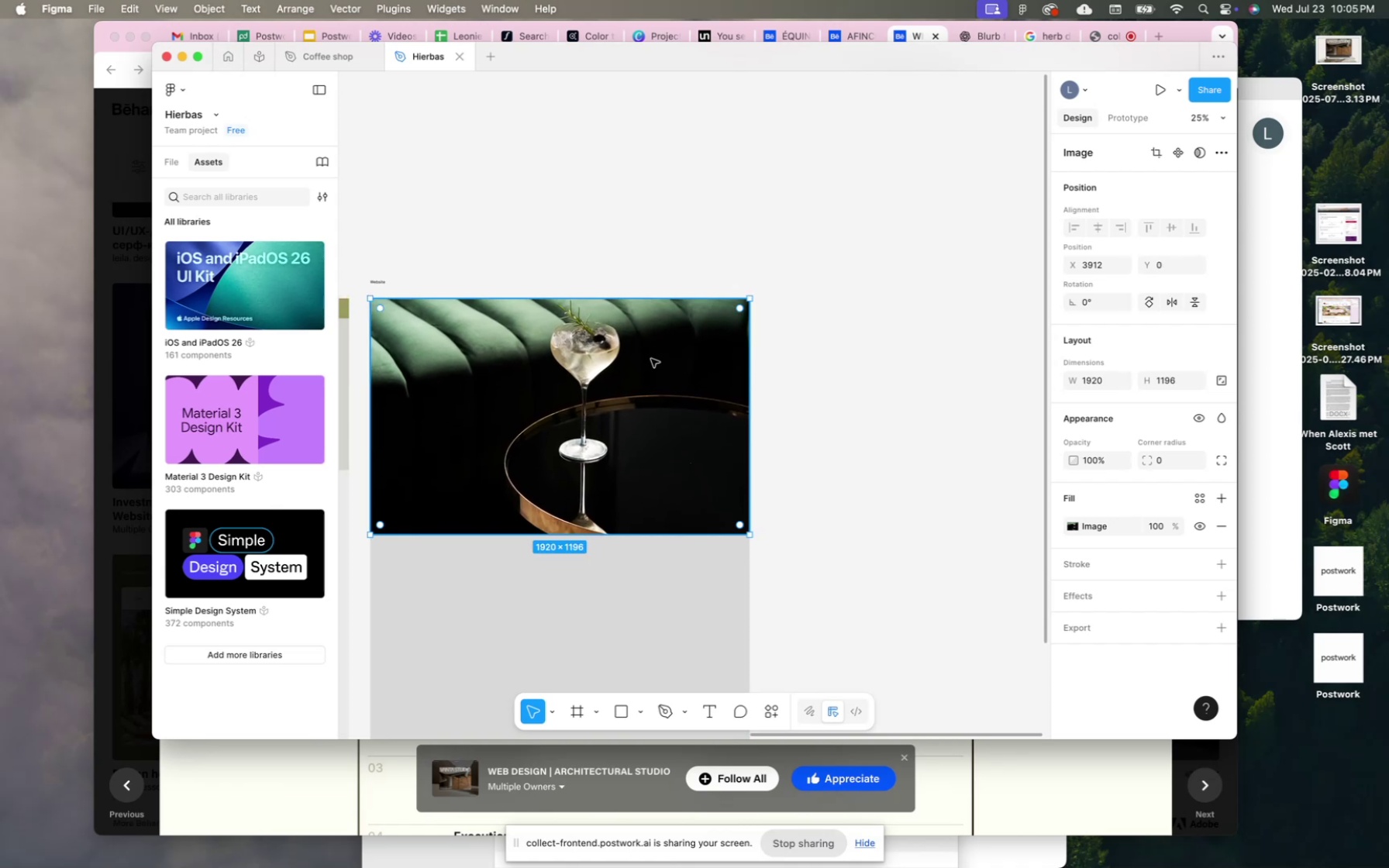 
left_click_drag(start_coordinate=[645, 366], to_coordinate=[646, 377])
 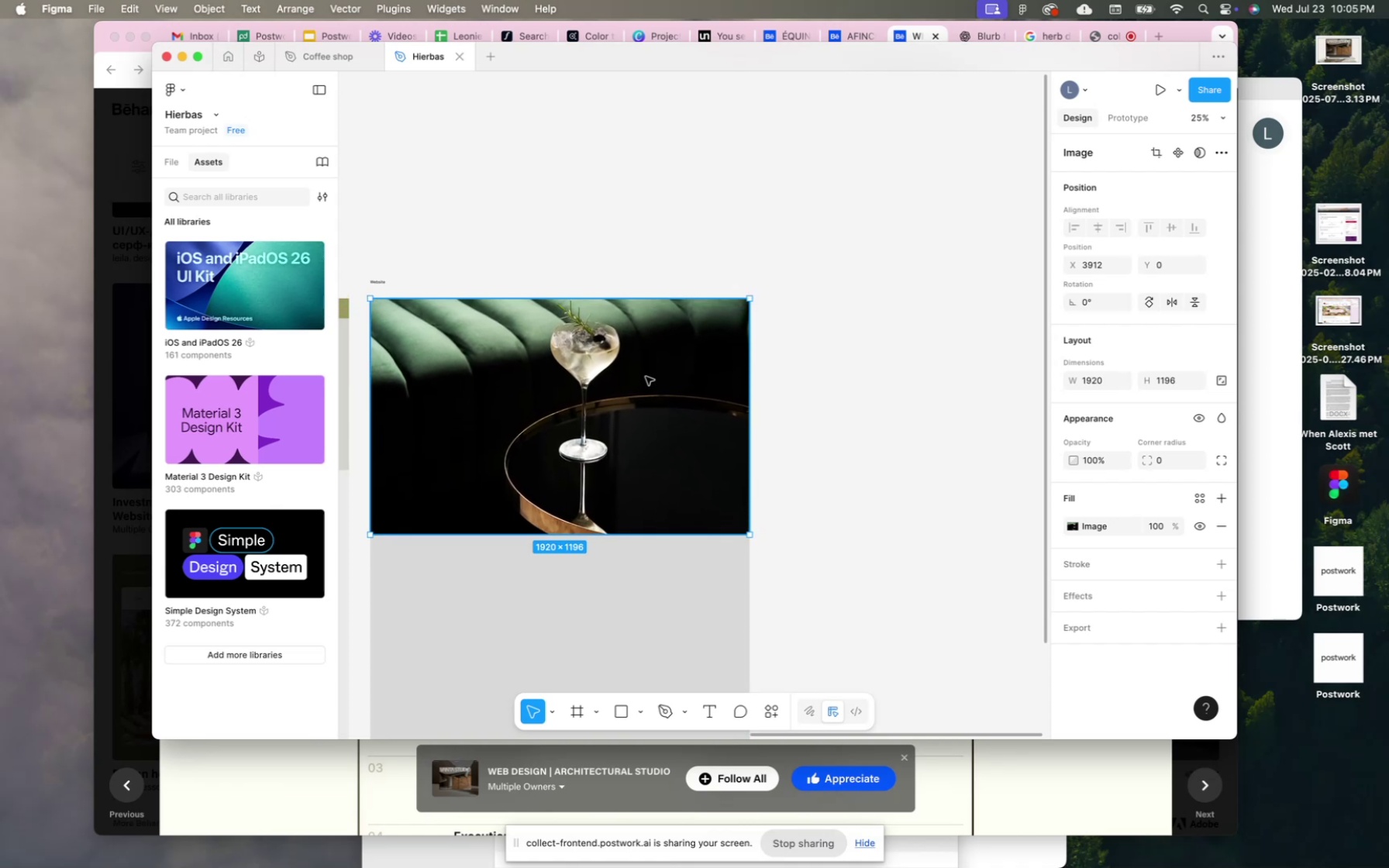 
hold_key(key=ShiftLeft, duration=1.02)
 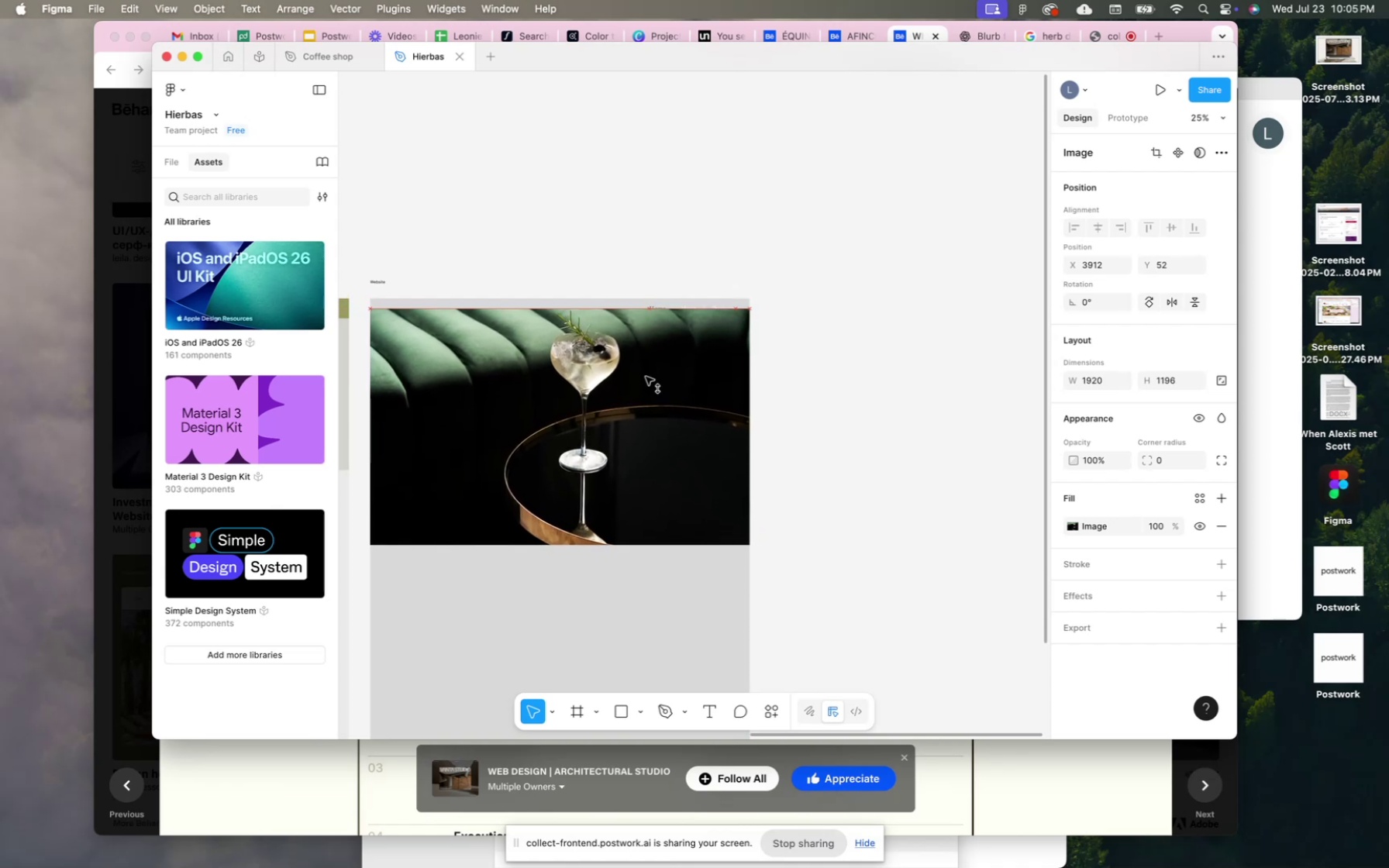 
key(Meta+Z)
 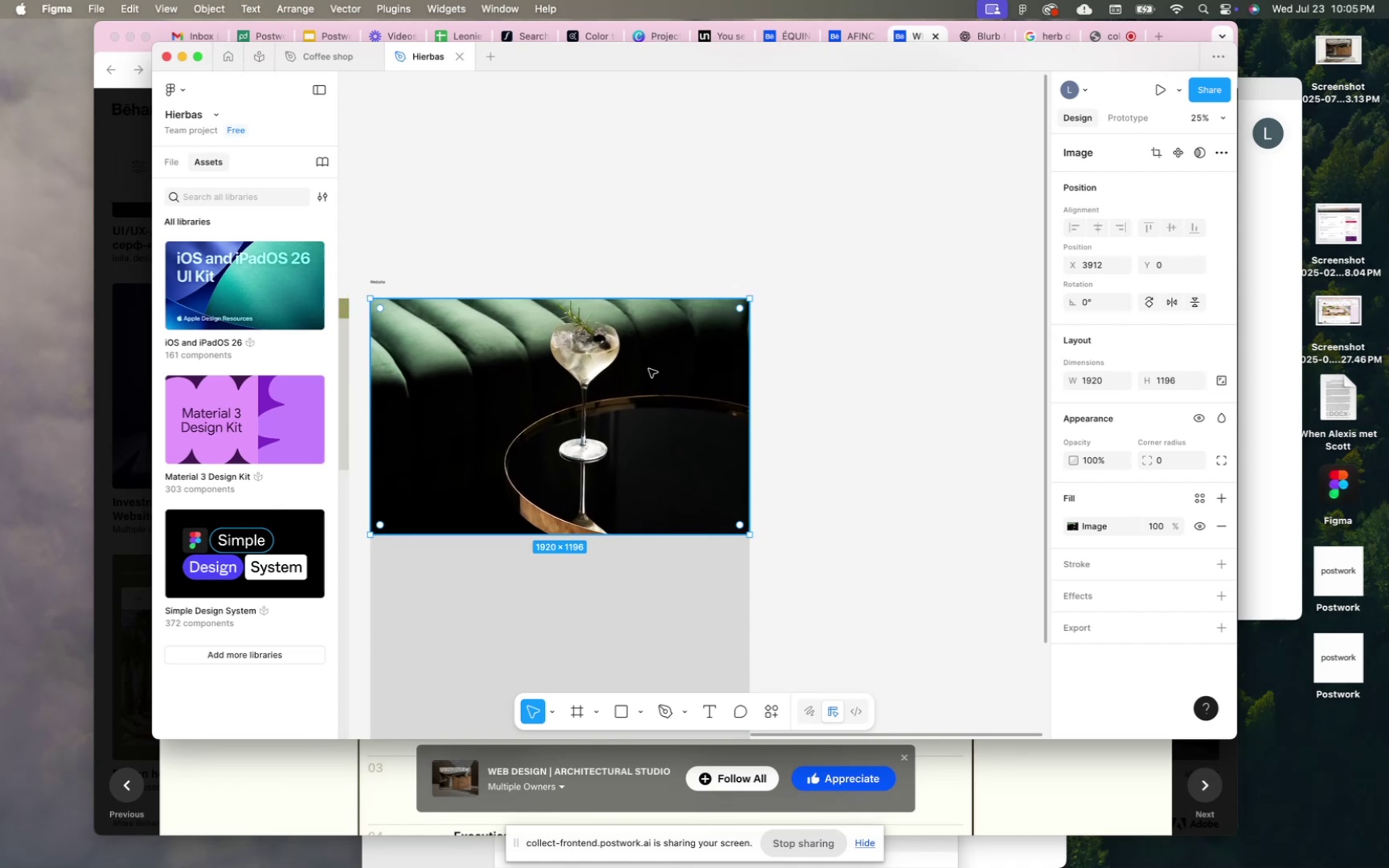 
double_click([649, 369])
 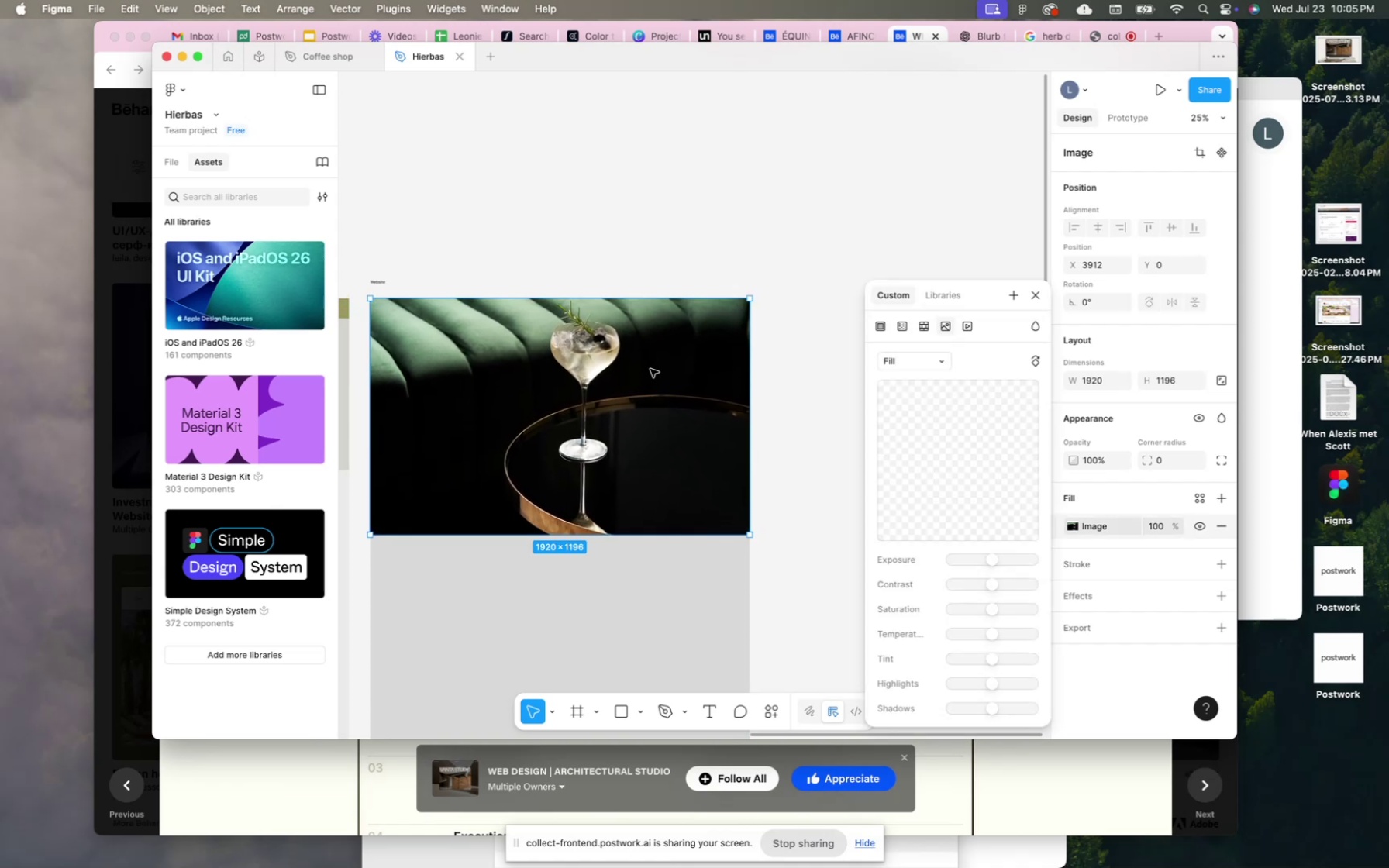 
left_click_drag(start_coordinate=[657, 368], to_coordinate=[657, 394])
 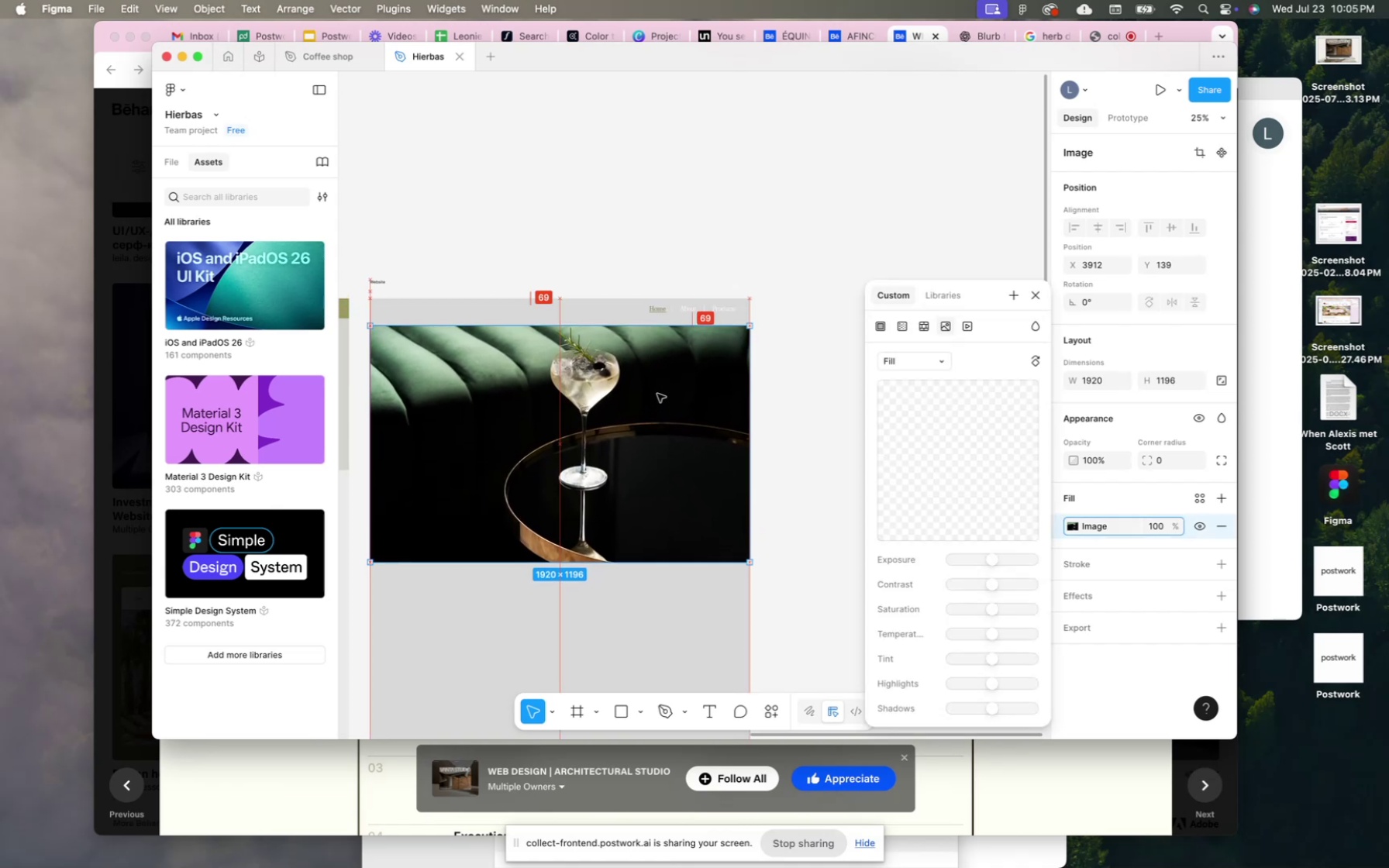 
key(Meta+Z)
 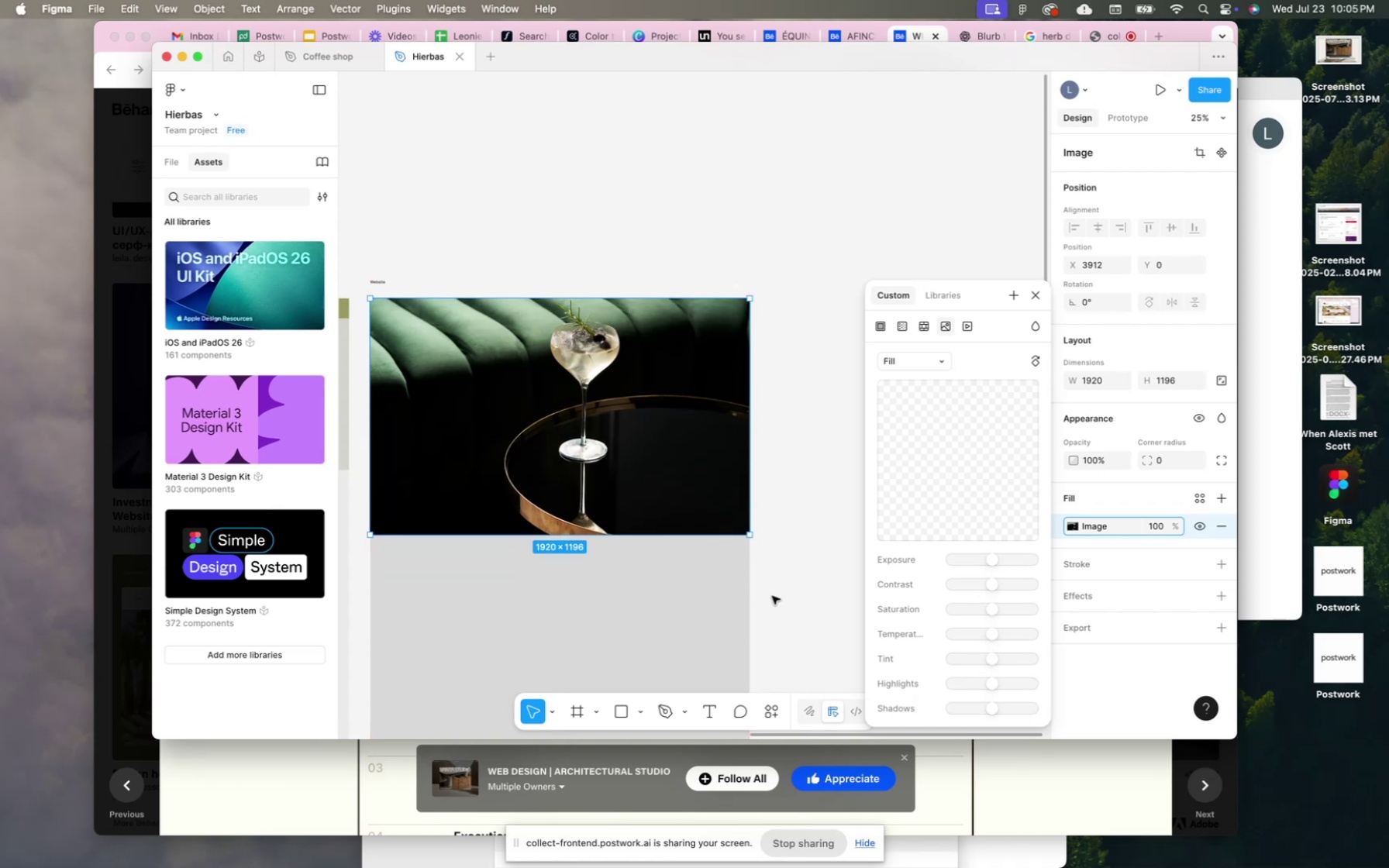 
left_click_drag(start_coordinate=[746, 538], to_coordinate=[747, 386])
 